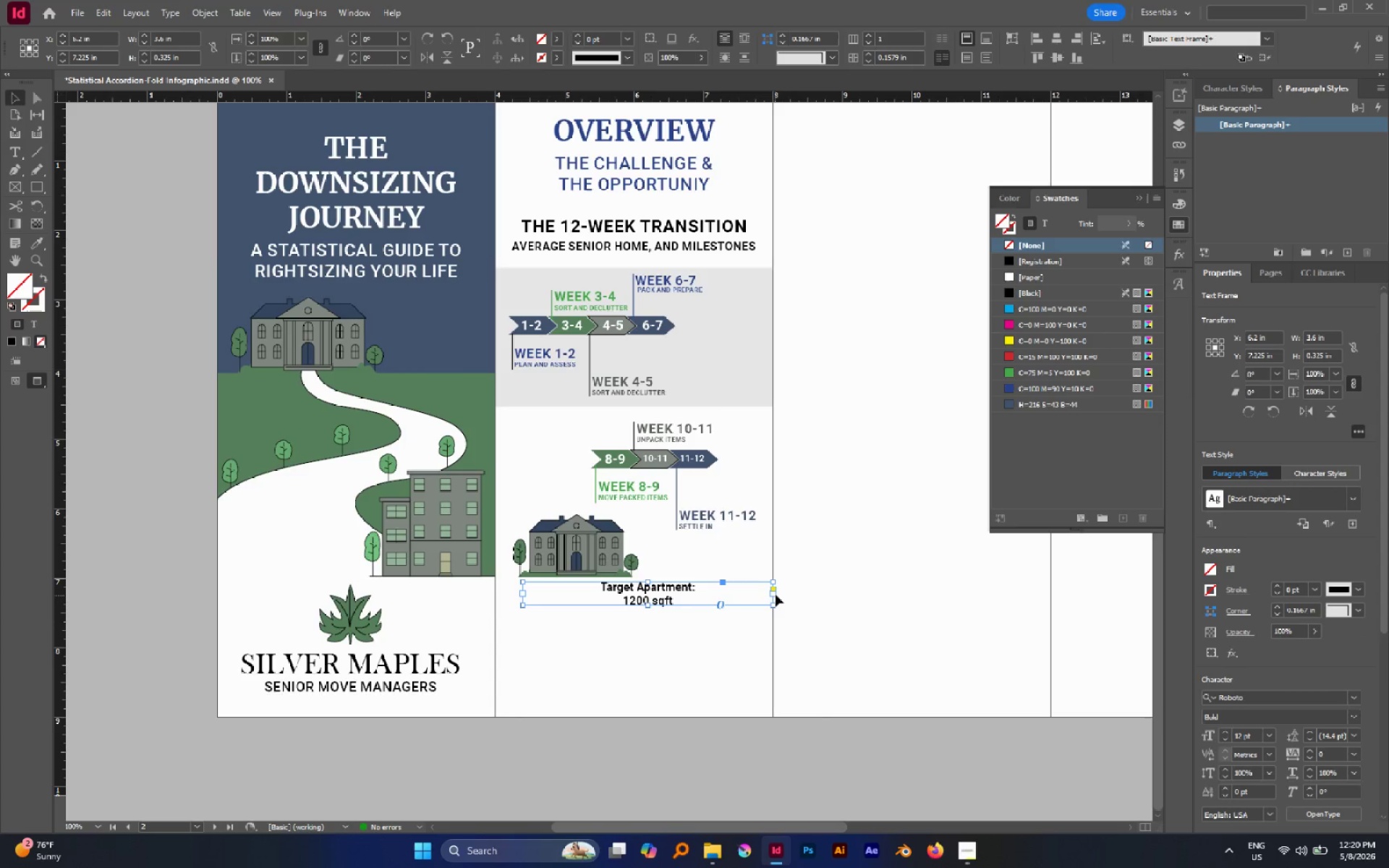 
hold_key(key=AltLeft, duration=2.41)
left_click_drag(start_coordinate=[773, 595], to_coordinate=[697, 595])
 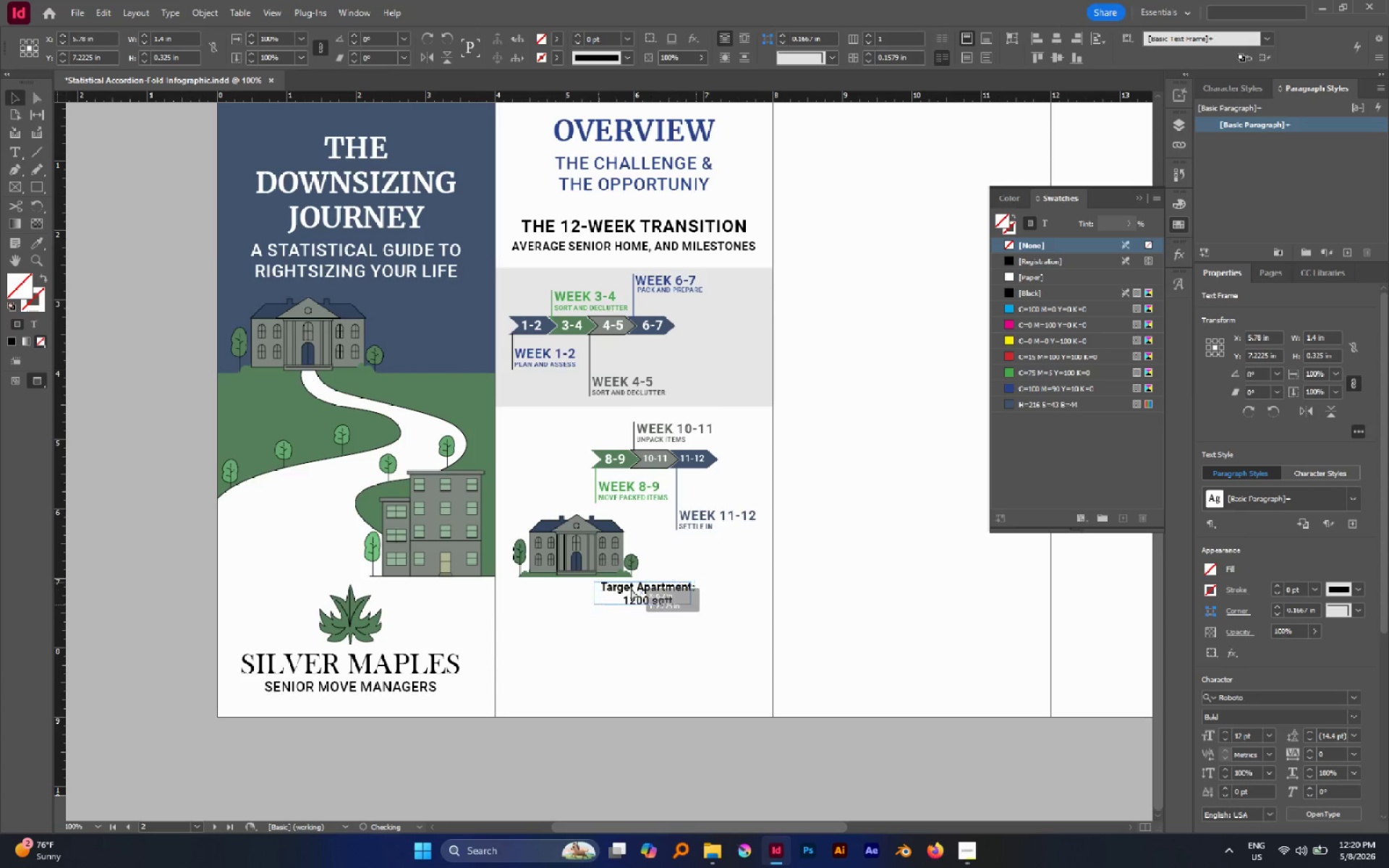 
left_click_drag(start_coordinate=[671, 589], to_coordinate=[595, 587])
 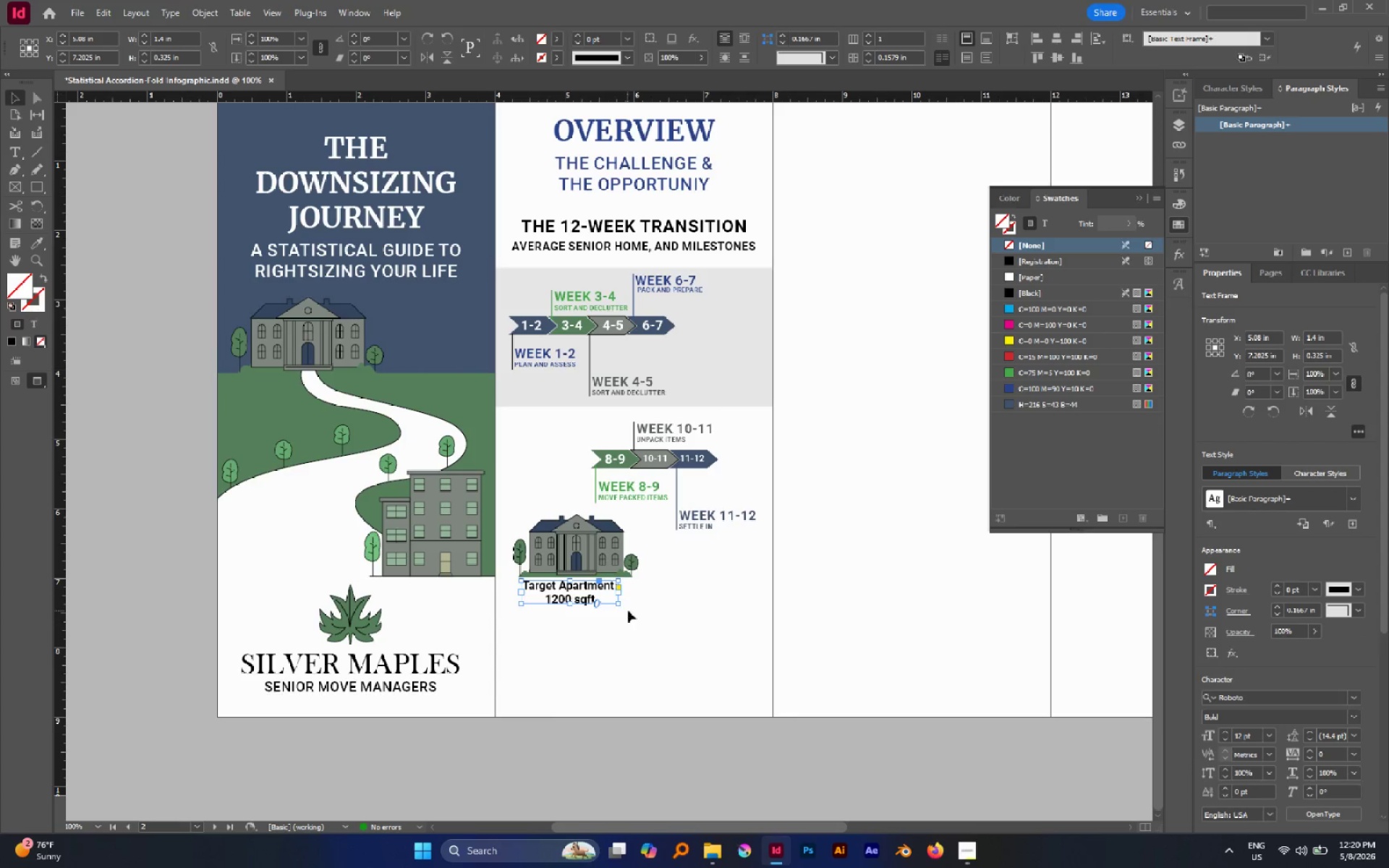 
left_click([649, 611])
 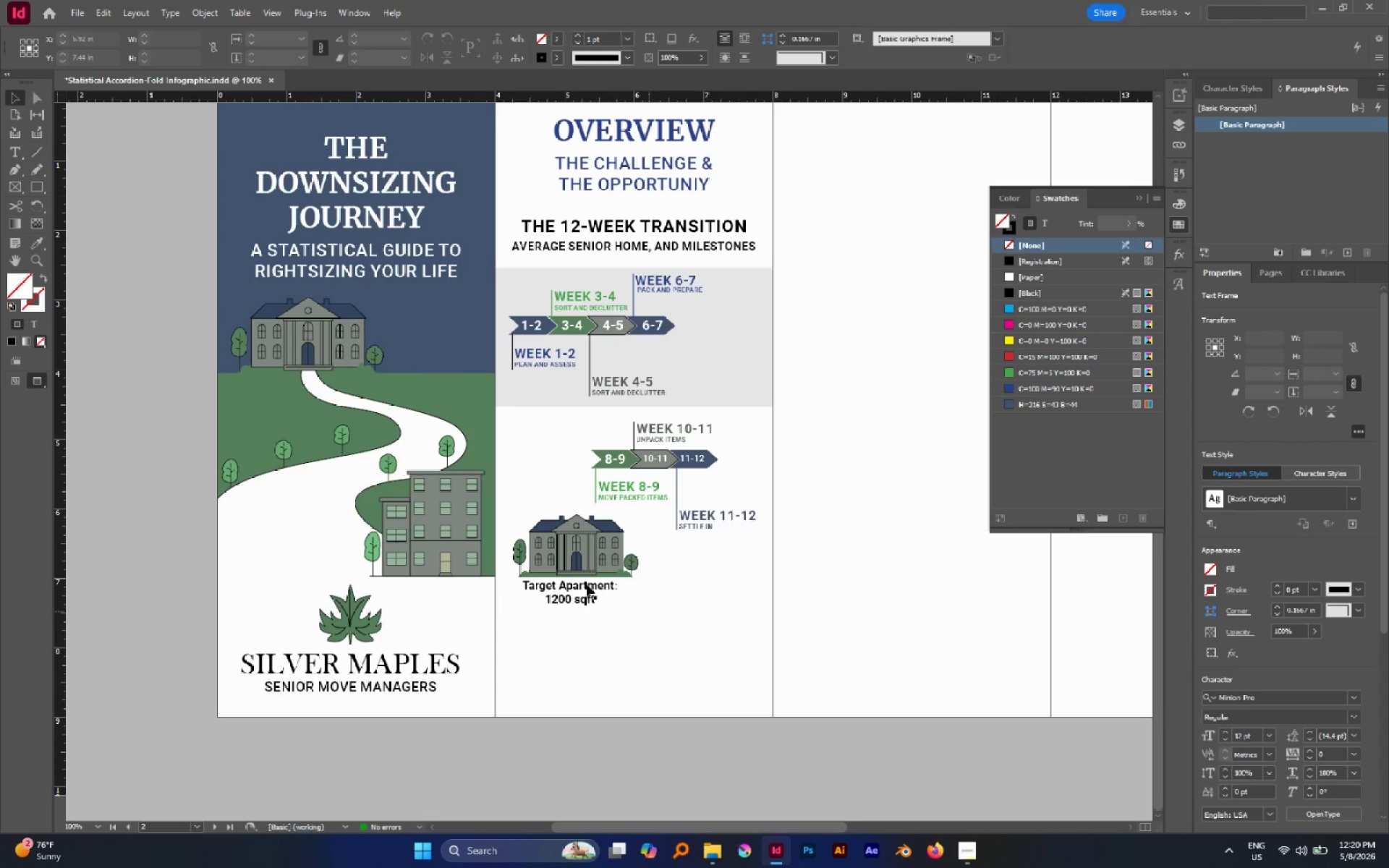 
hold_key(key=AltLeft, duration=1.22)
scroll: coordinate [555, 562], scroll_direction: none, amount: 0.0
 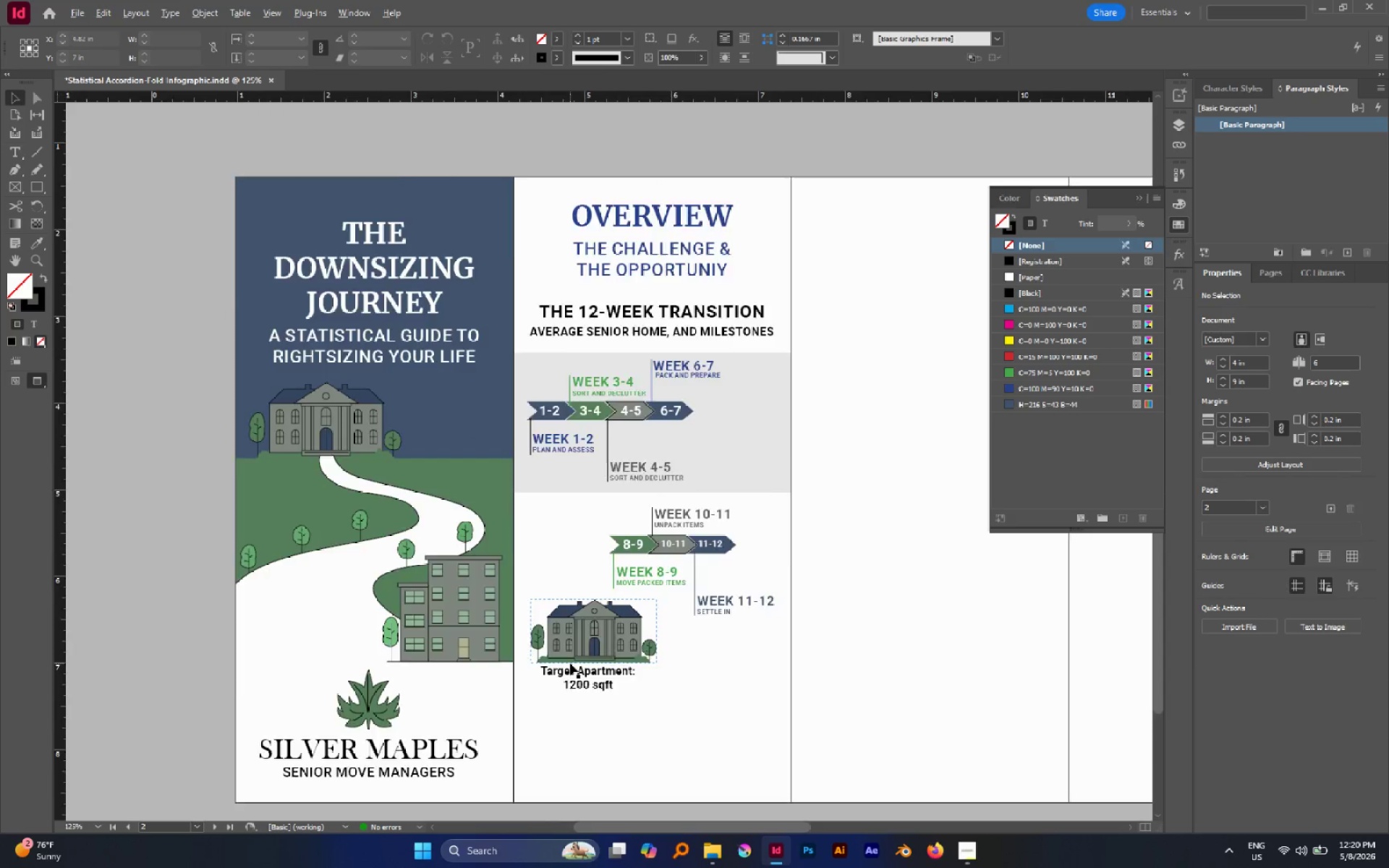 
scroll: coordinate [570, 663], scroll_direction: up, amount: 2.0
 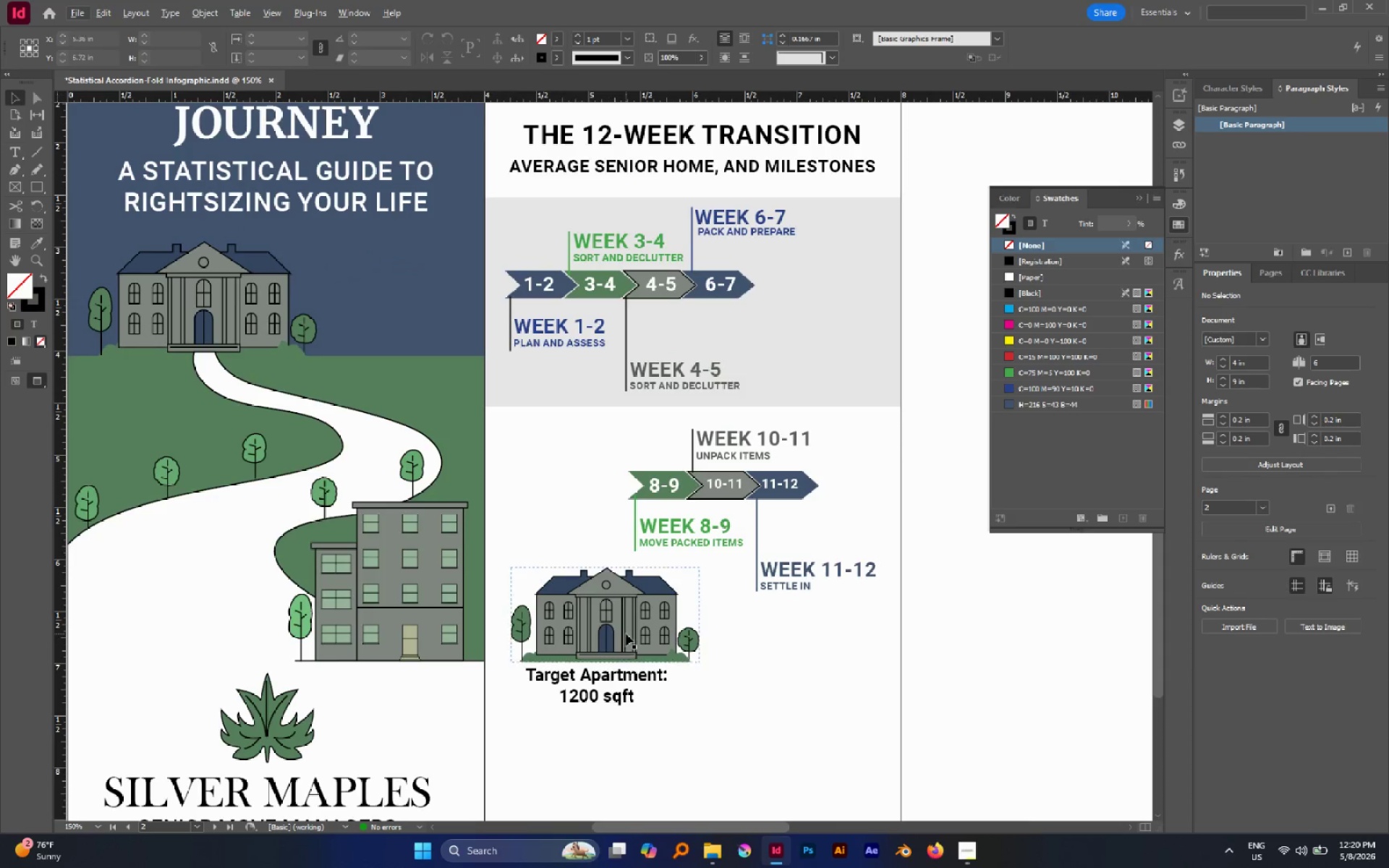 
left_click([626, 634])
 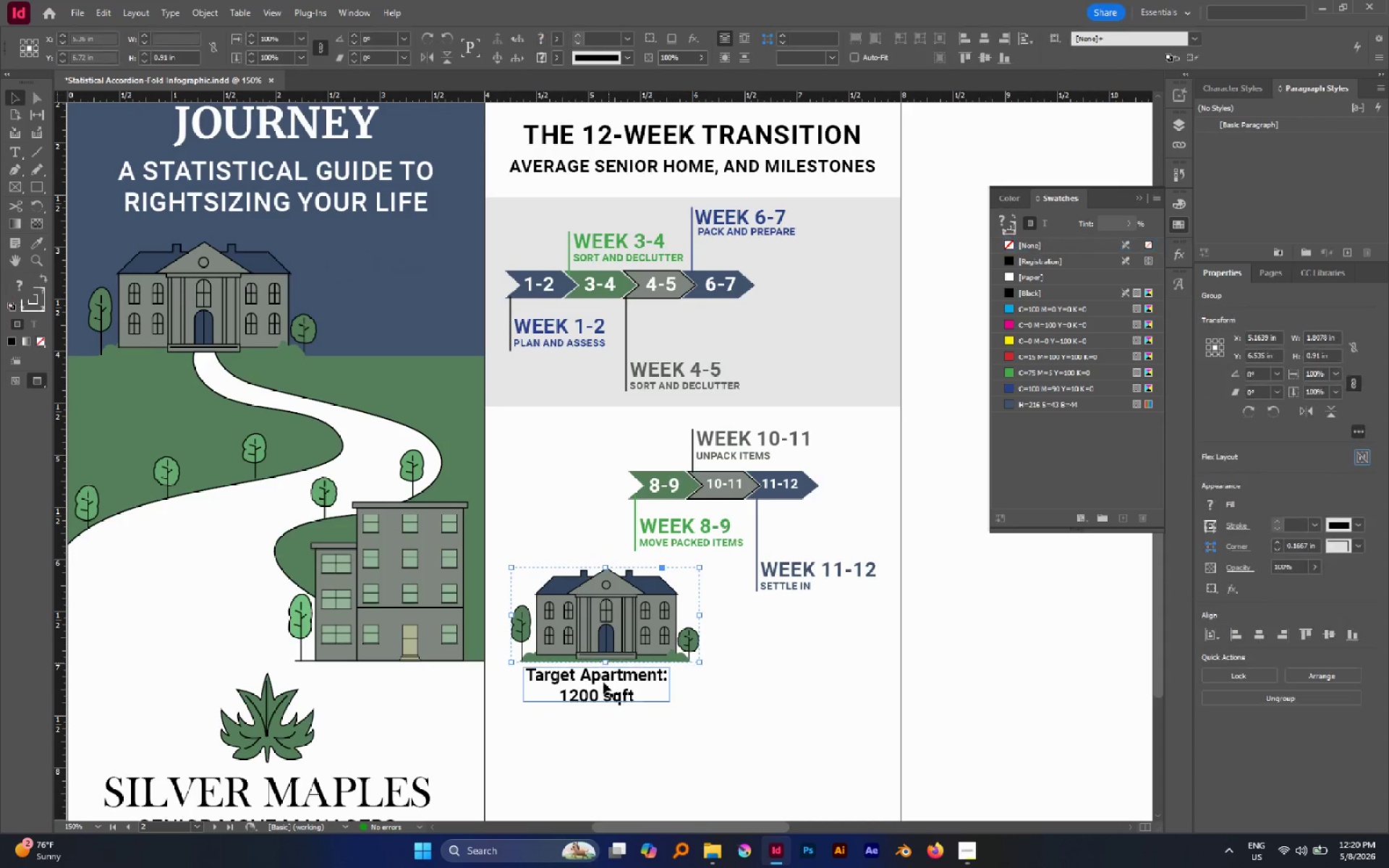 
left_click([603, 682])
 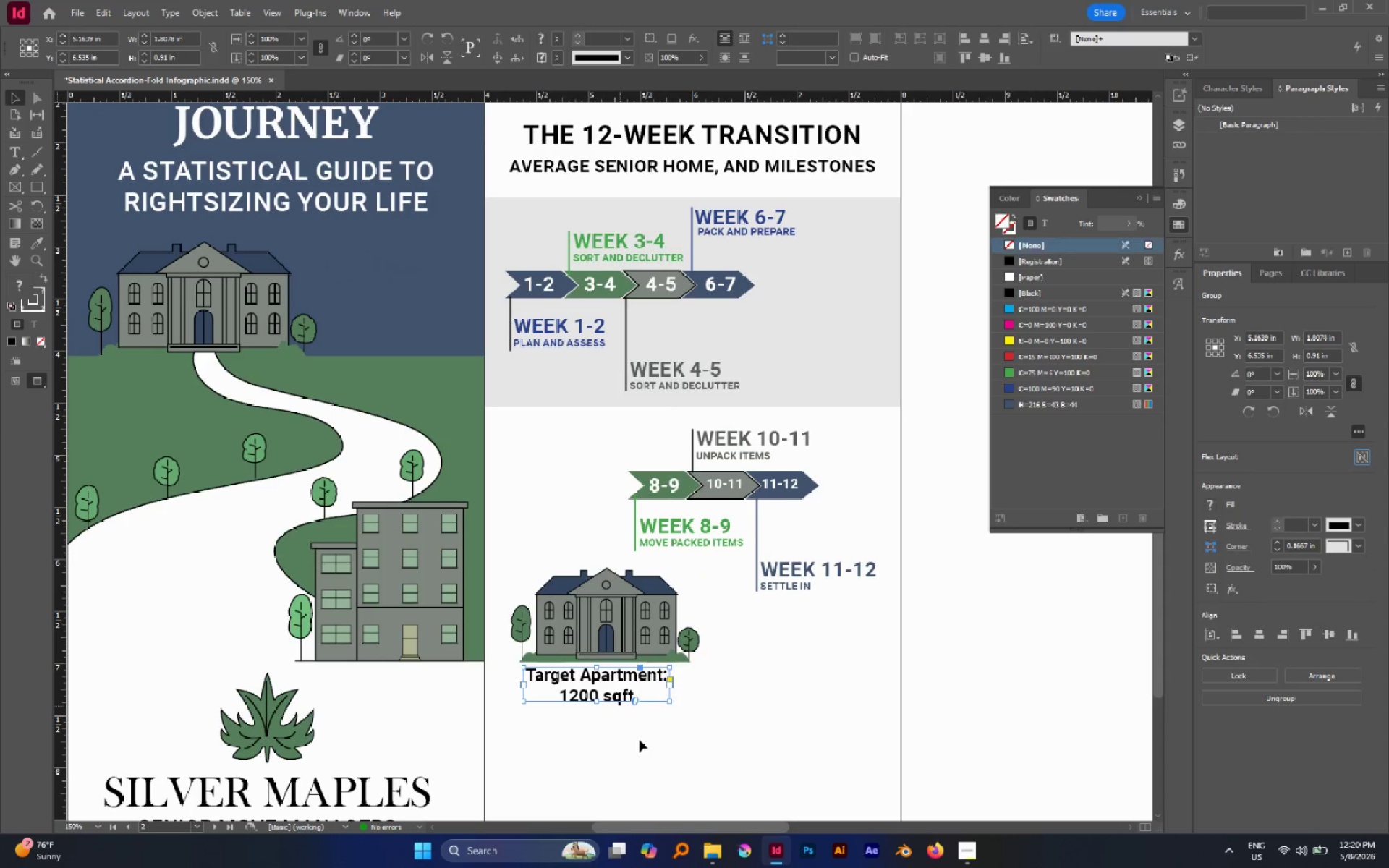 
left_click_drag(start_coordinate=[640, 741], to_coordinate=[592, 638])
 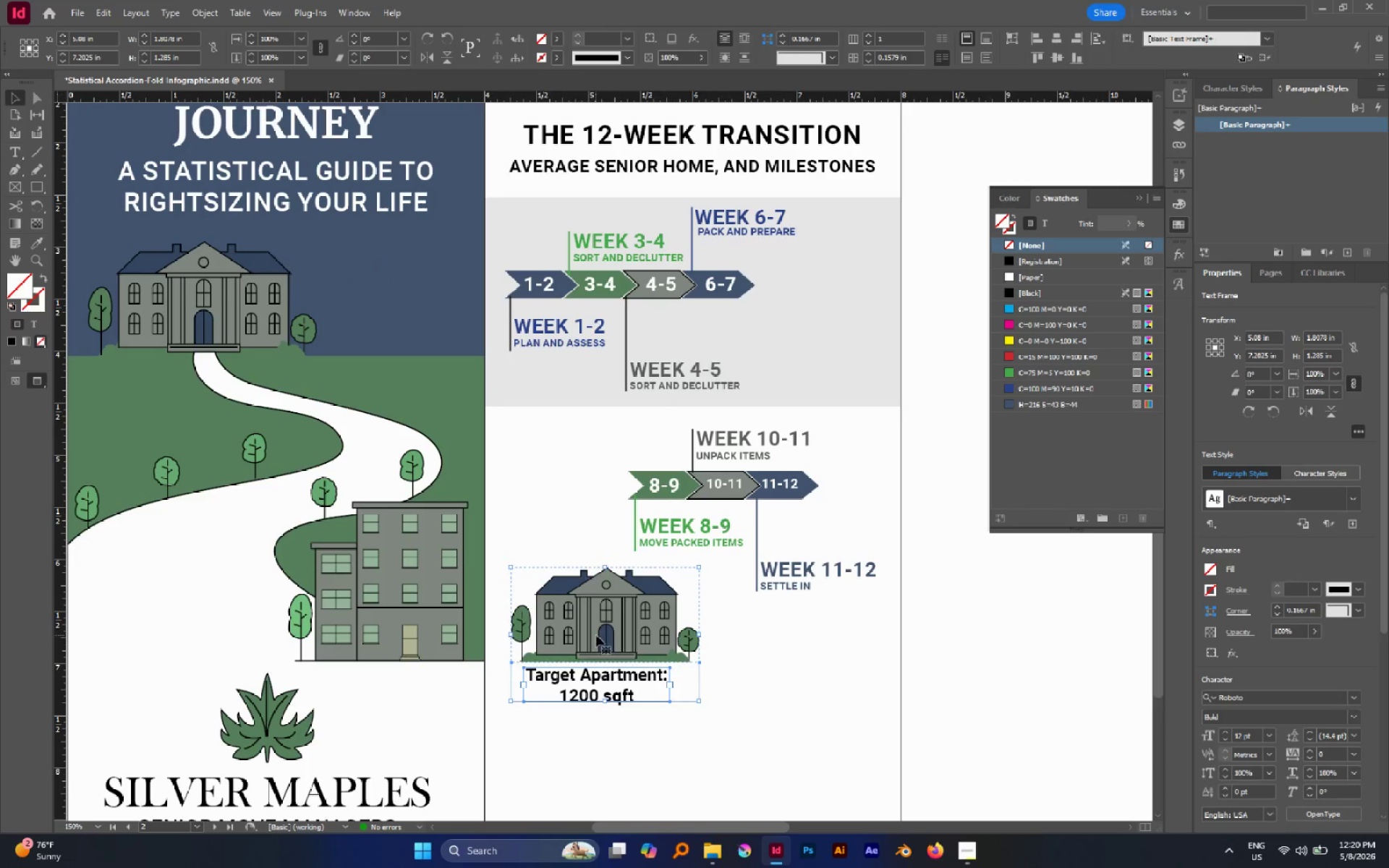 
left_click([596, 635])
 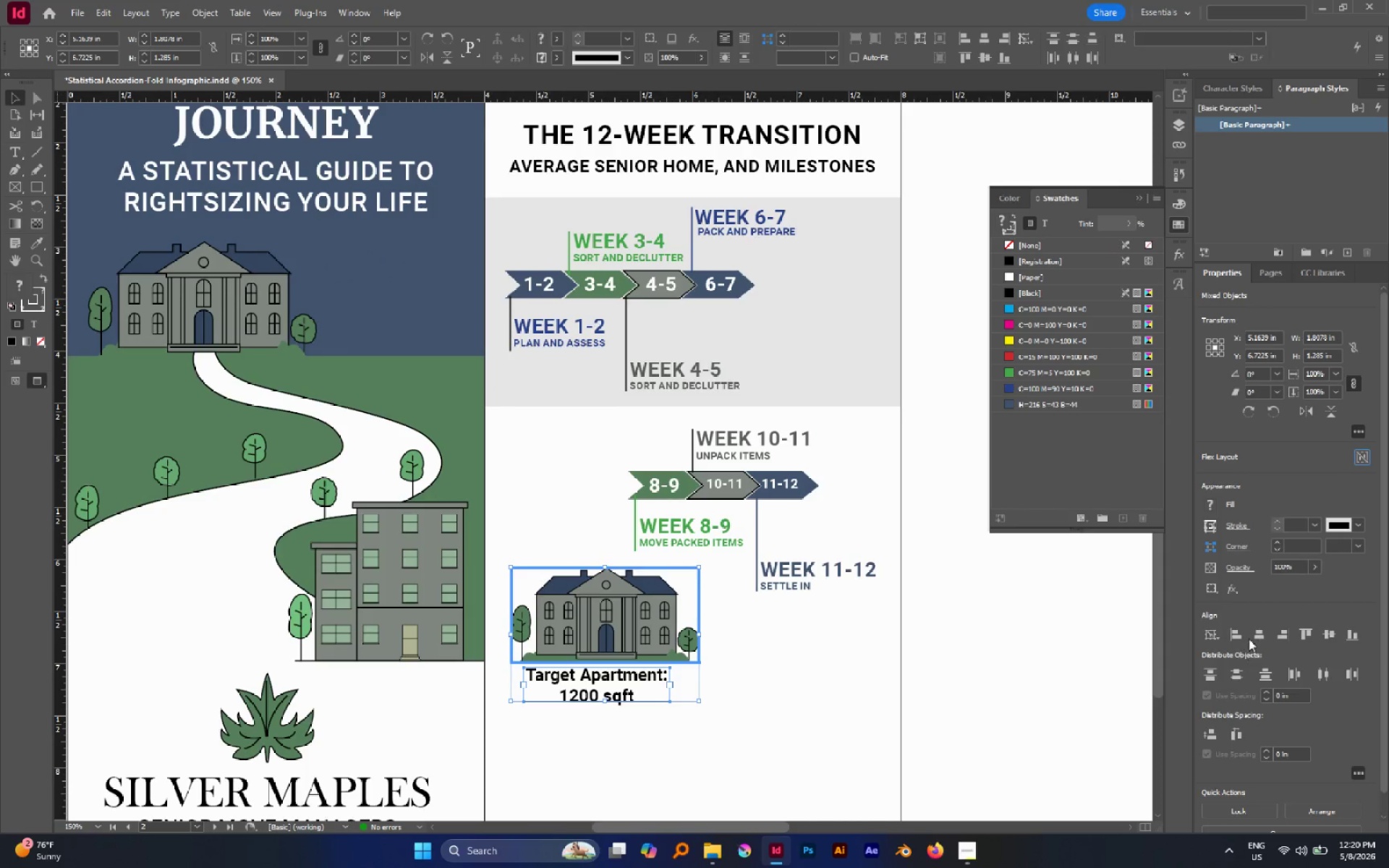 
left_click([1253, 636])
 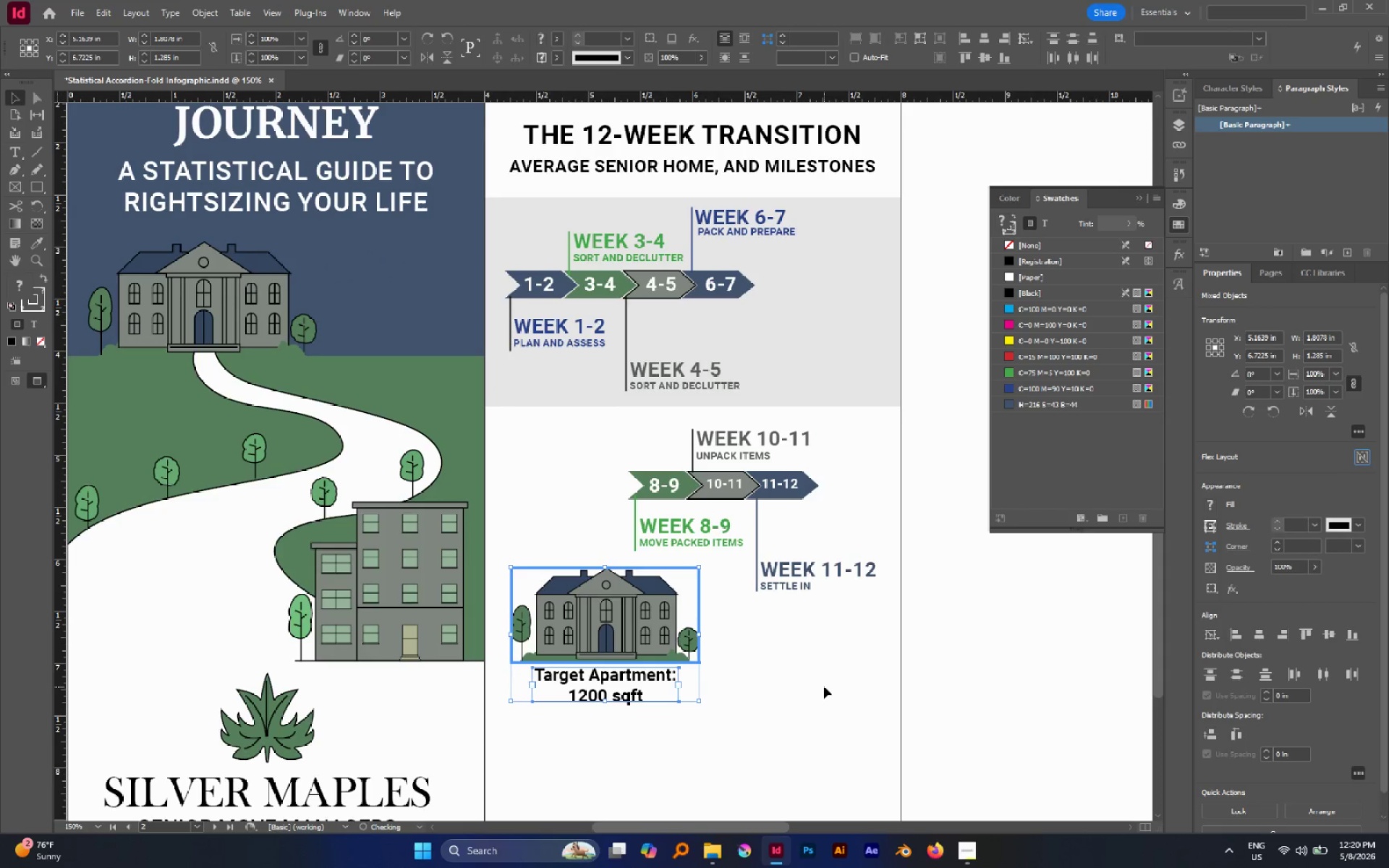 
left_click([824, 686])
 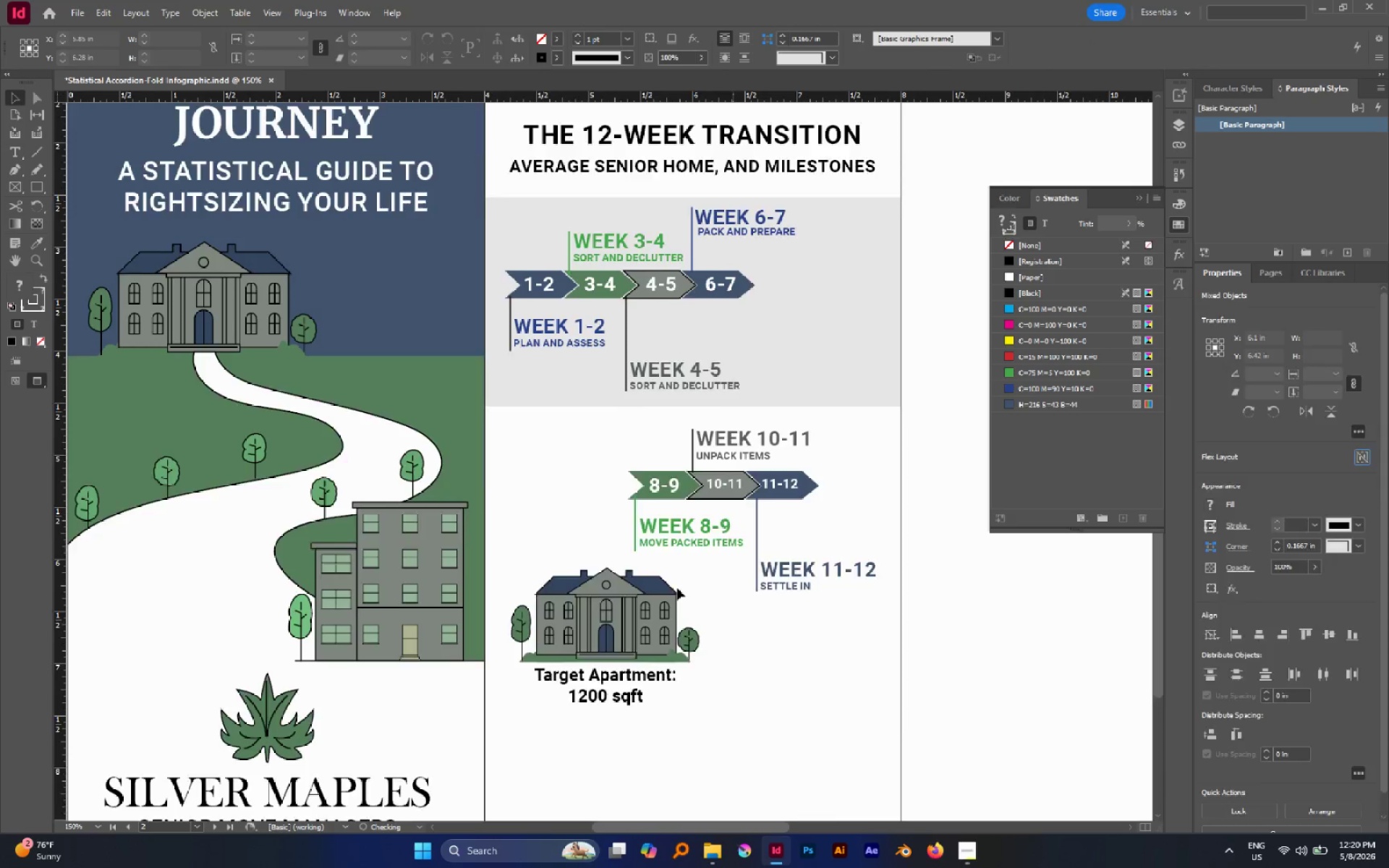 
scroll: coordinate [673, 584], scroll_direction: down, amount: 3.0
 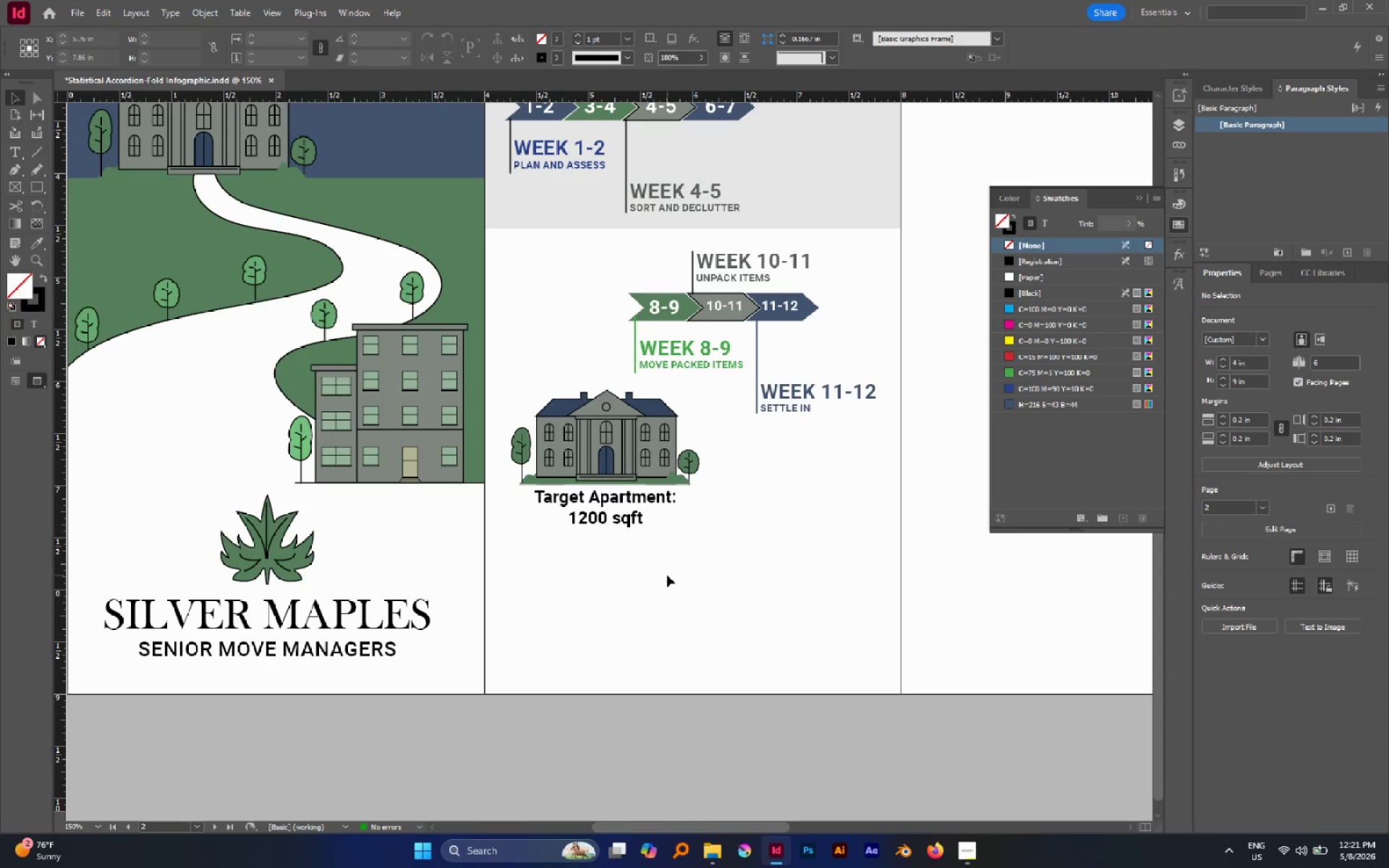 
wait(12.58)
 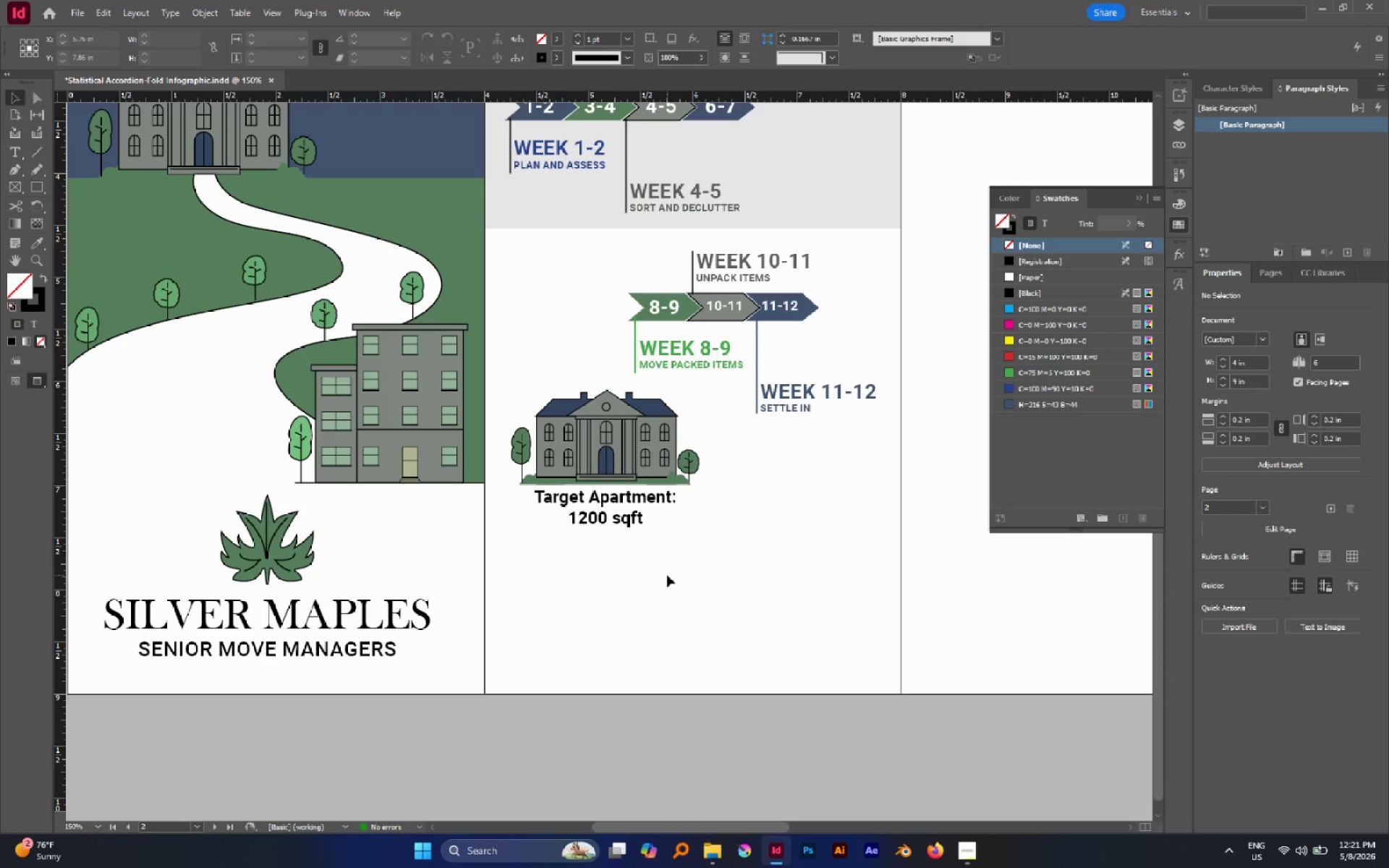 
left_click([422, 472])
 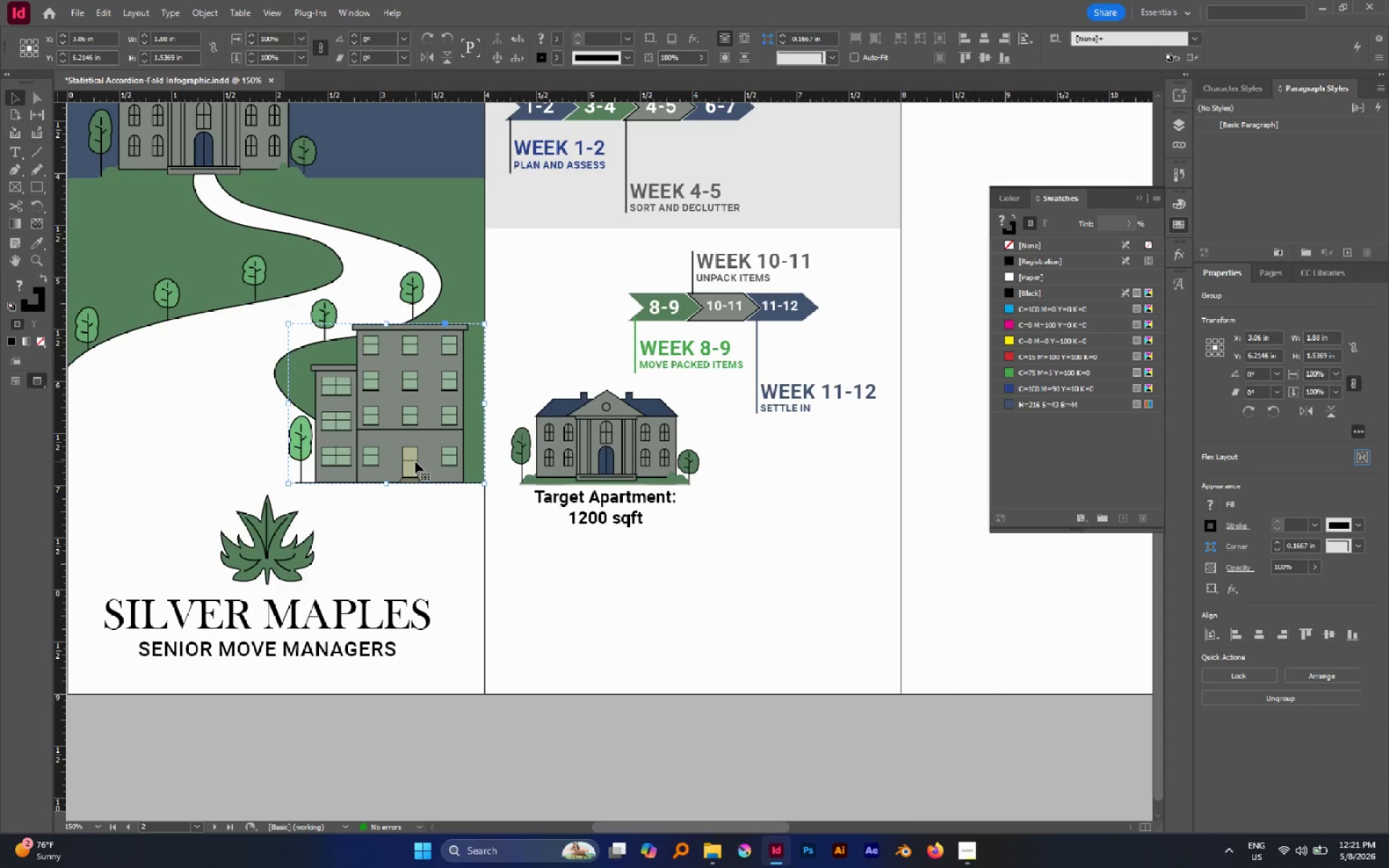 
hold_key(key=AltLeft, duration=1.28)
left_click_drag(start_coordinate=[415, 461], to_coordinate=[828, 577])
 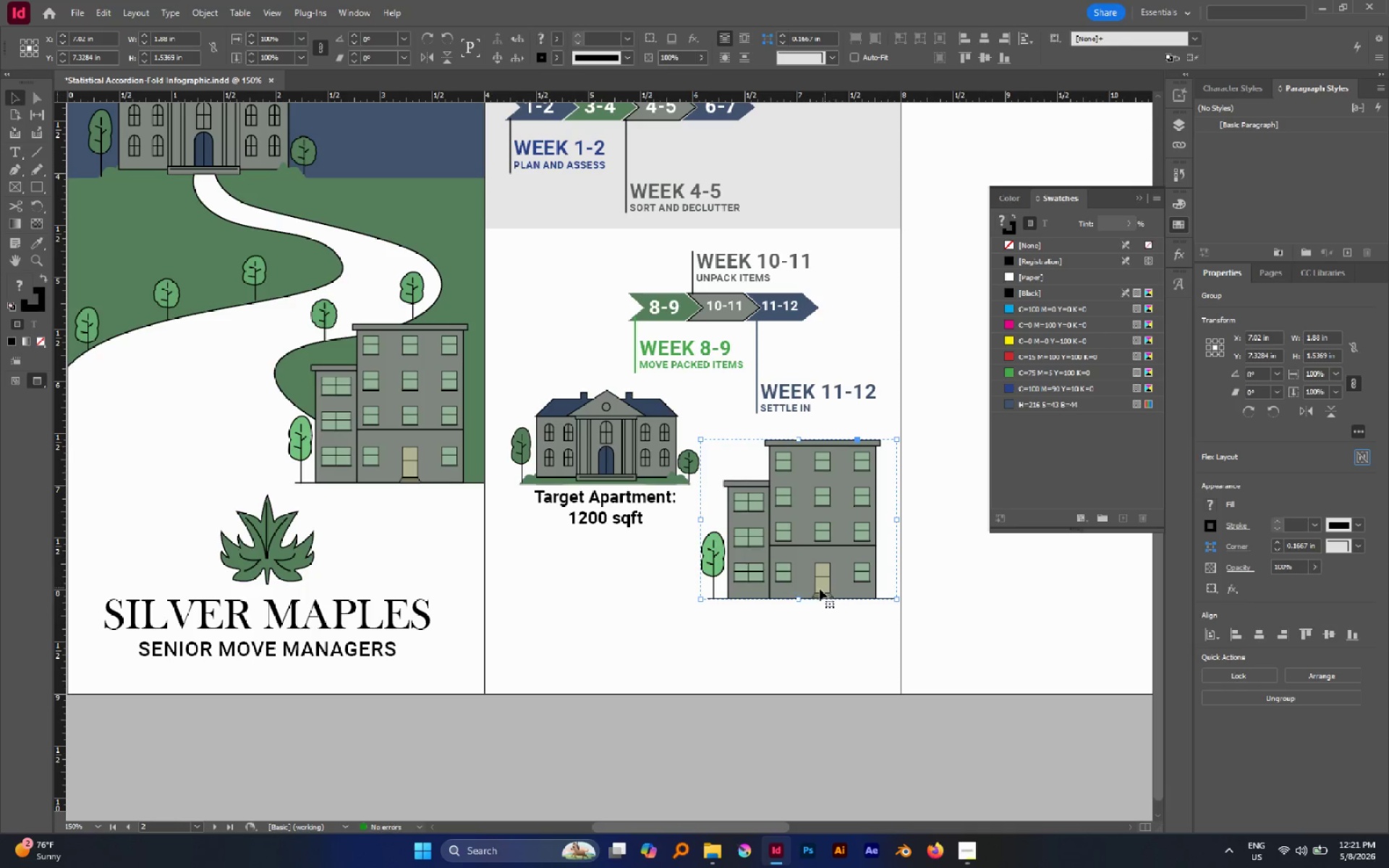 
hold_key(key=ControlLeft, duration=2.34)
hold_key(key=ShiftLeft, duration=2.06)
left_click_drag(start_coordinate=[798, 601], to_coordinate=[781, 533])
 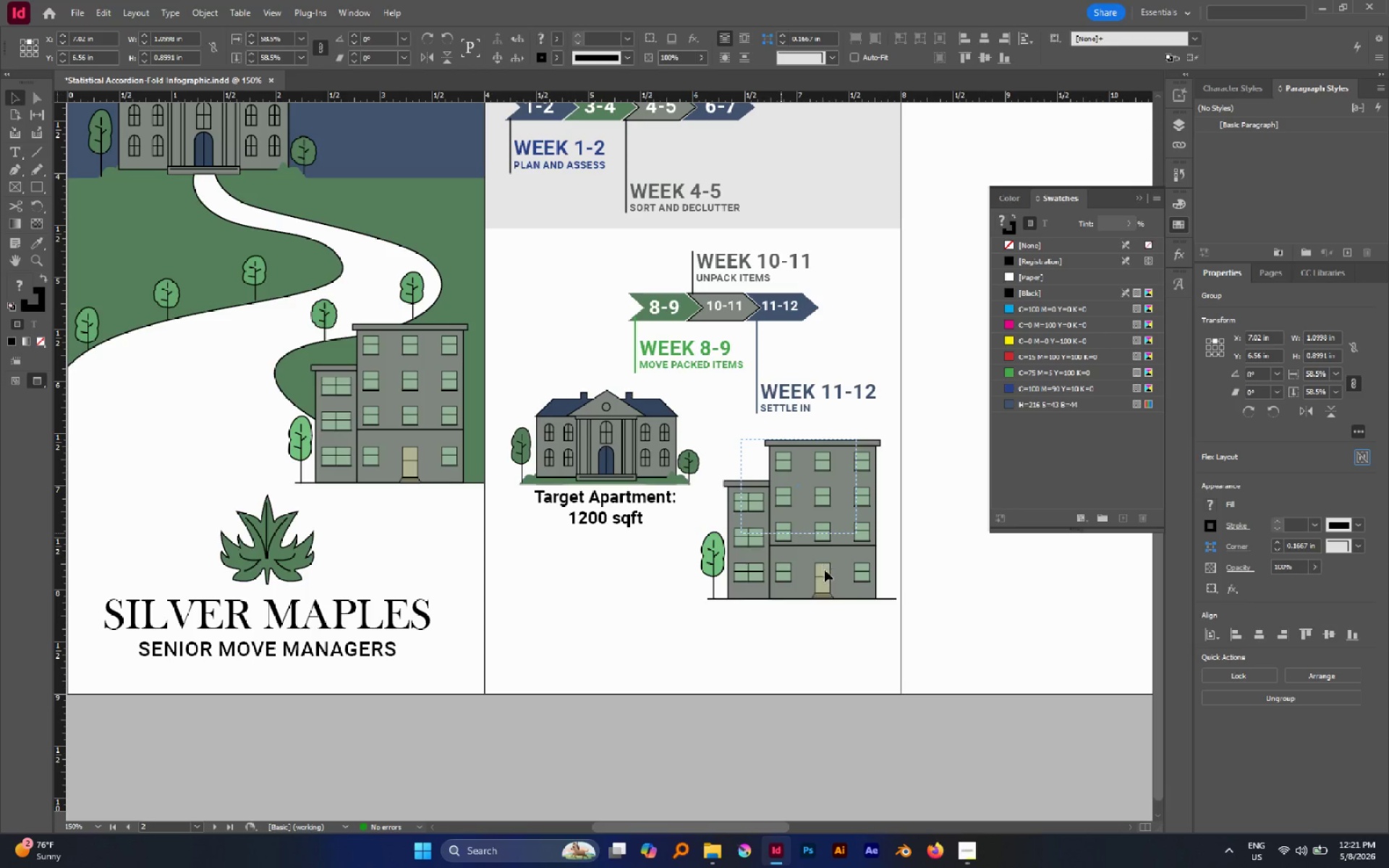 
left_click([828, 577])
 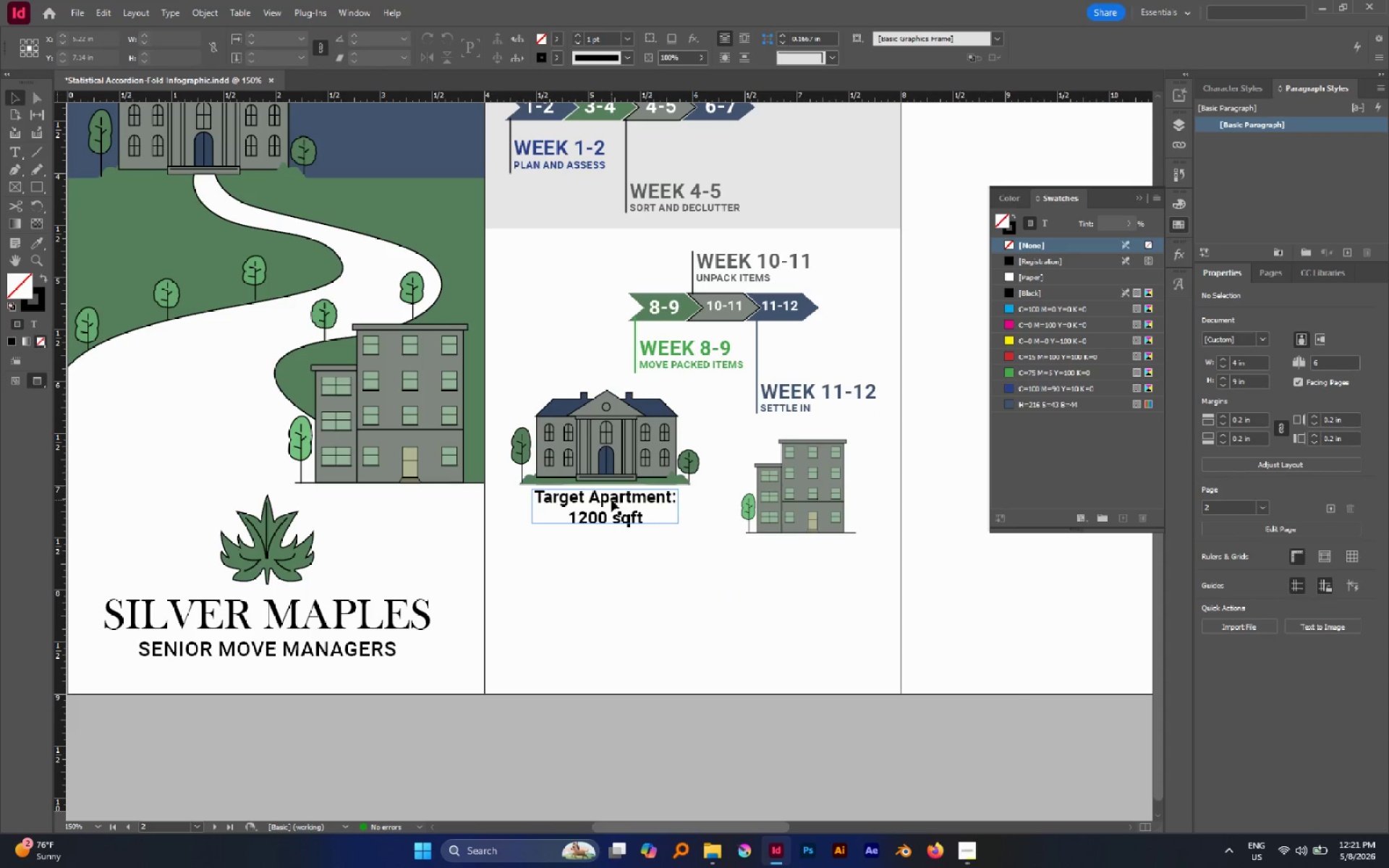 
left_click_drag(start_coordinate=[611, 500], to_coordinate=[812, 547])
 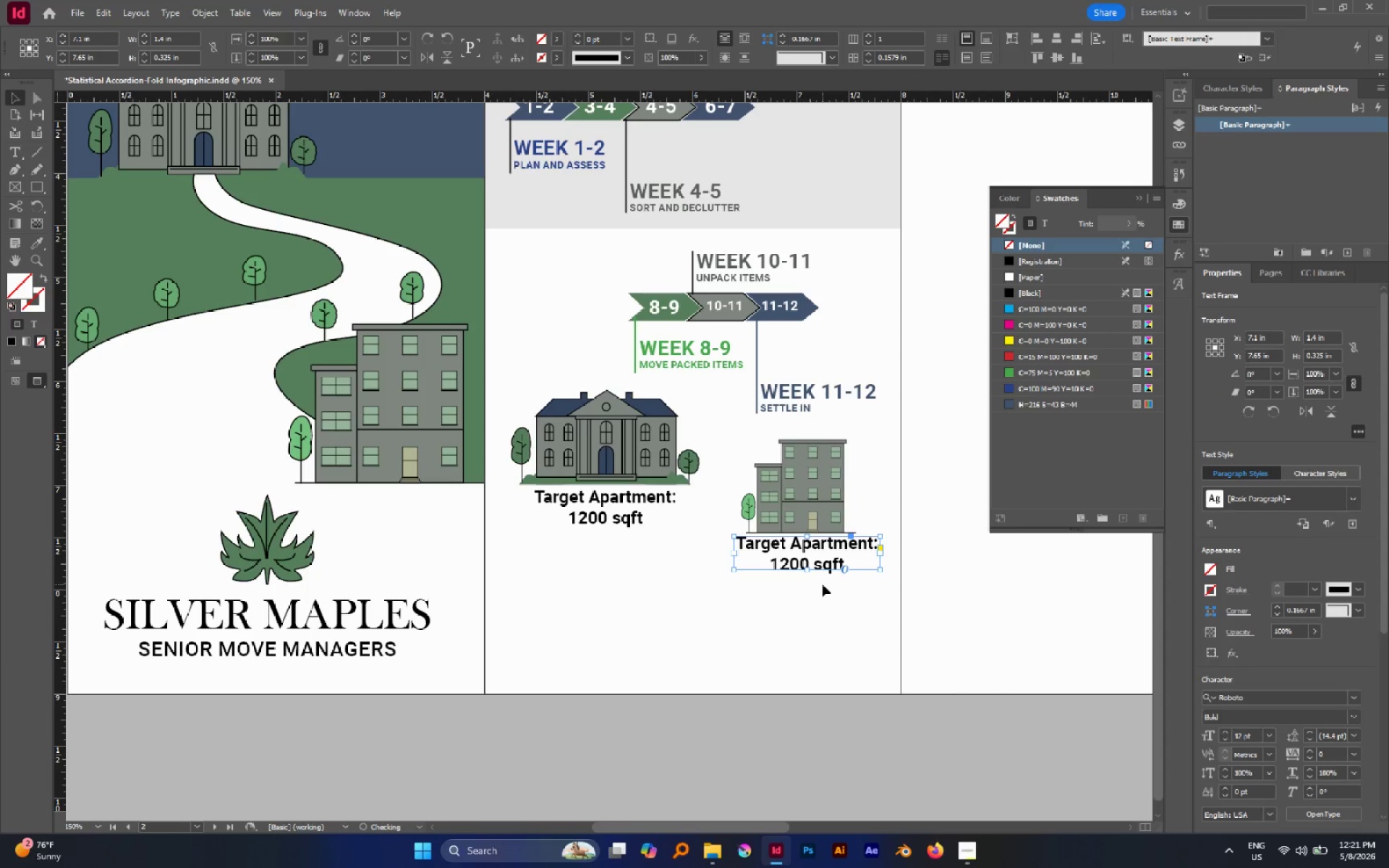 
hold_key(key=AltLeft, duration=1.58)
 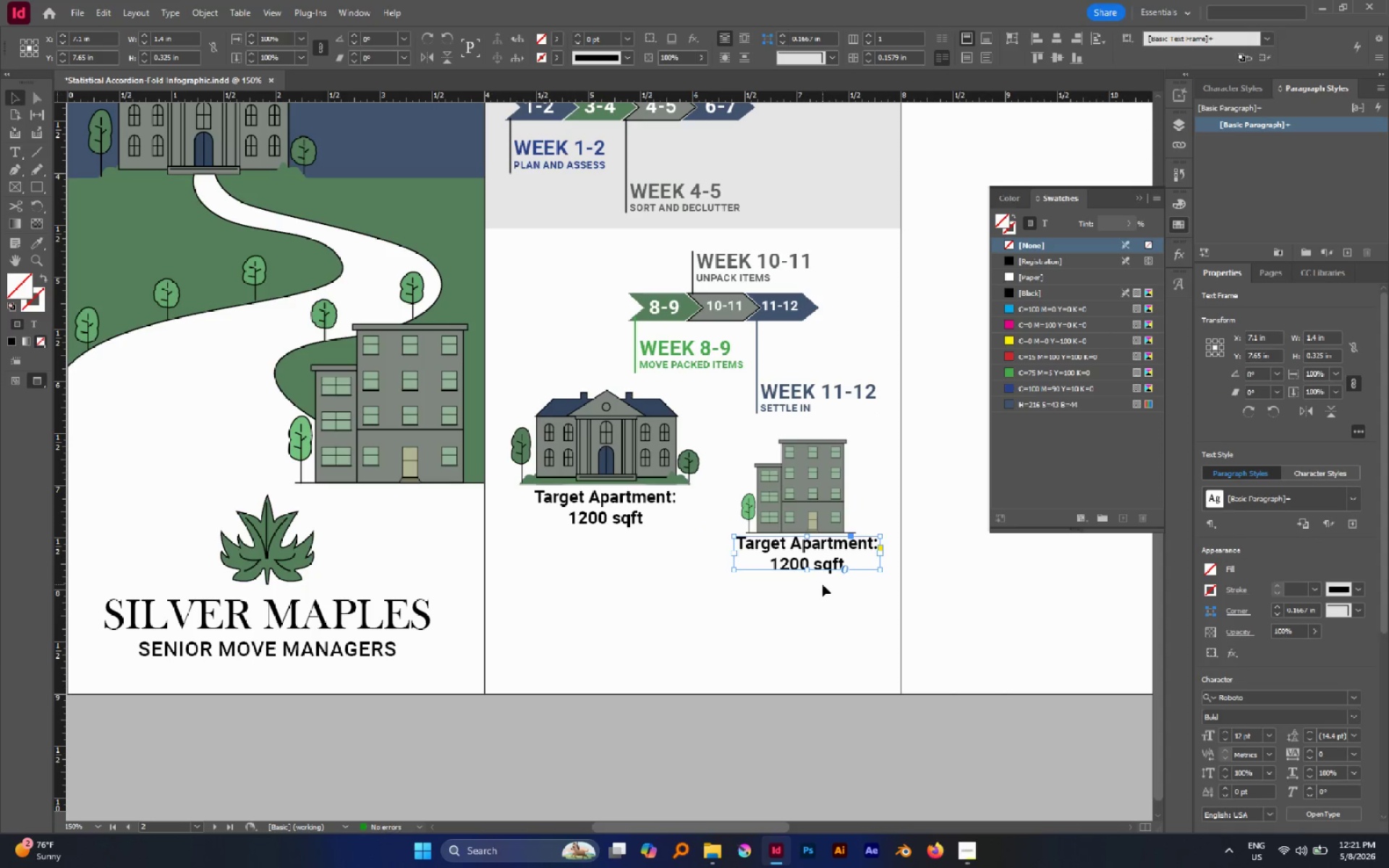 
left_click([823, 584])
 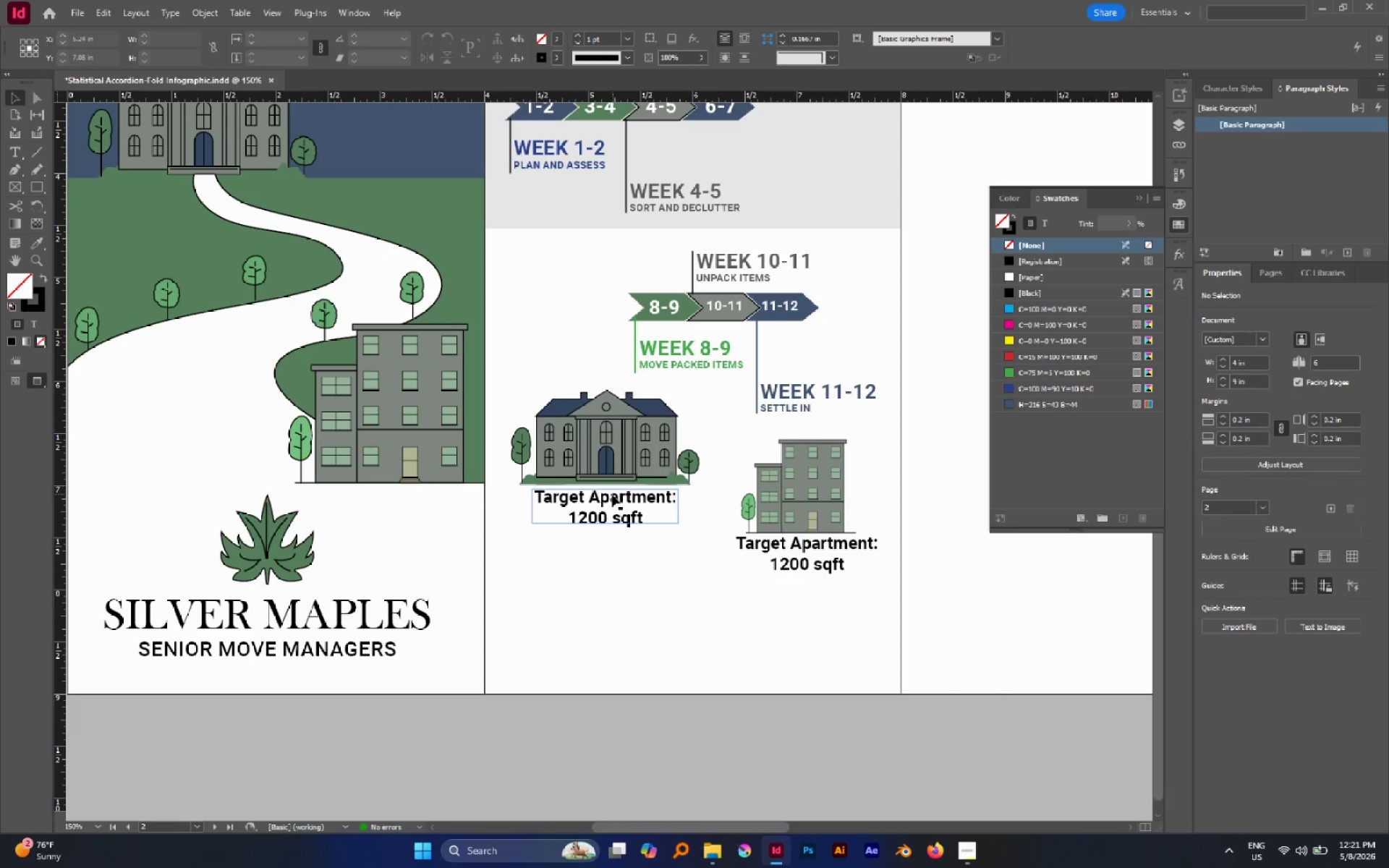 
double_click([612, 495])
 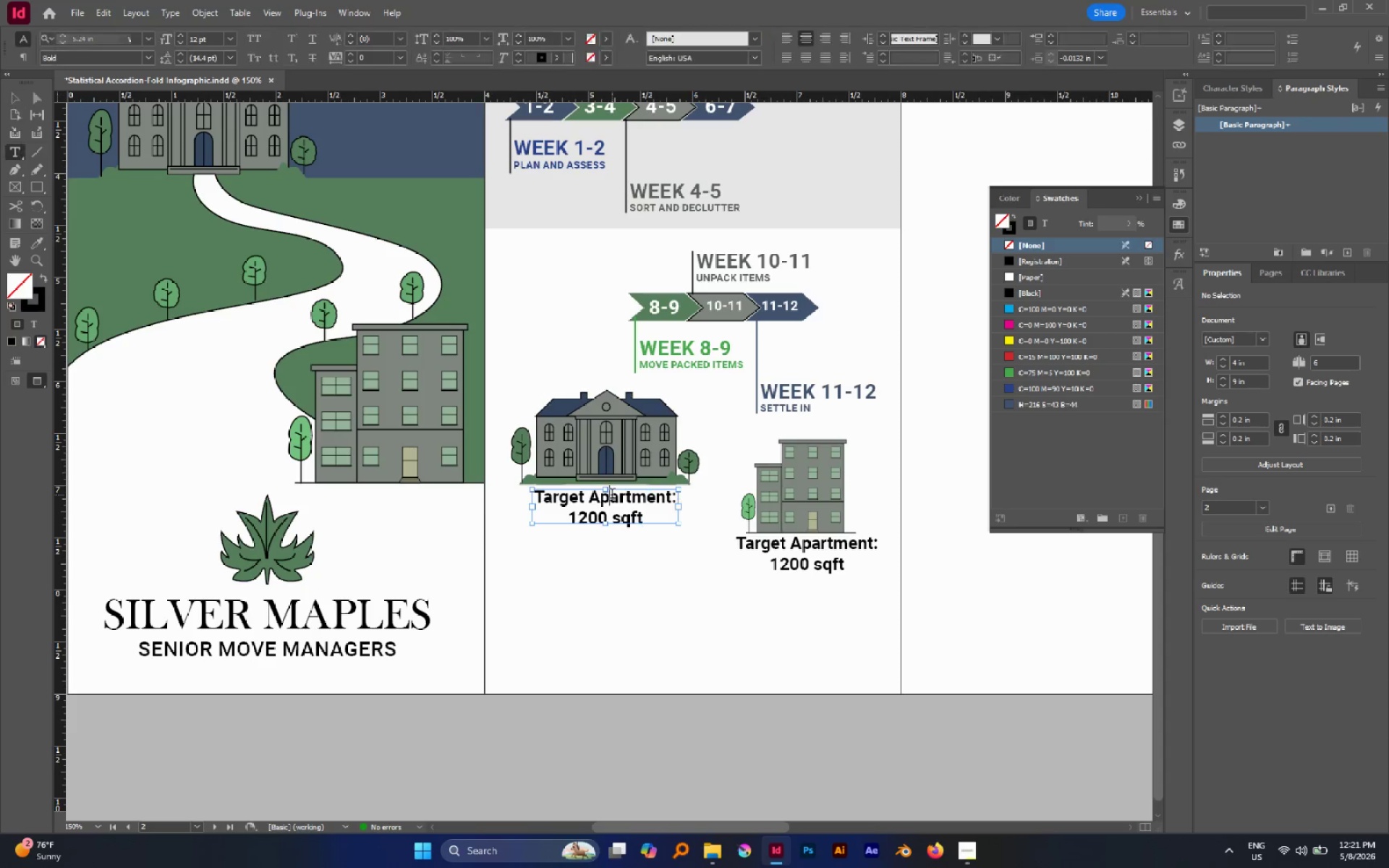 
triple_click([612, 495])
 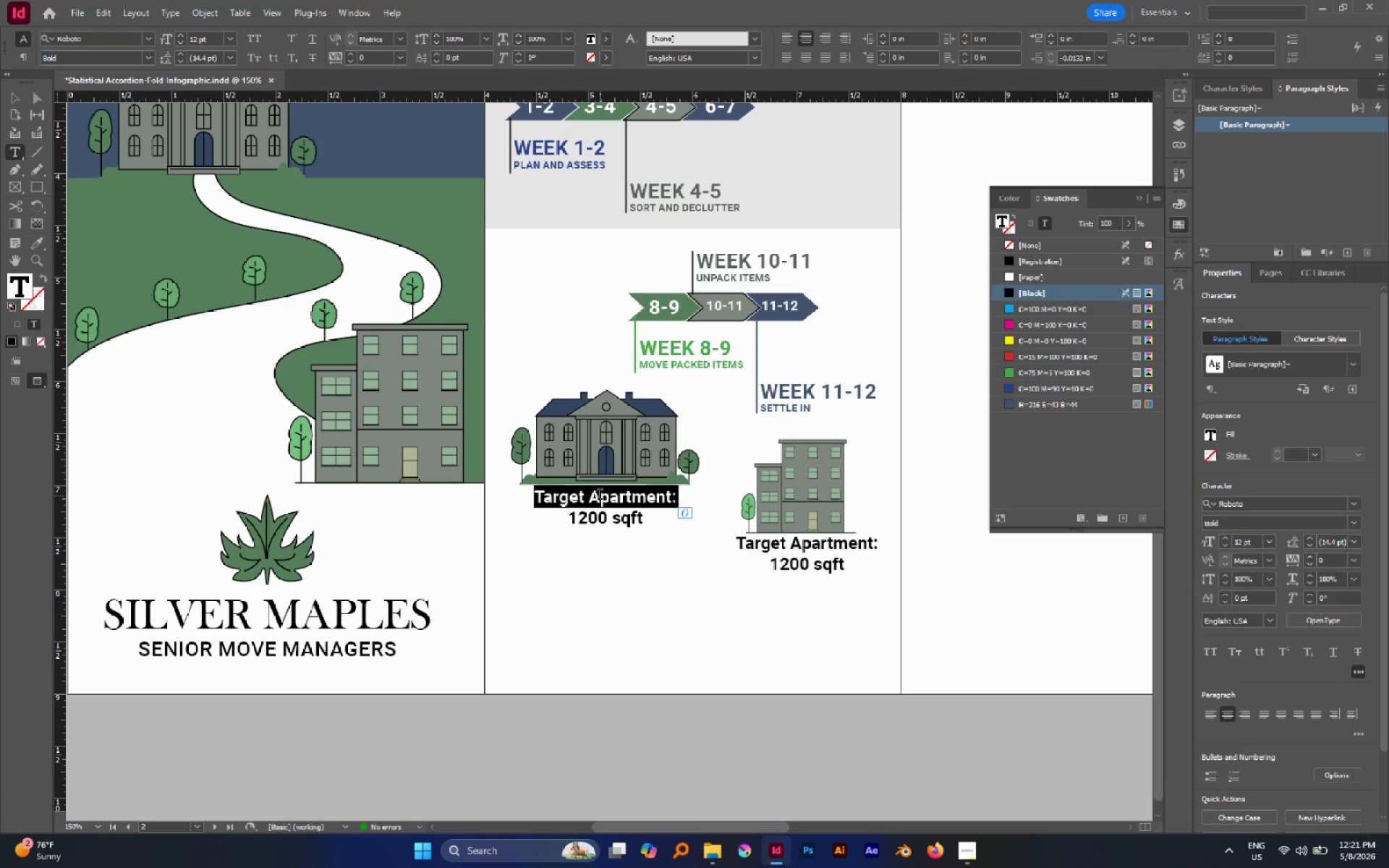 
hold_key(key=ControlLeft, duration=0.84)
 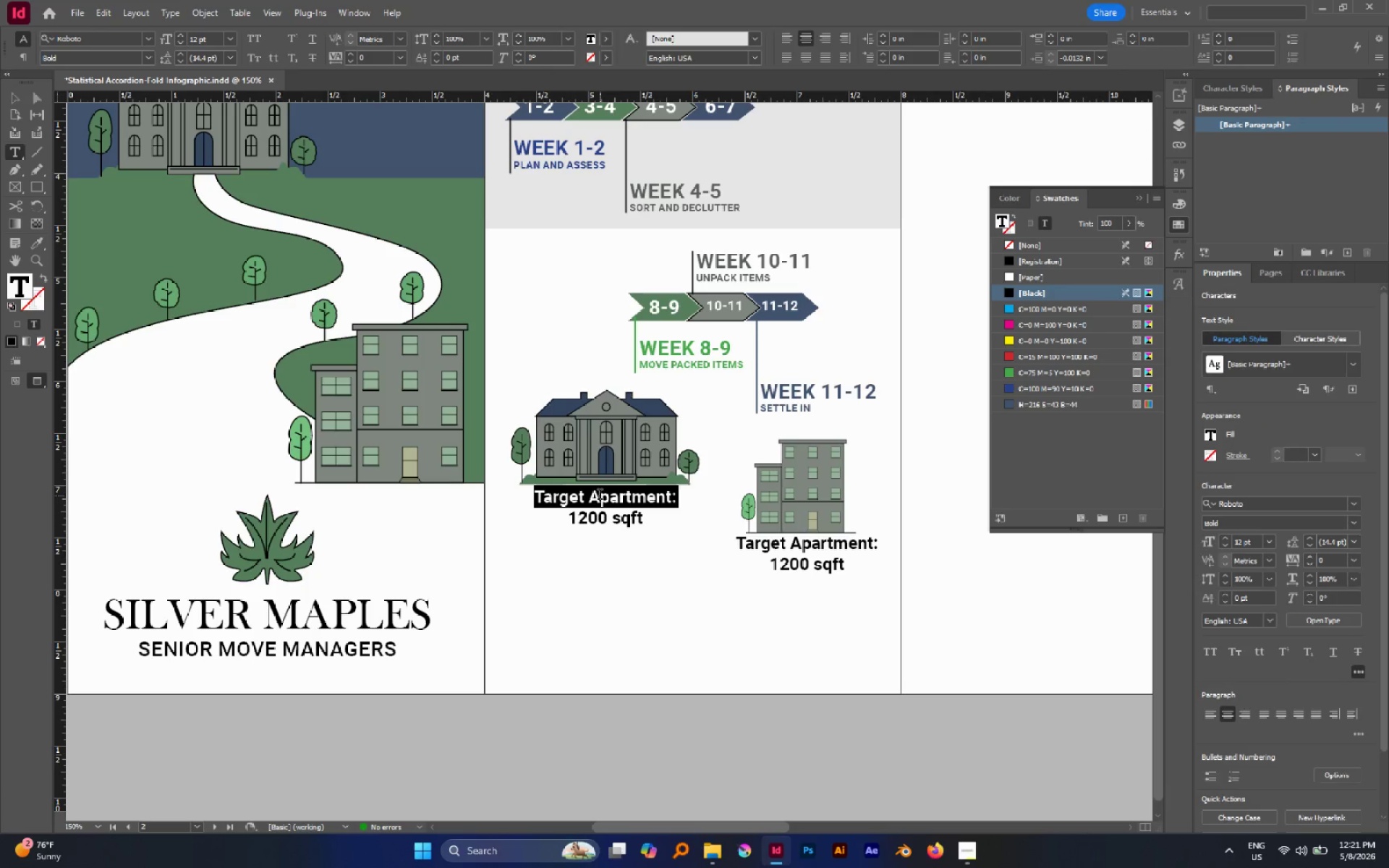 
type(Average Ser)
key(Backspace)
type(nior Home)
 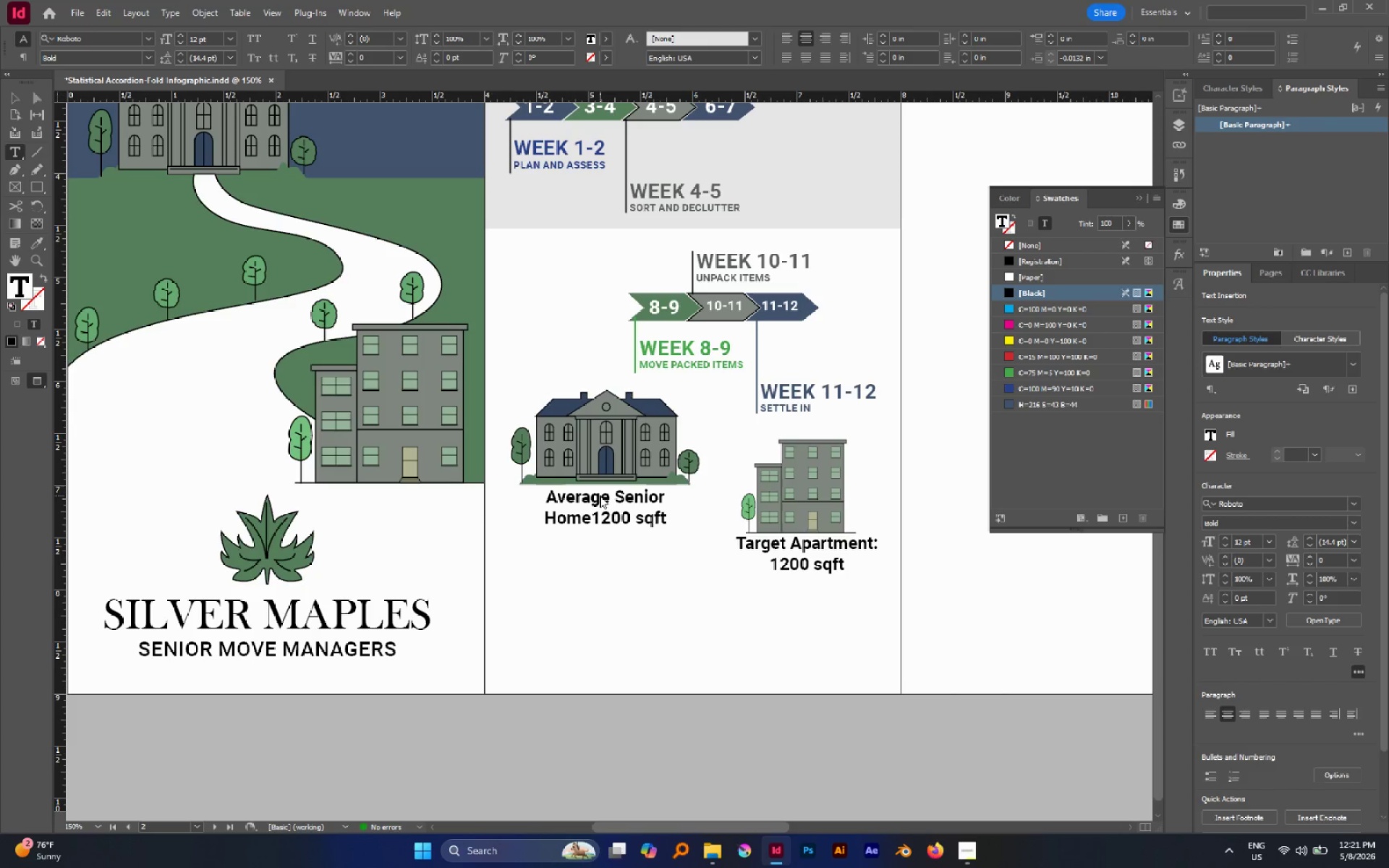 
key(Enter)
 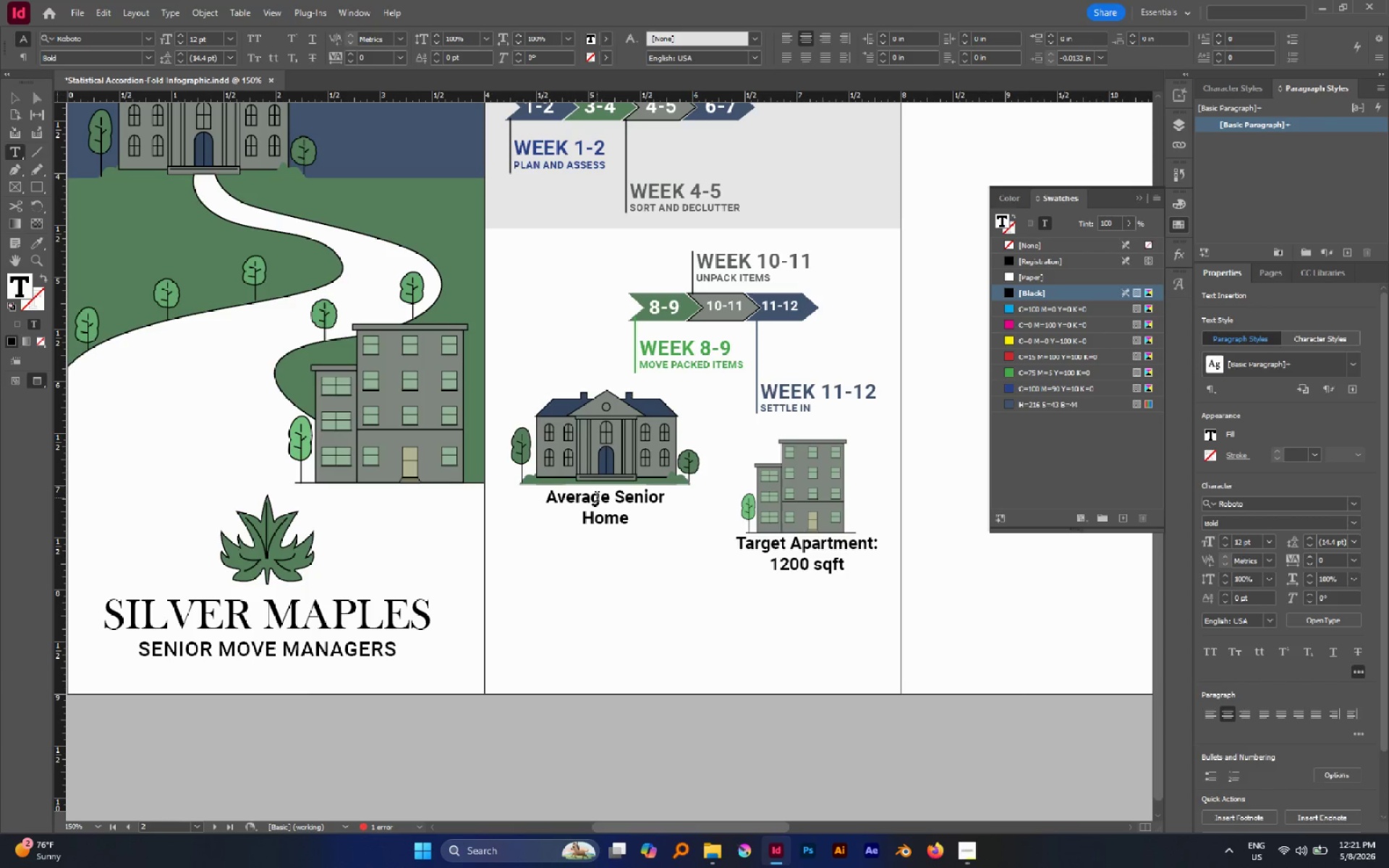 
key(Escape)
 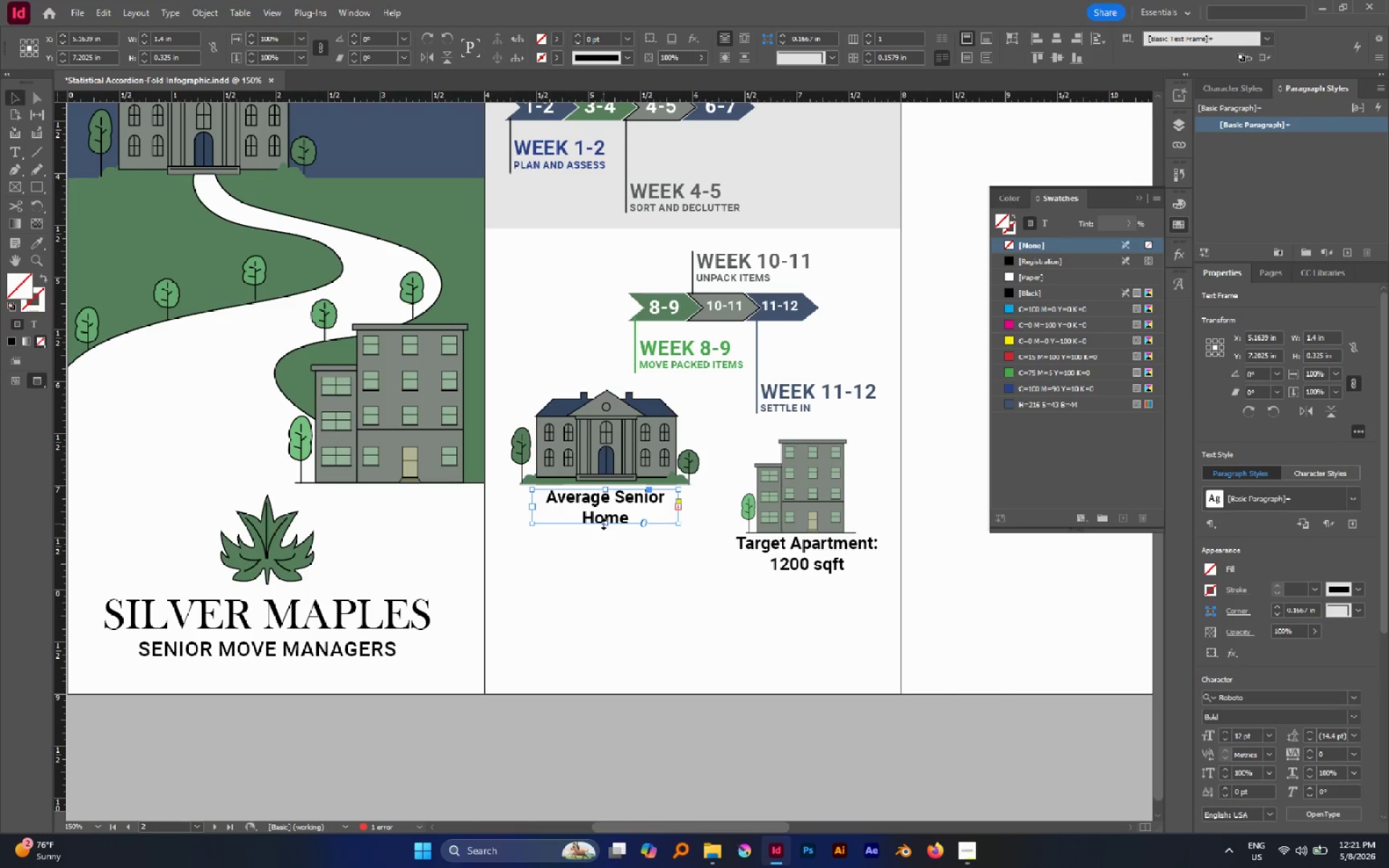 
left_click_drag(start_coordinate=[603, 524], to_coordinate=[606, 561])
 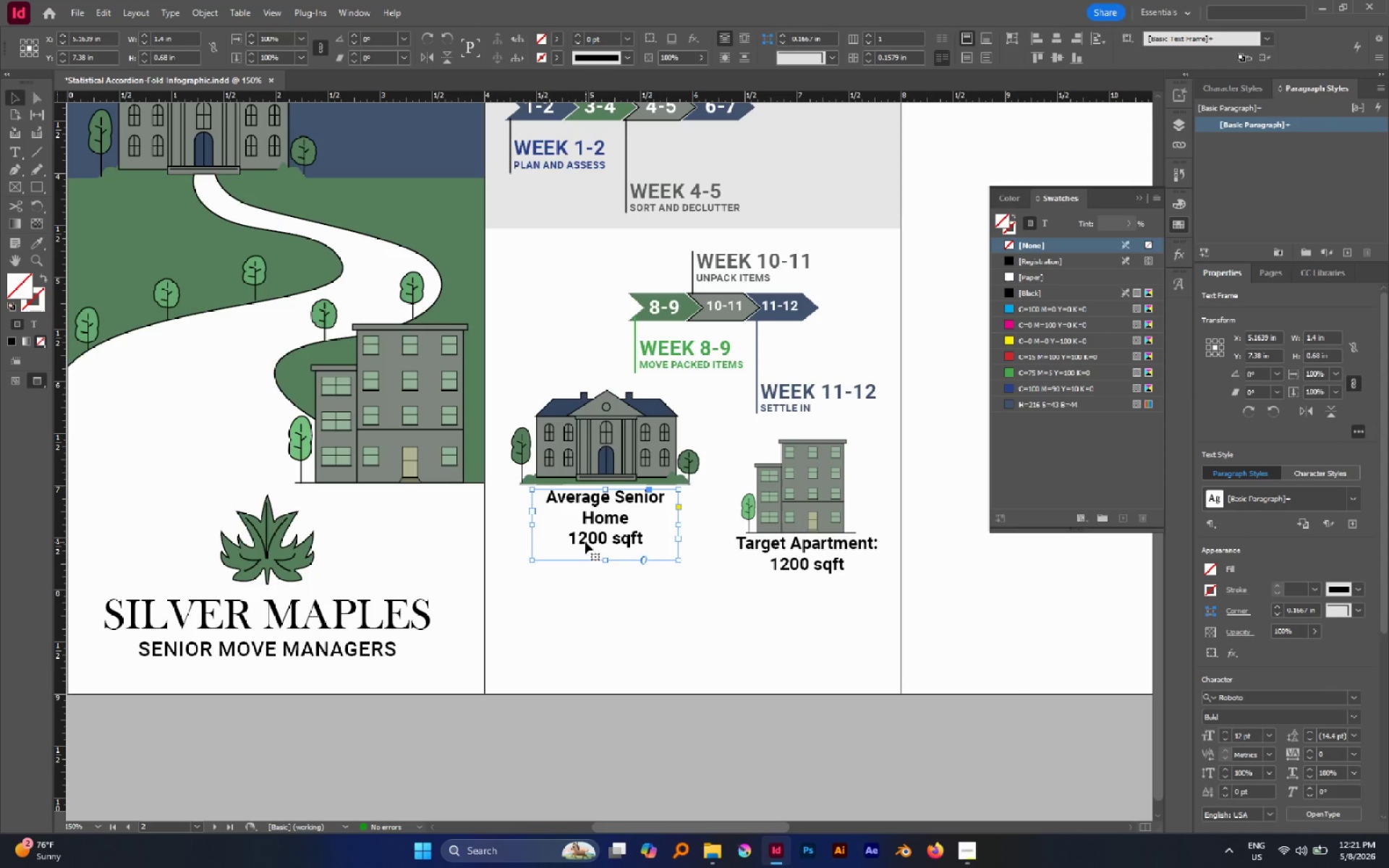 
double_click([585, 542])
 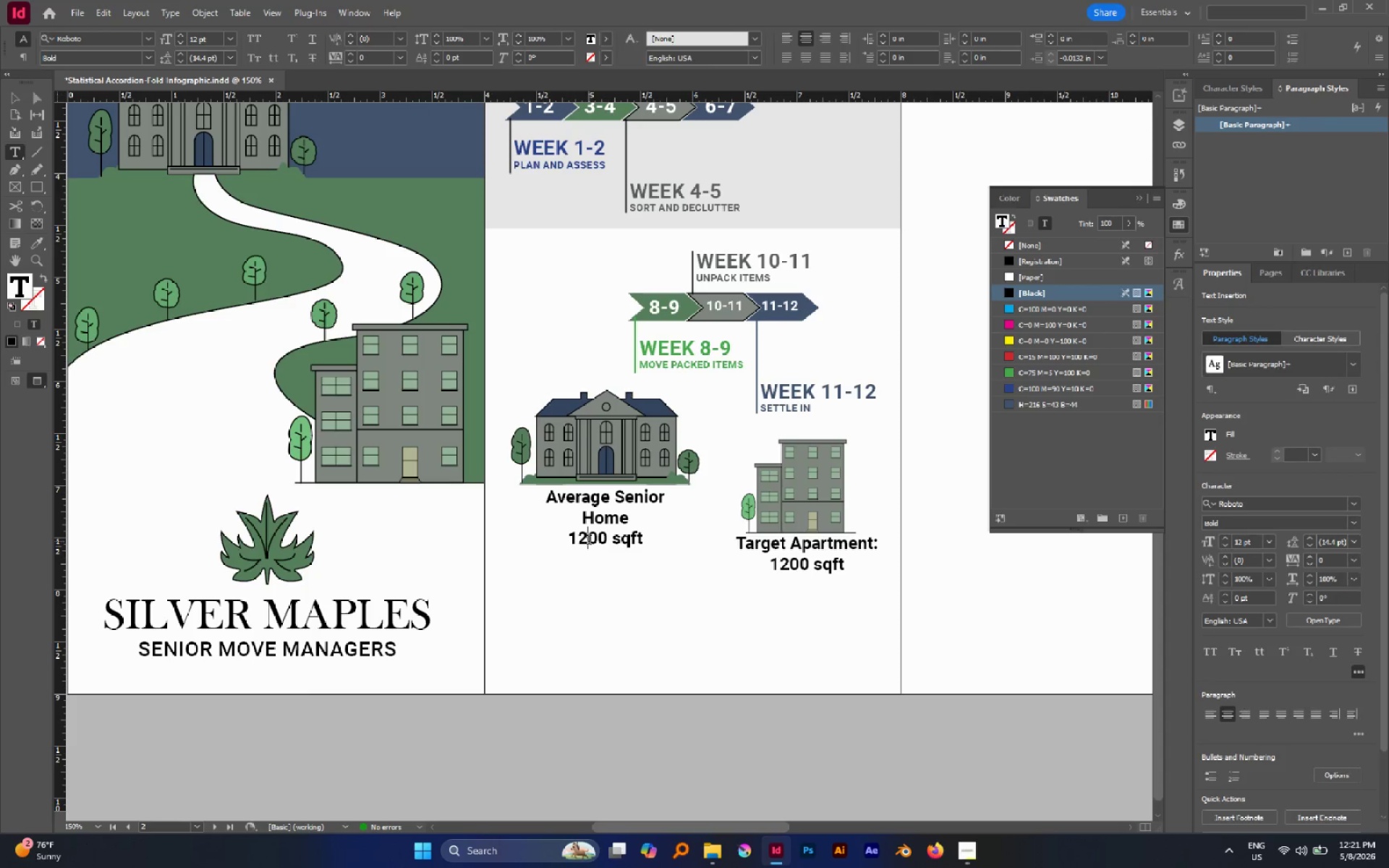 
left_click_drag(start_coordinate=[589, 541], to_coordinate=[540, 532])
 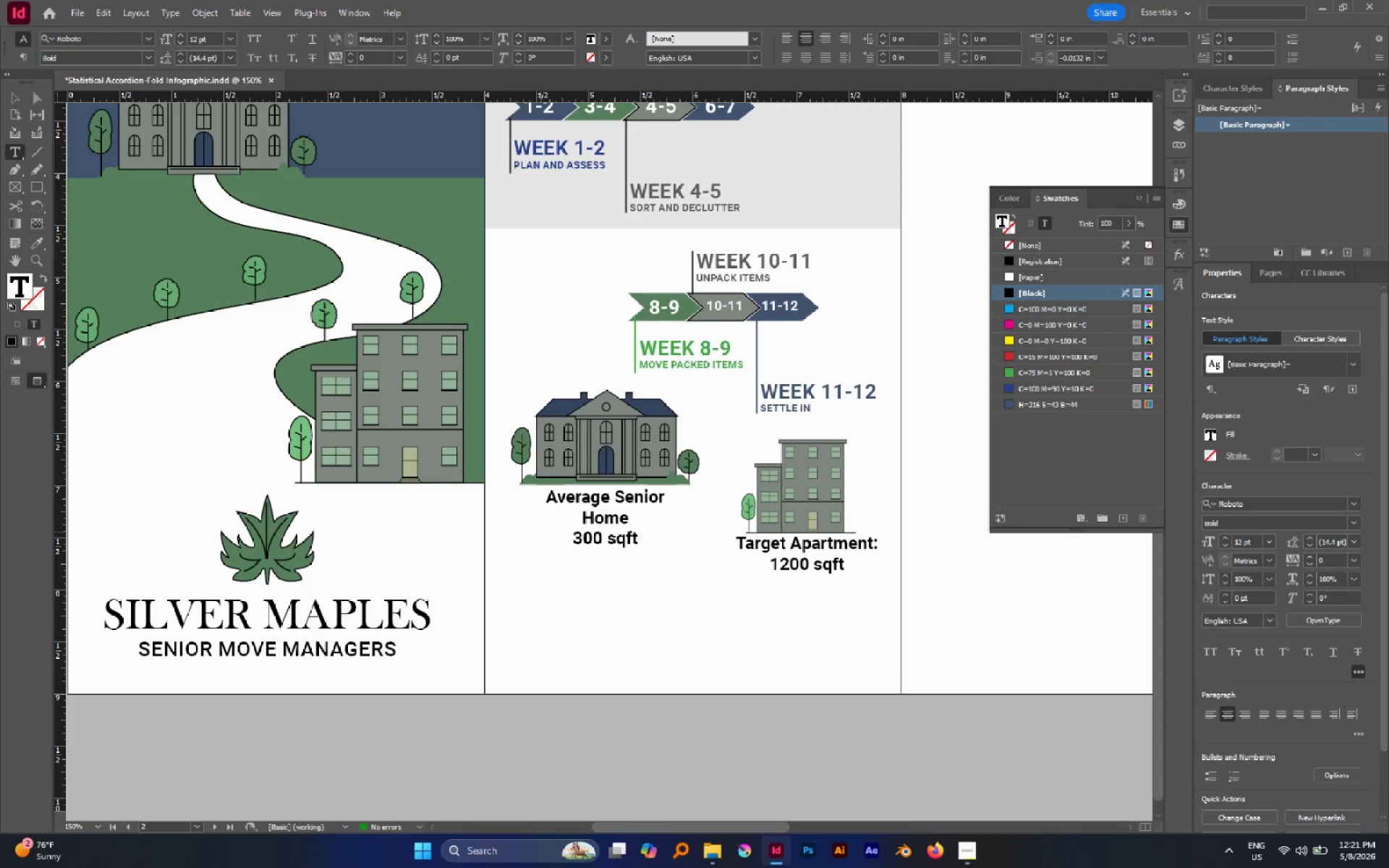 
type(30)
 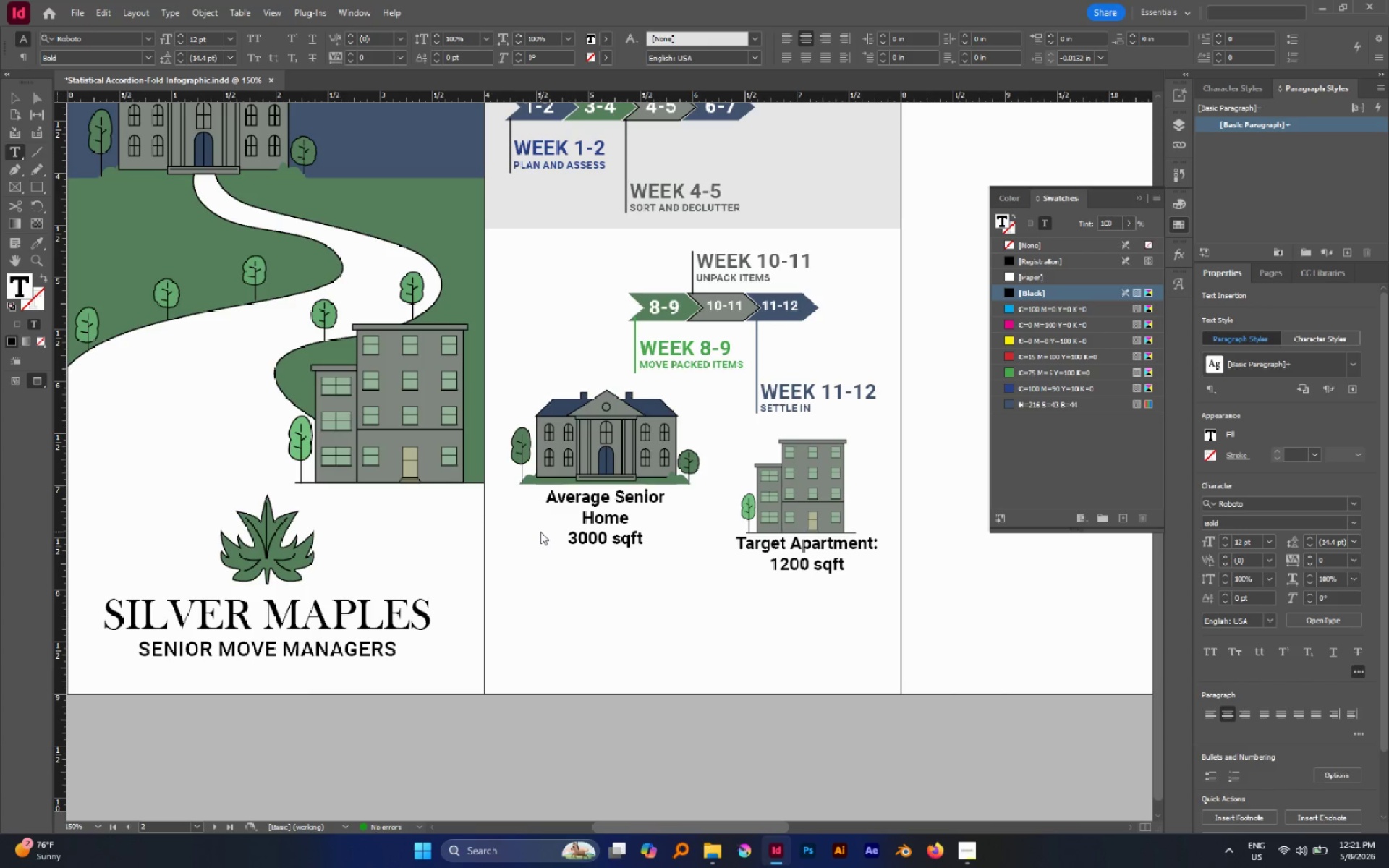 
key(ArrowLeft)
 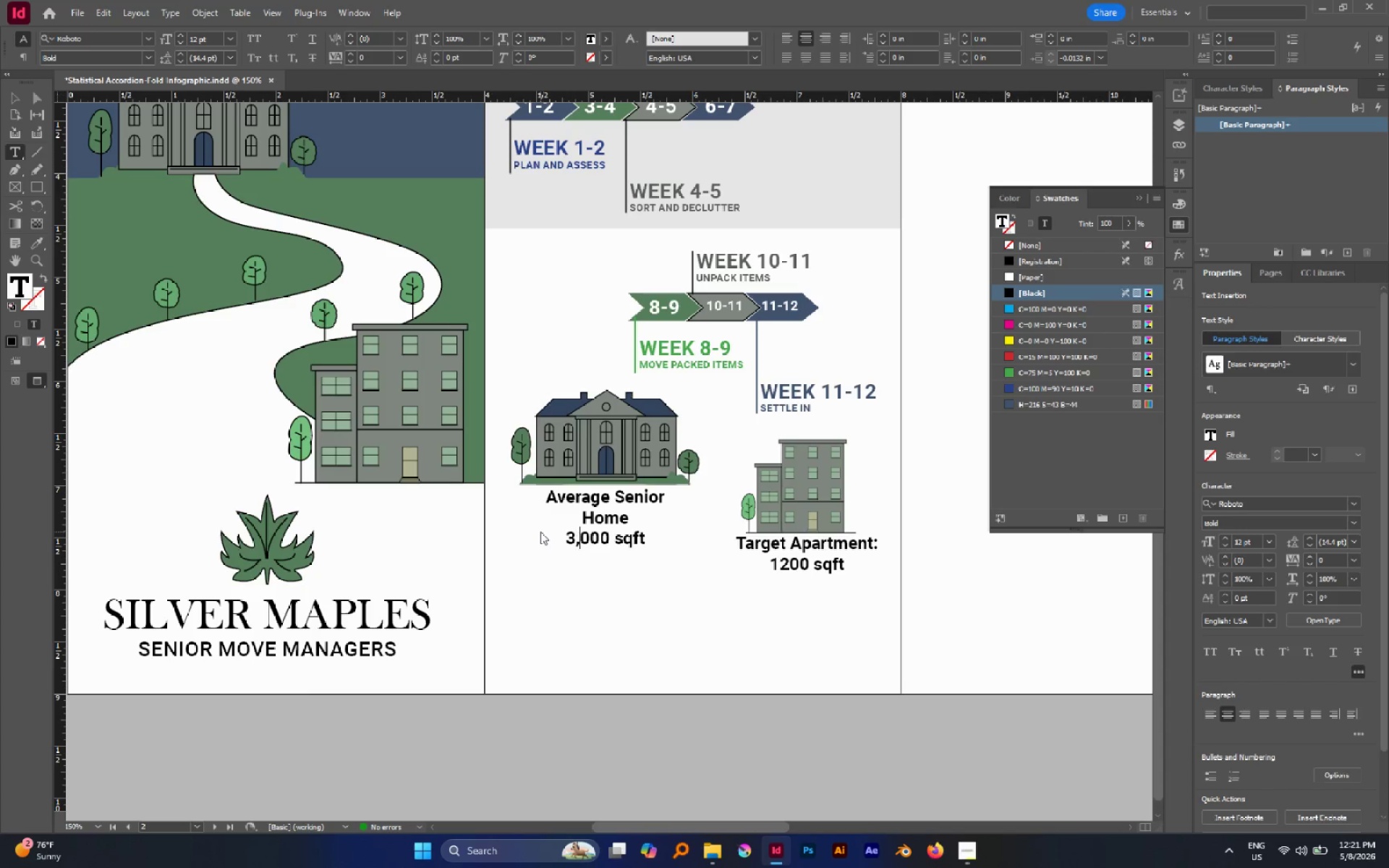 
key(Comma)
 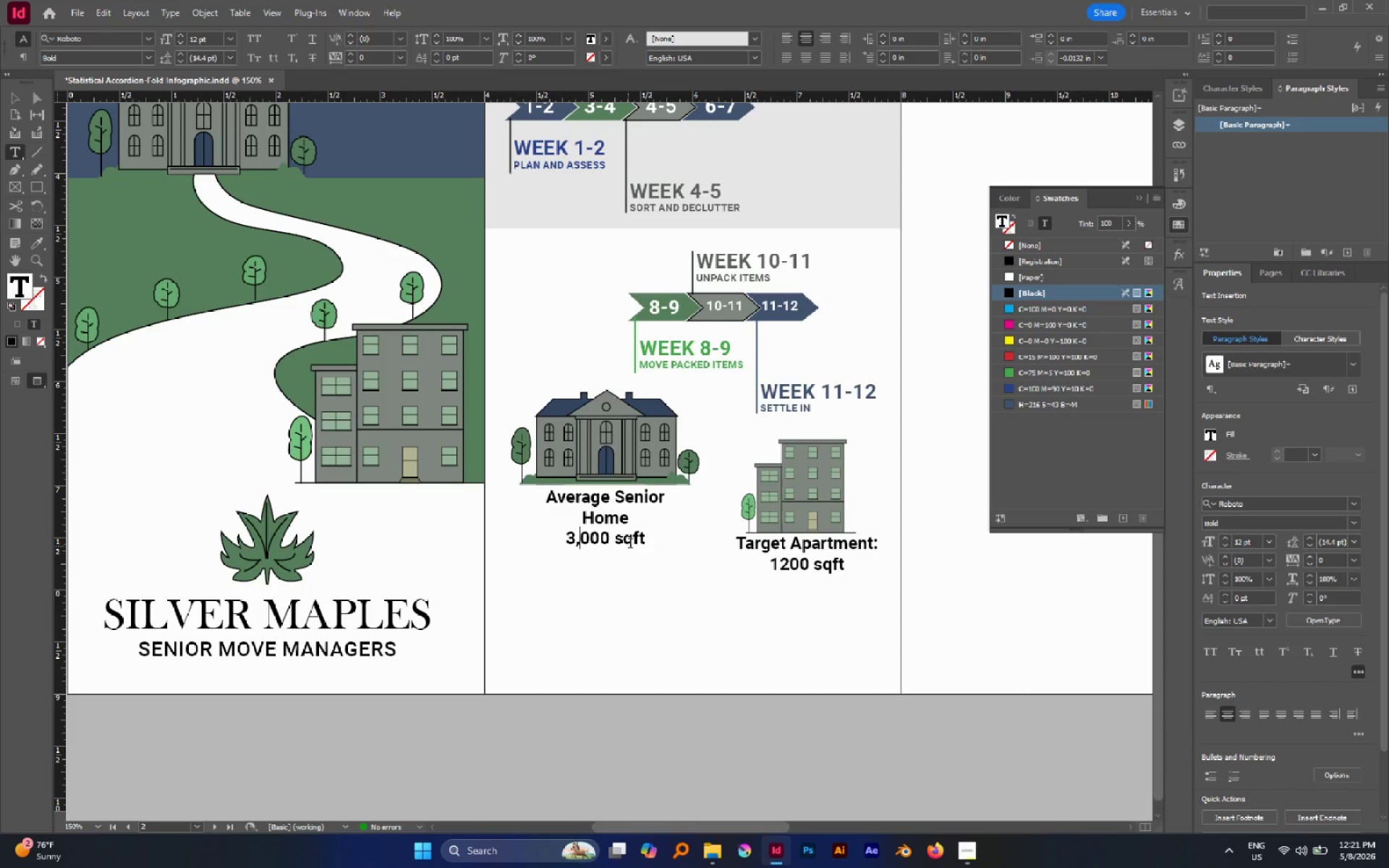 
left_click([633, 542])
 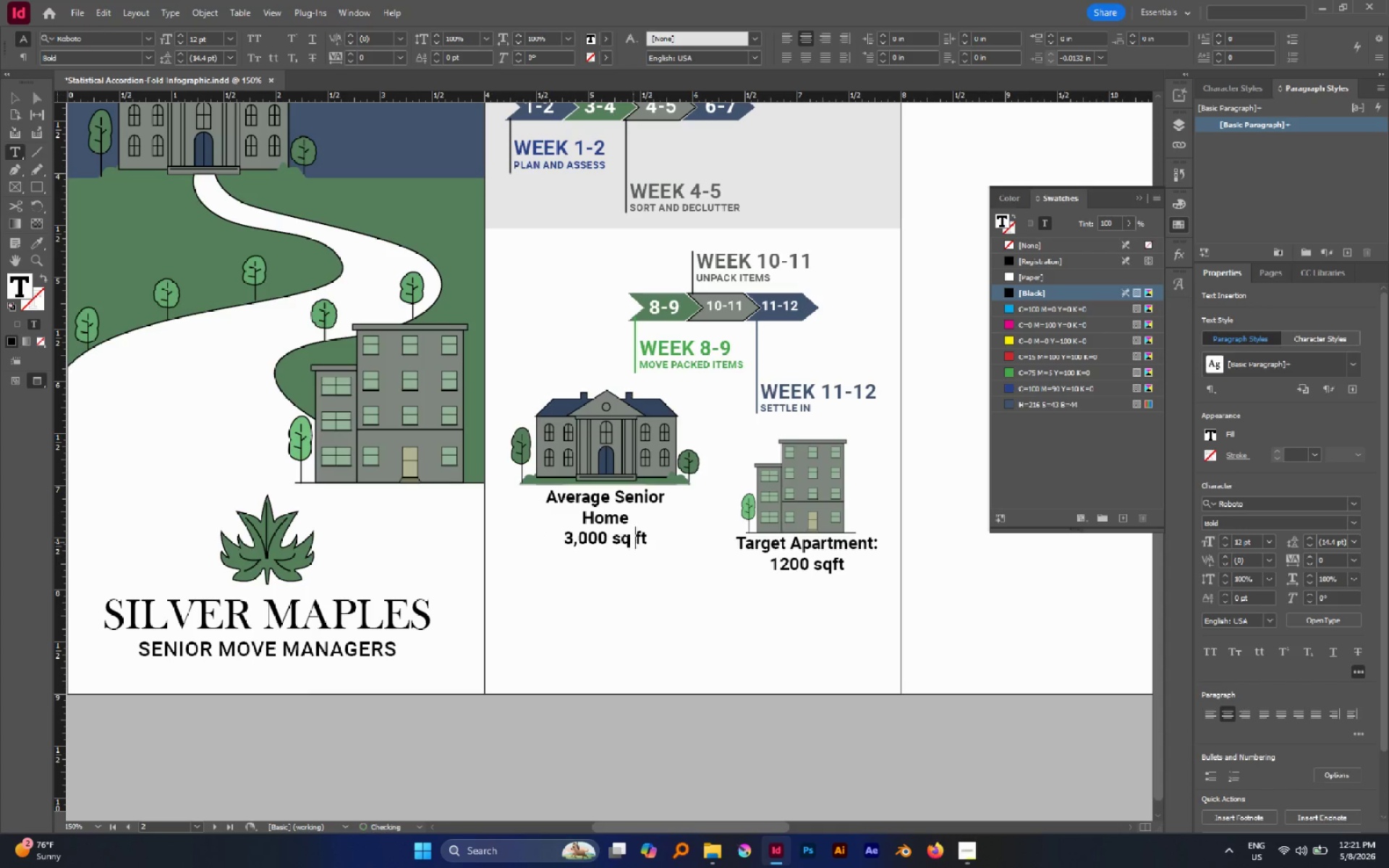 
key(Space)
 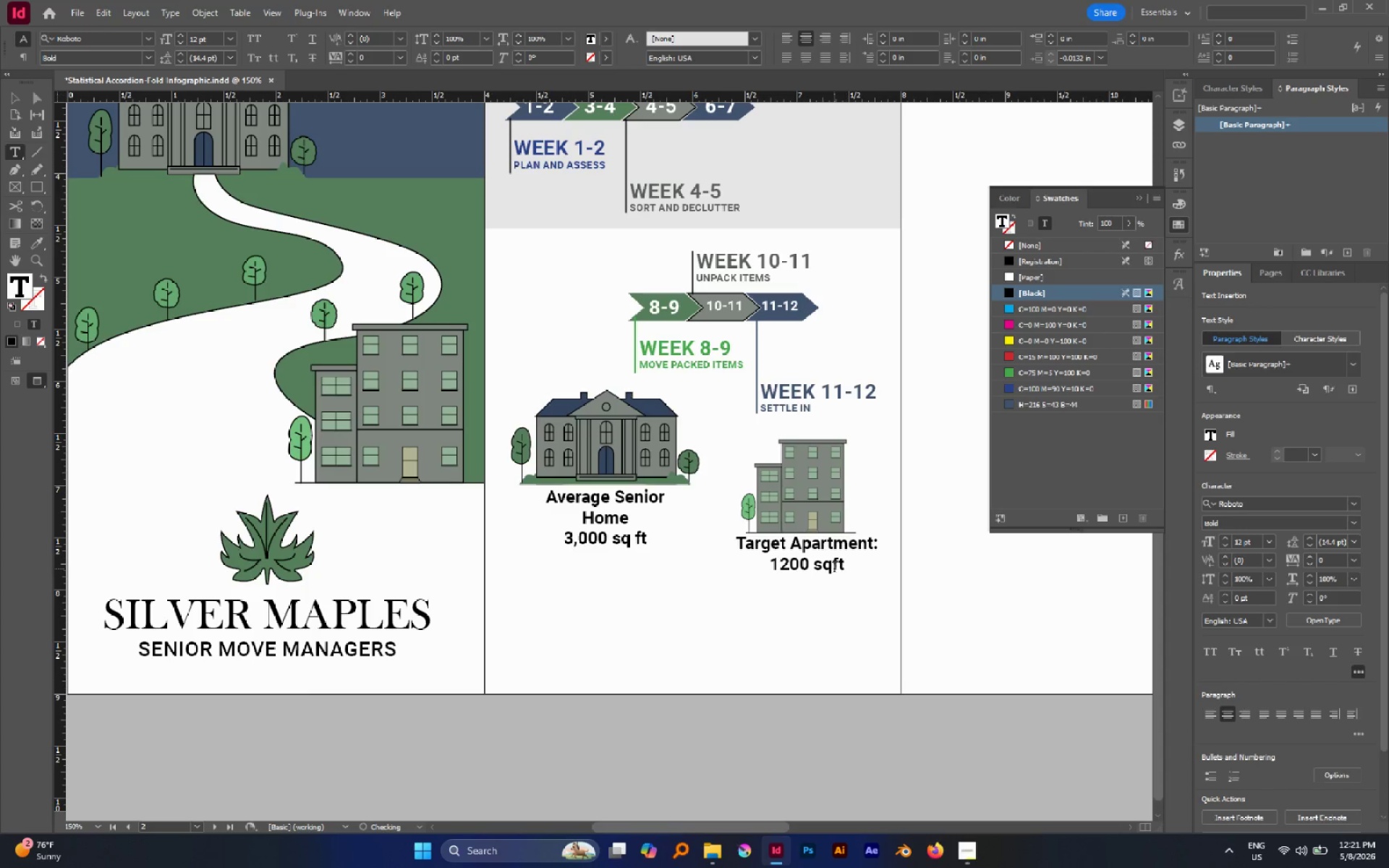 
left_click([834, 567])
 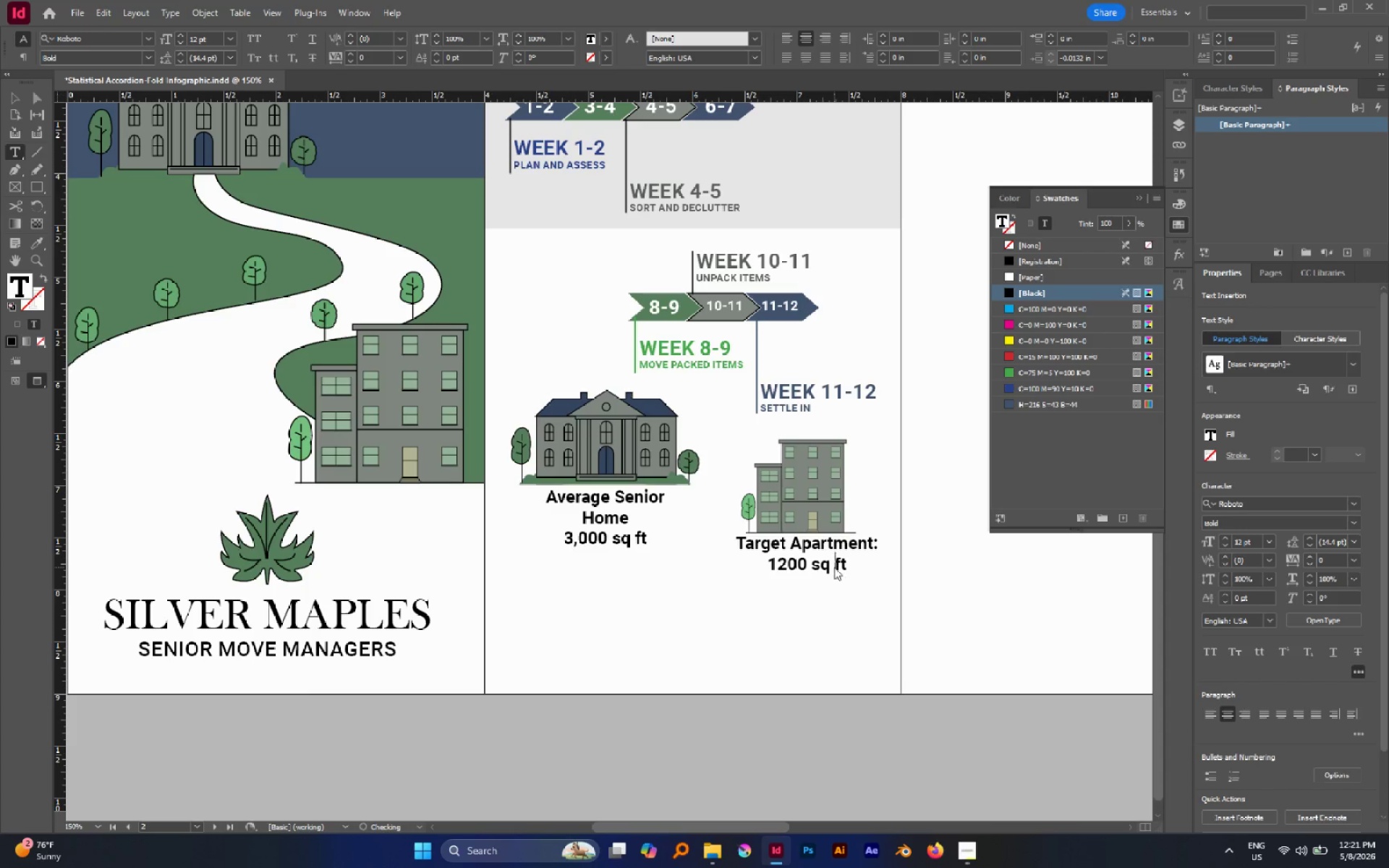 
key(Space)
 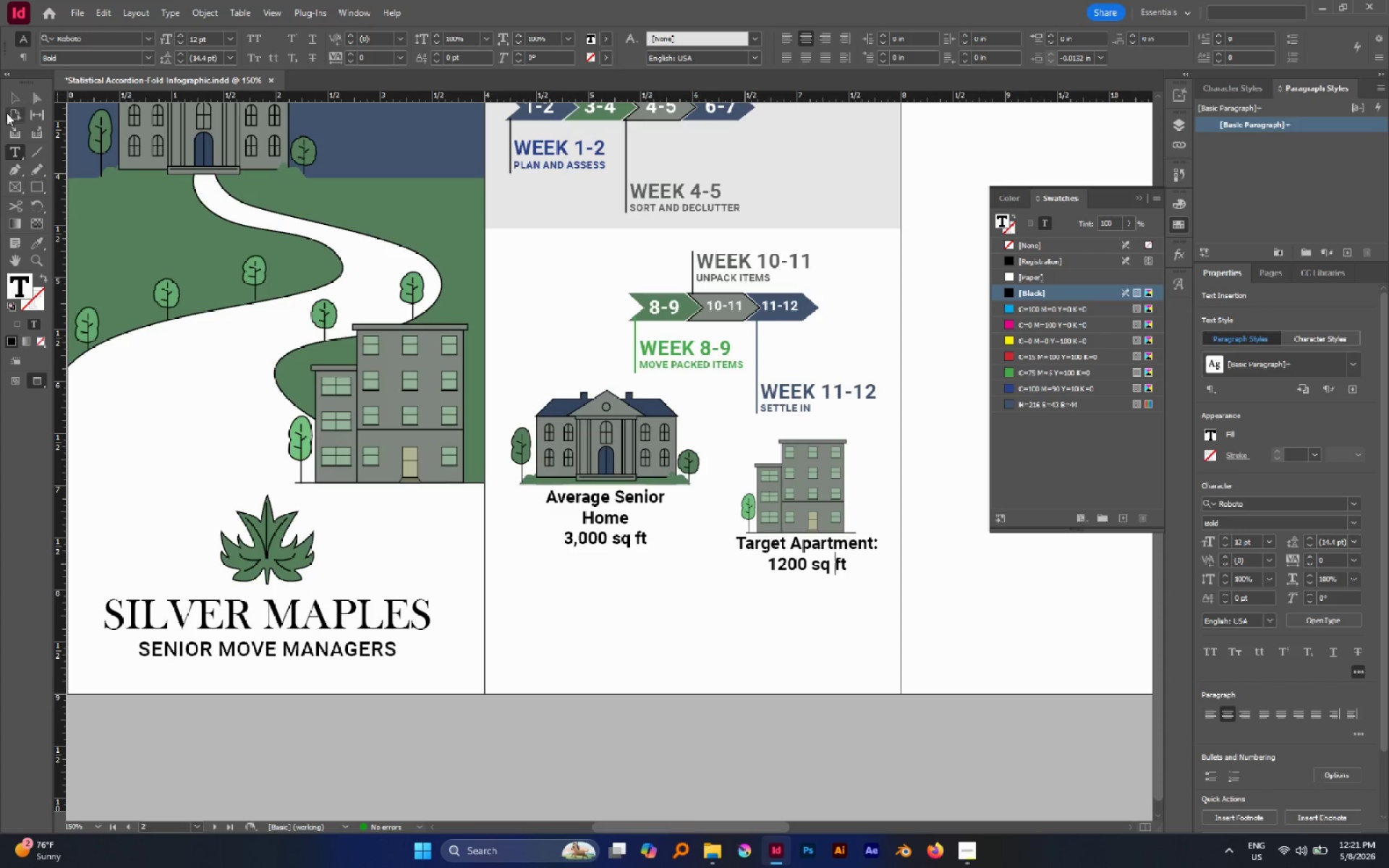 
left_click([4, 93])
 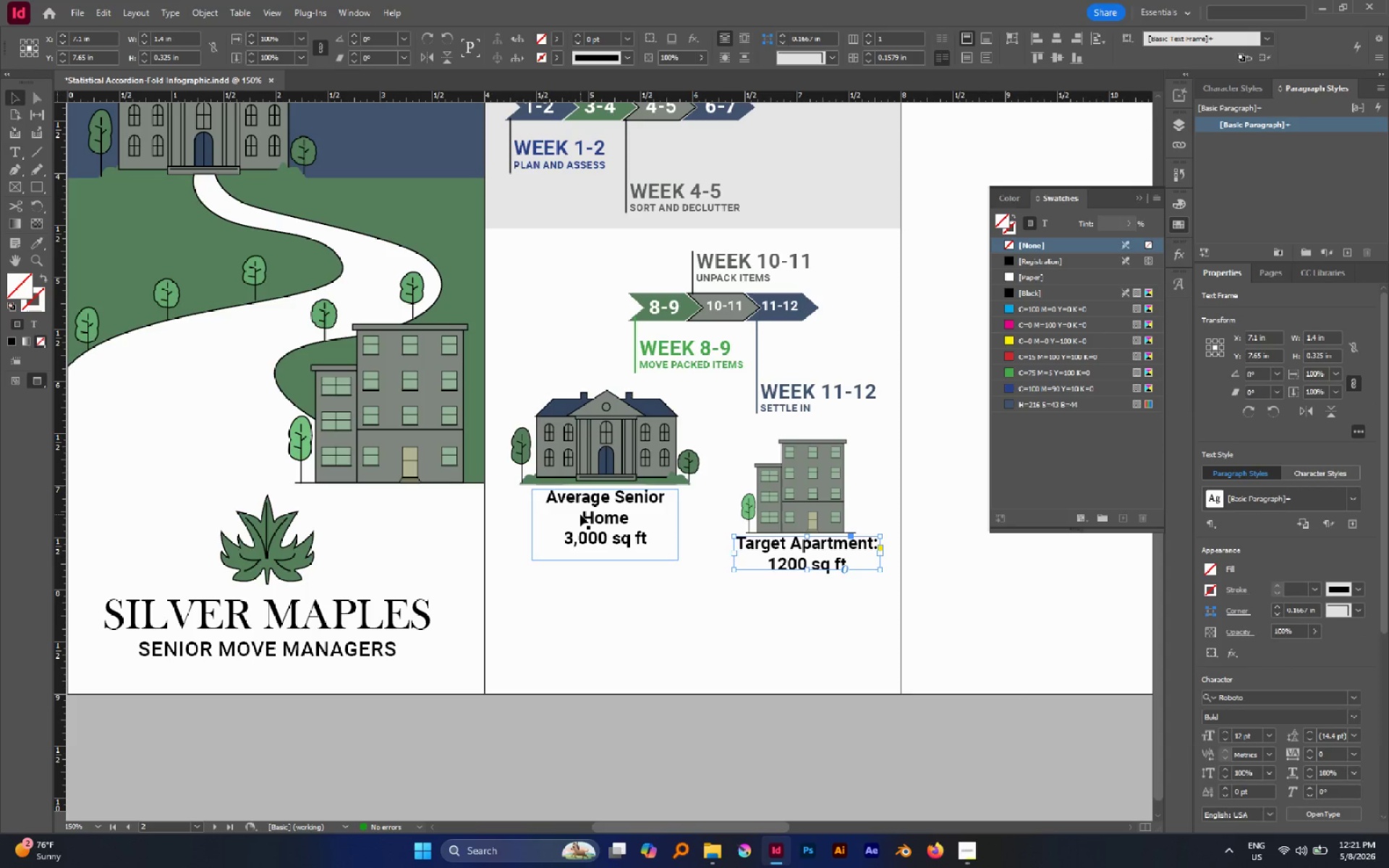 
left_click([580, 514])
 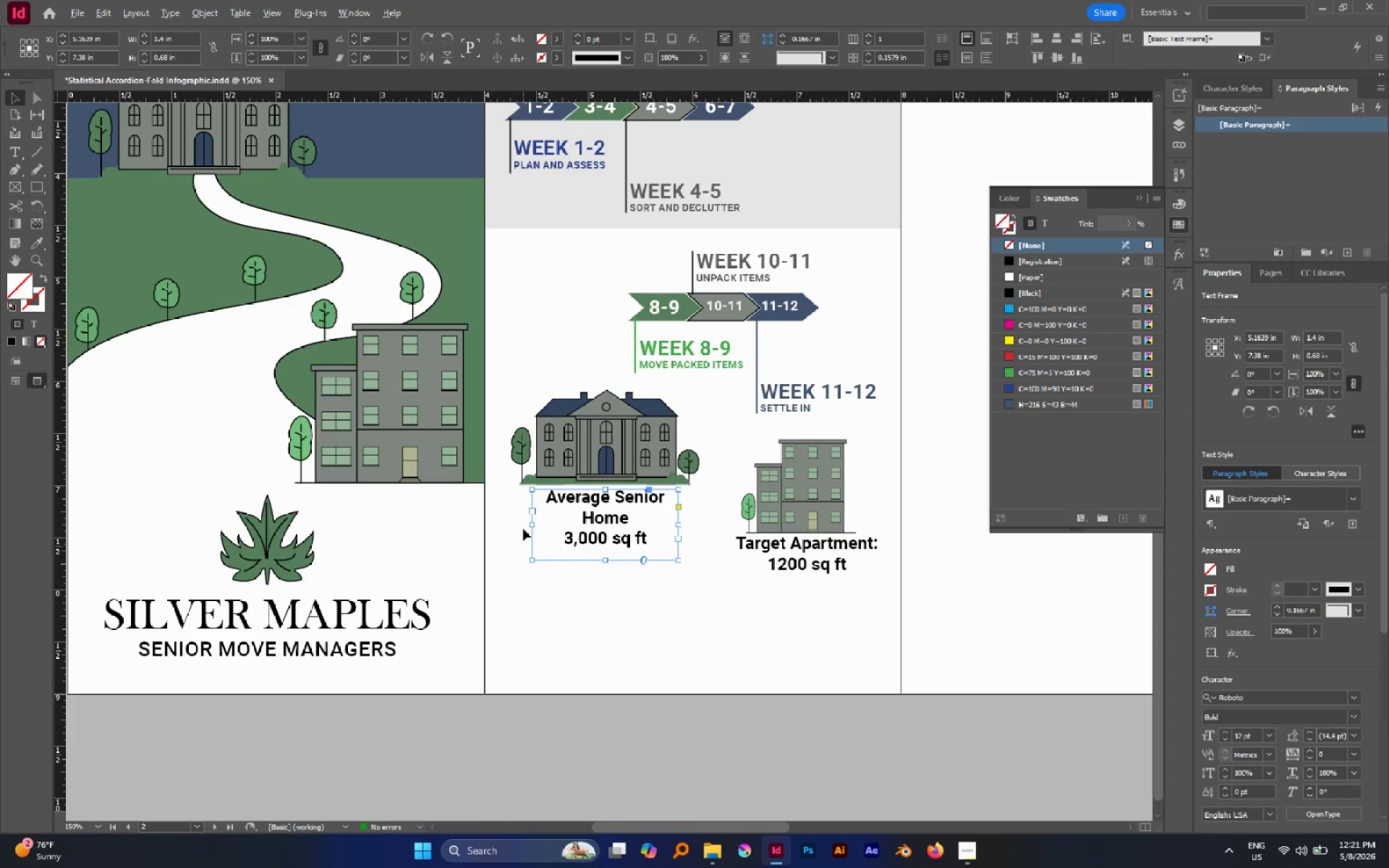 
hold_key(key=AltLeft, duration=1.77)
left_click_drag(start_coordinate=[531, 527], to_coordinate=[519, 525])
 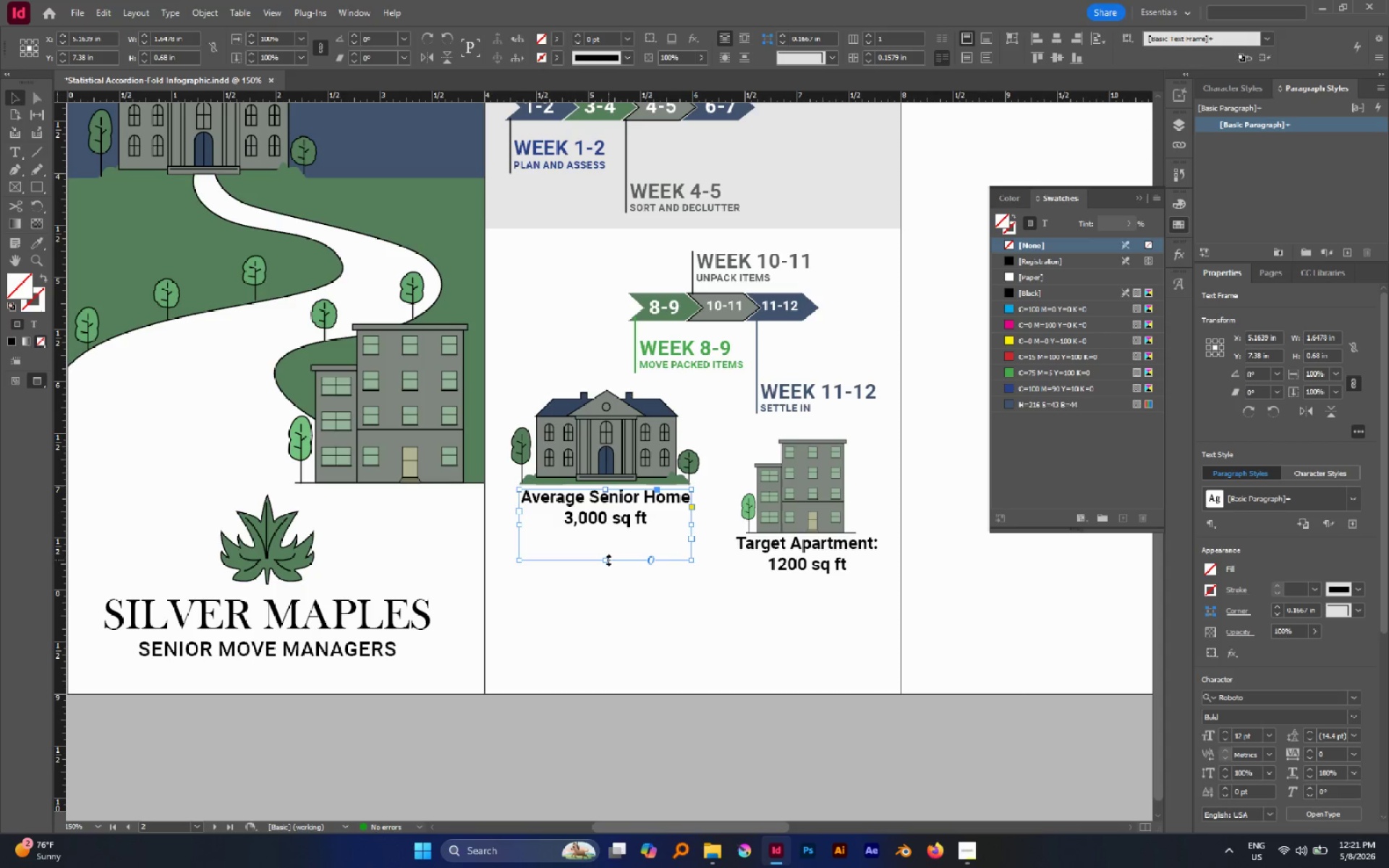 
double_click([608, 559])
 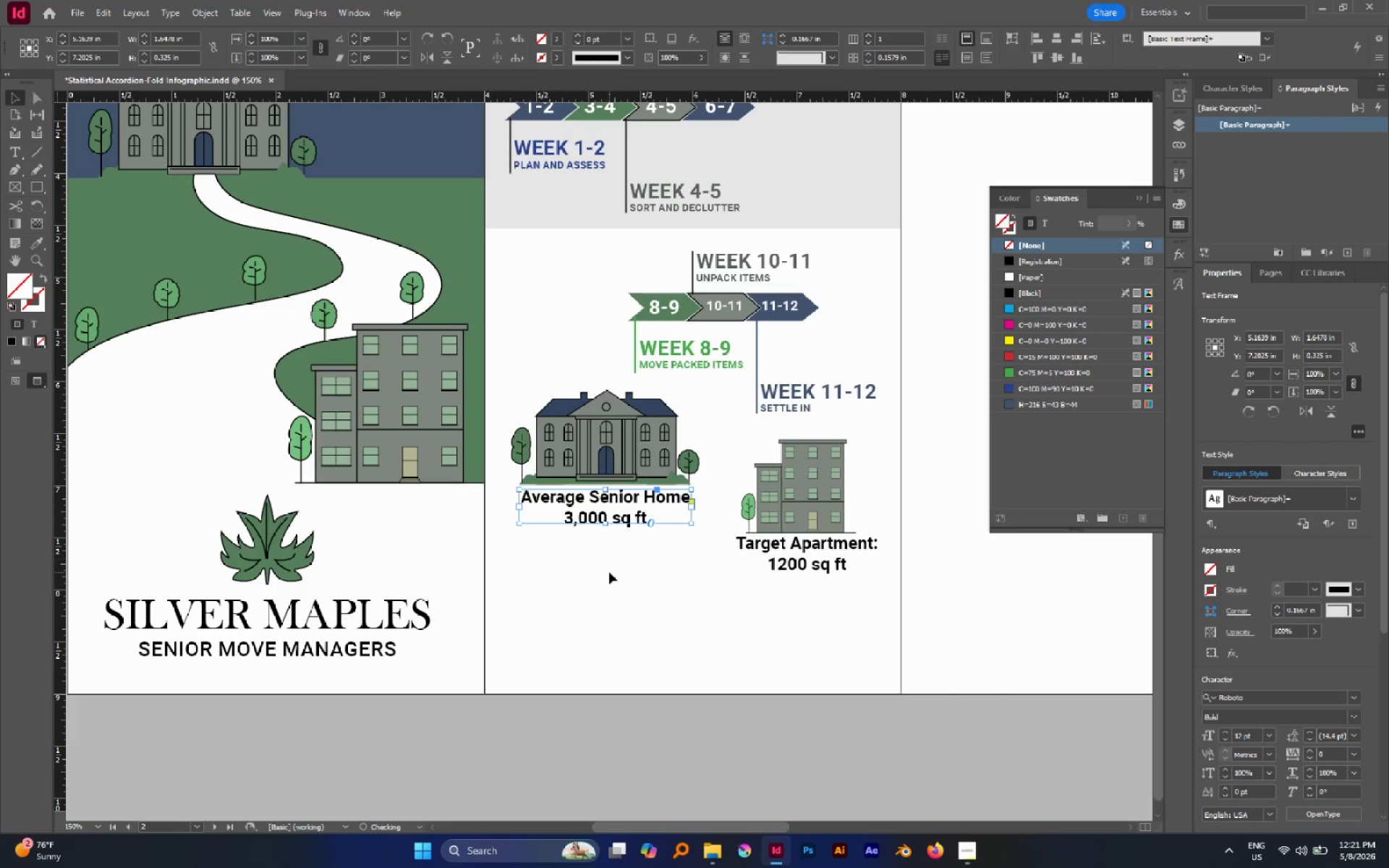 
triple_click([609, 572])
 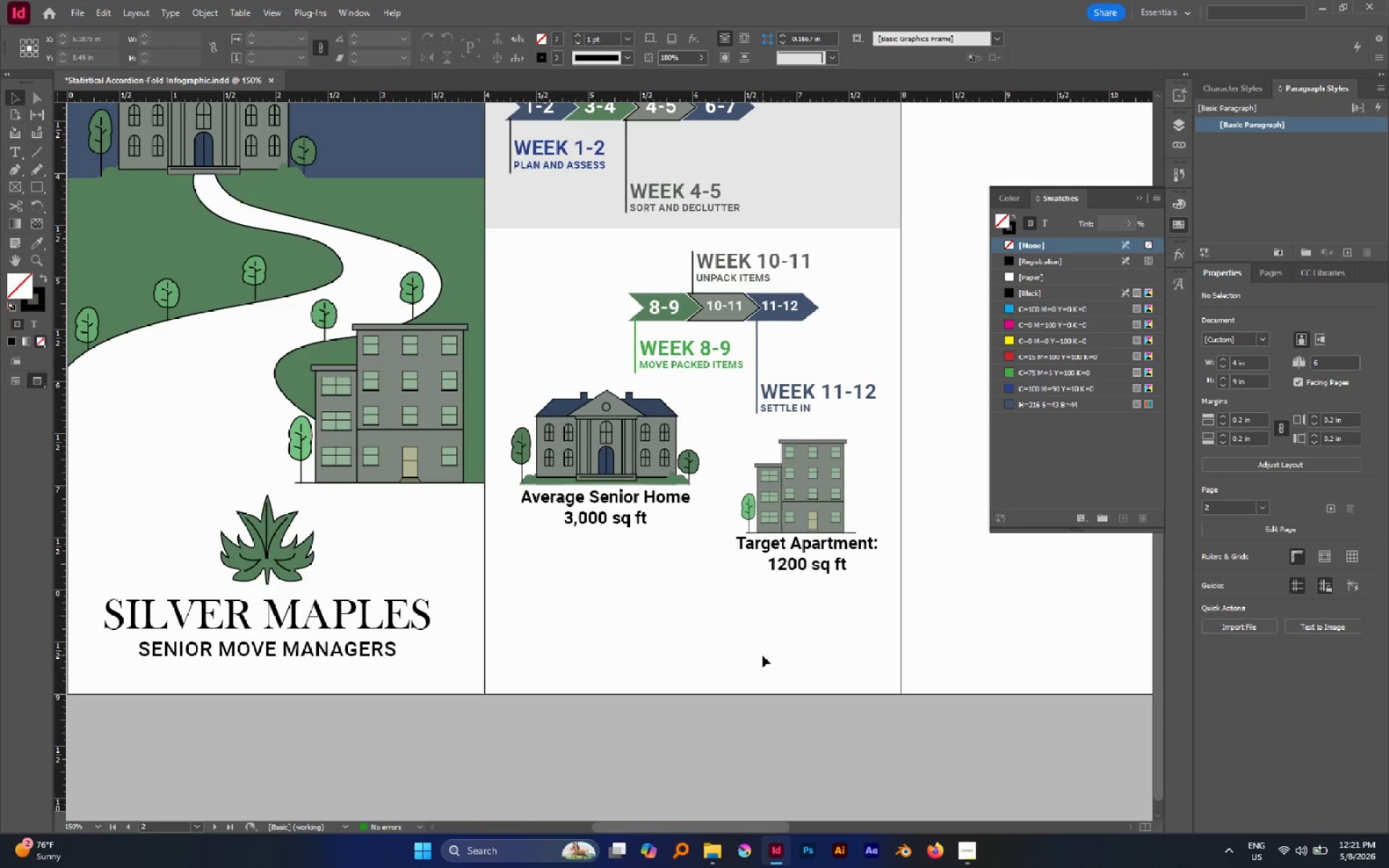 
hold_key(key=AltLeft, duration=0.45)
 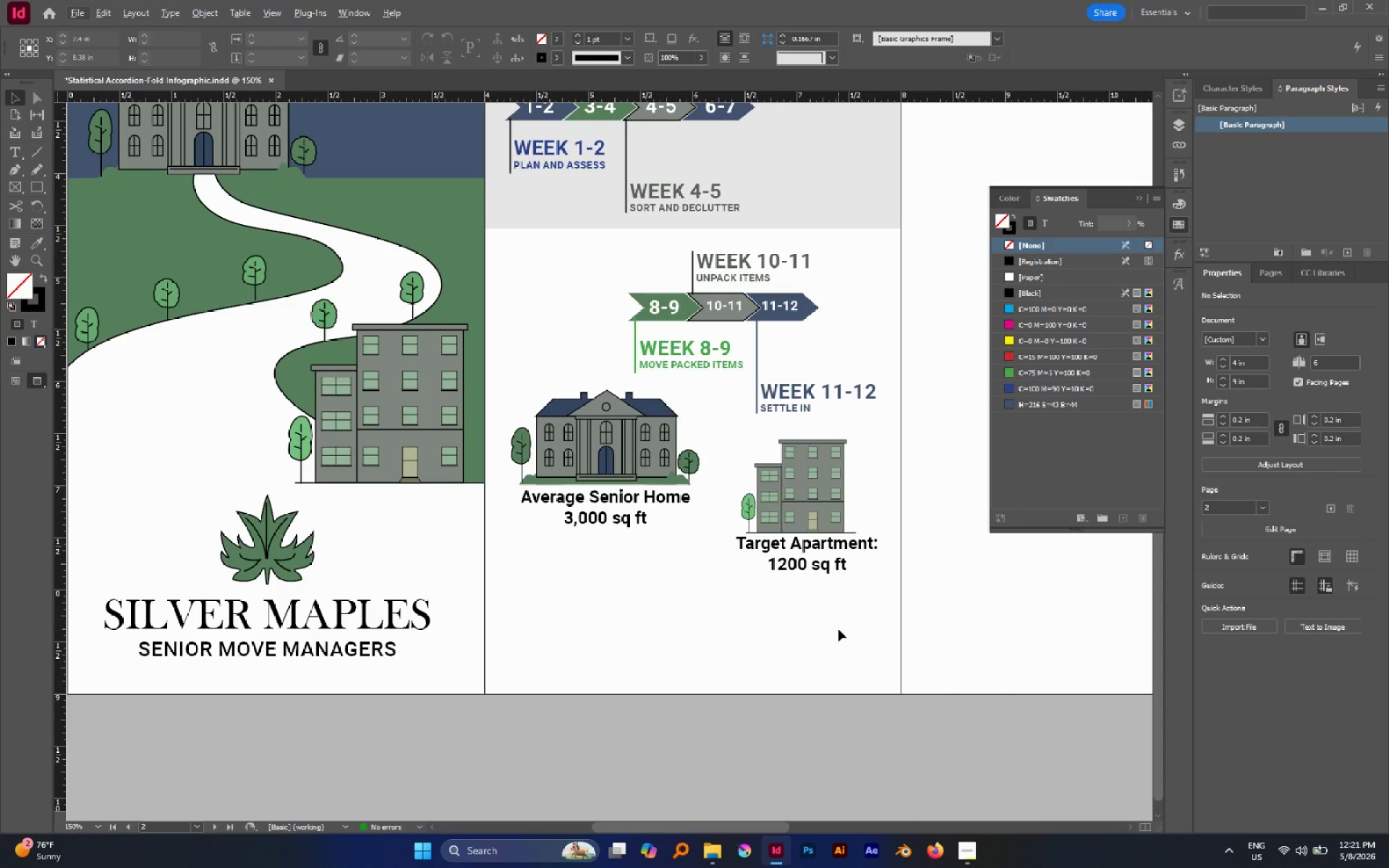 
left_click([838, 629])
 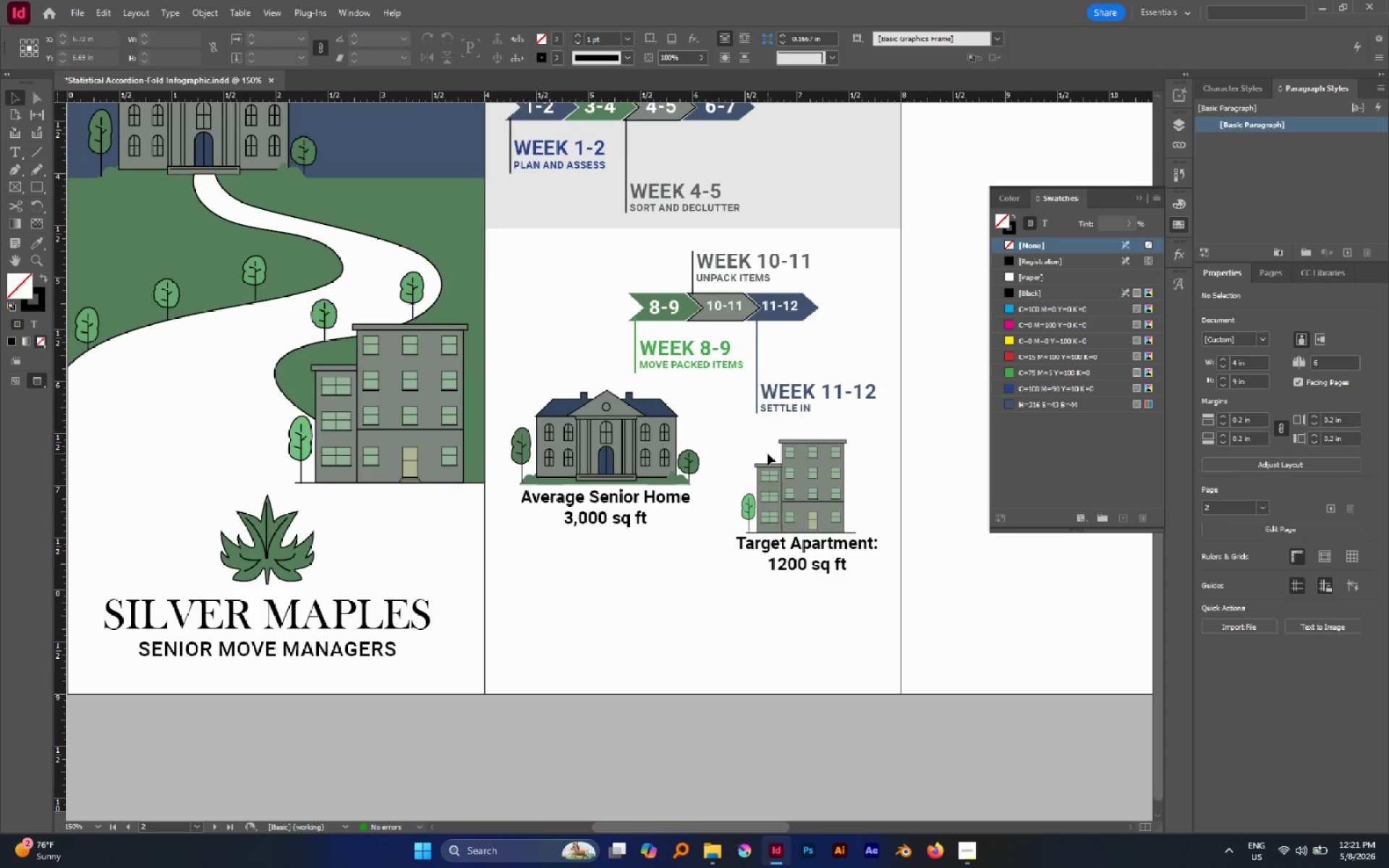 
scroll: coordinate [768, 454], scroll_direction: up, amount: 1.0
 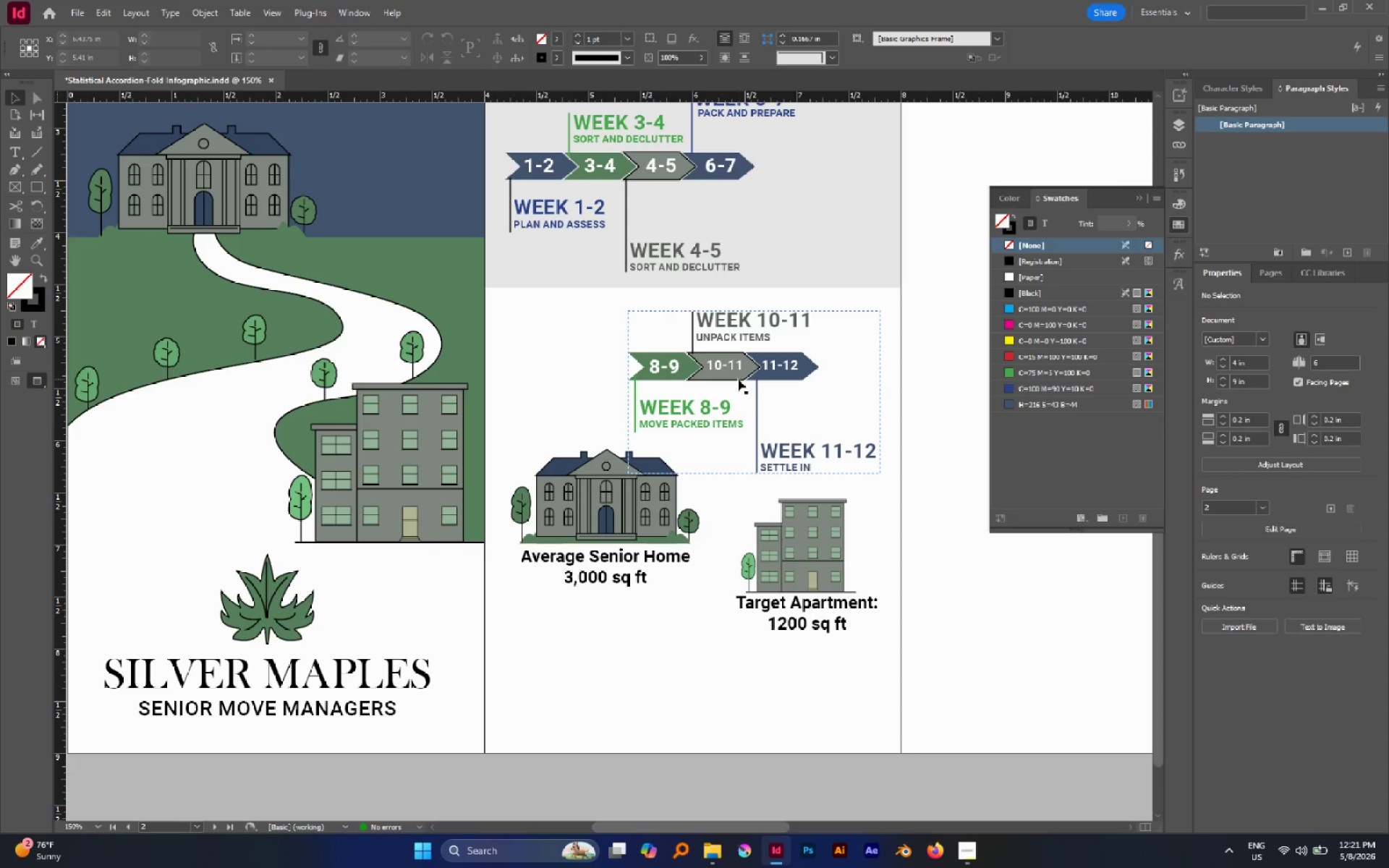 
left_click([738, 379])
 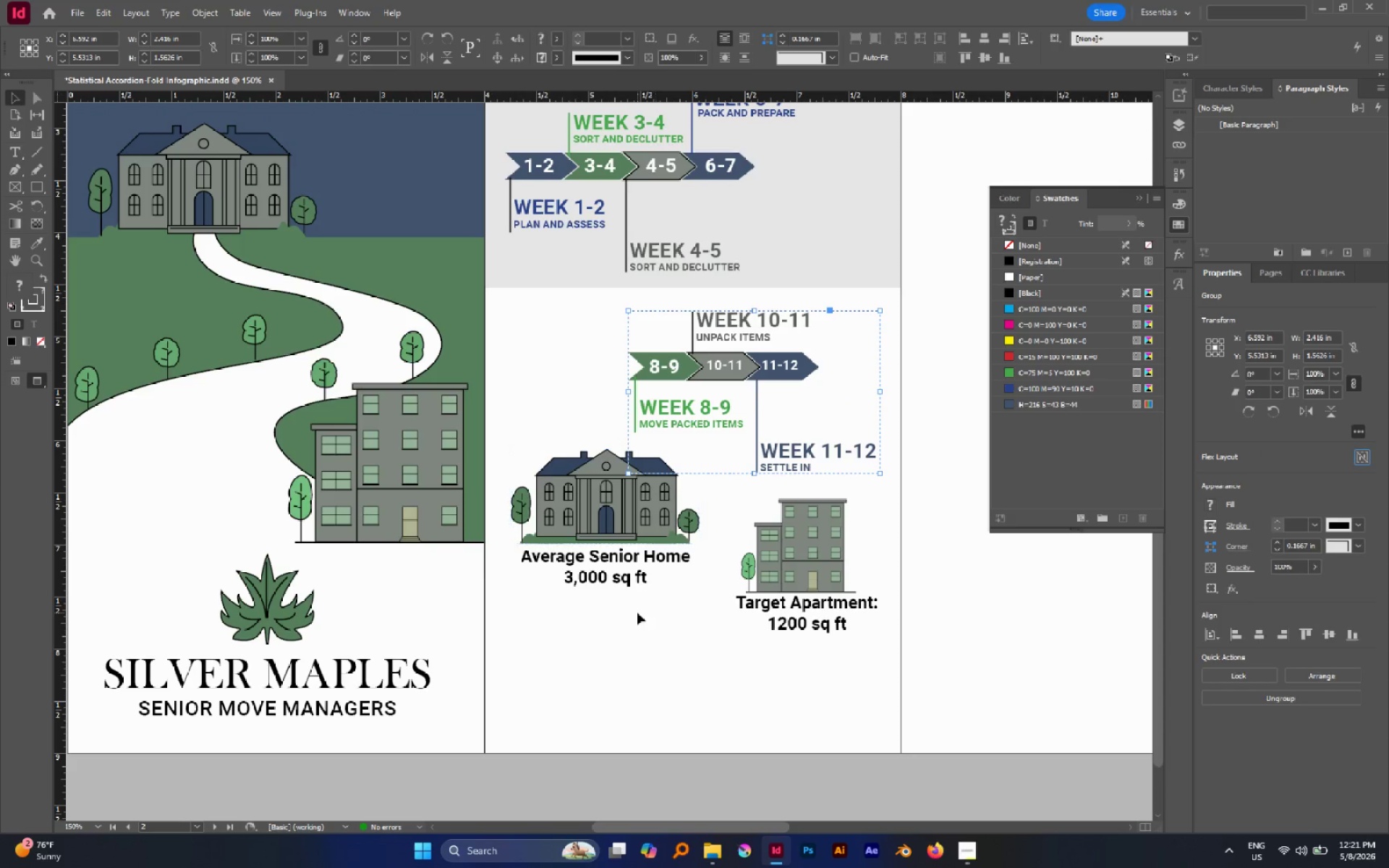 
left_click_drag(start_coordinate=[637, 613], to_coordinate=[556, 500])
 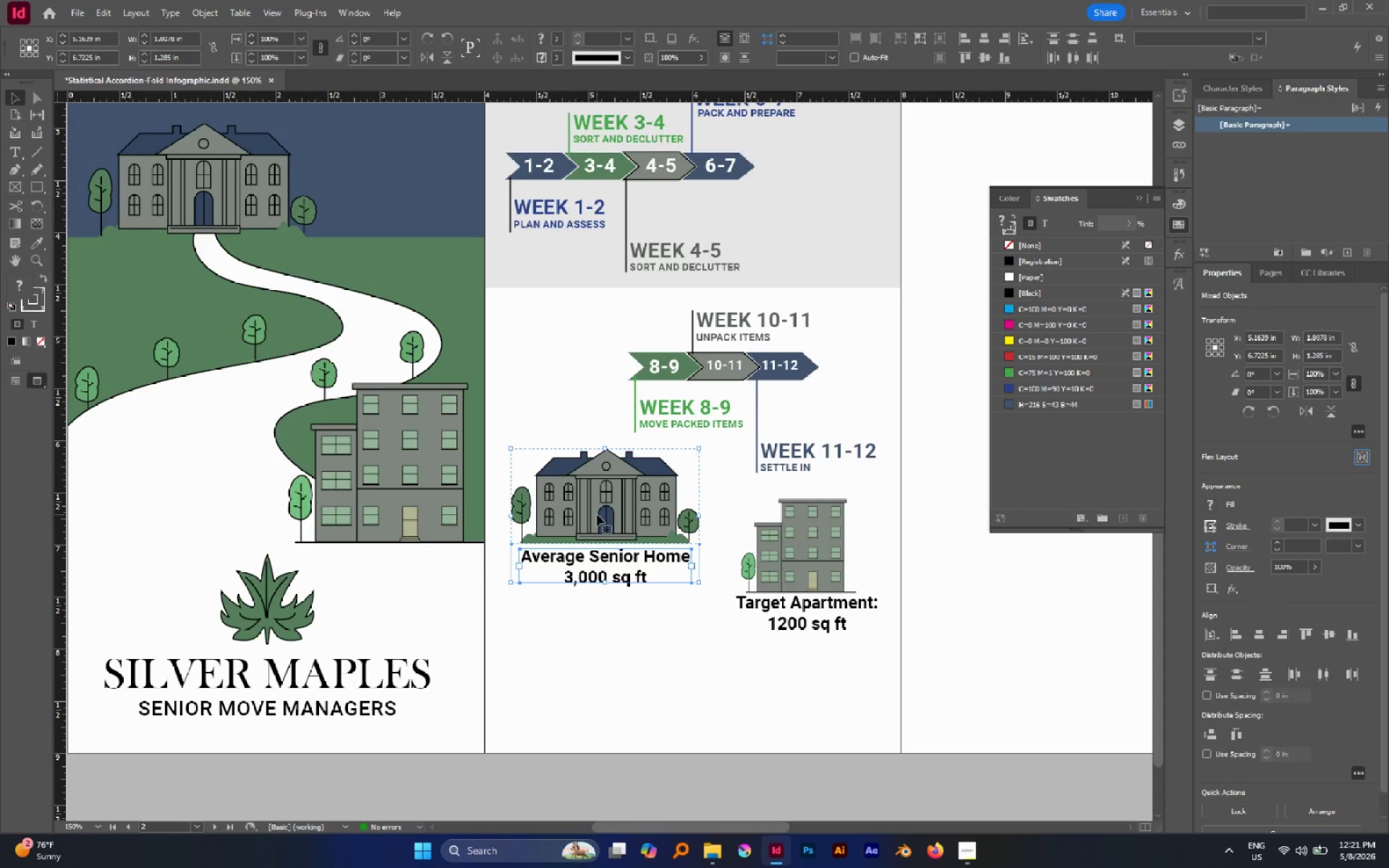 
left_click_drag(start_coordinate=[597, 514], to_coordinate=[589, 519])
 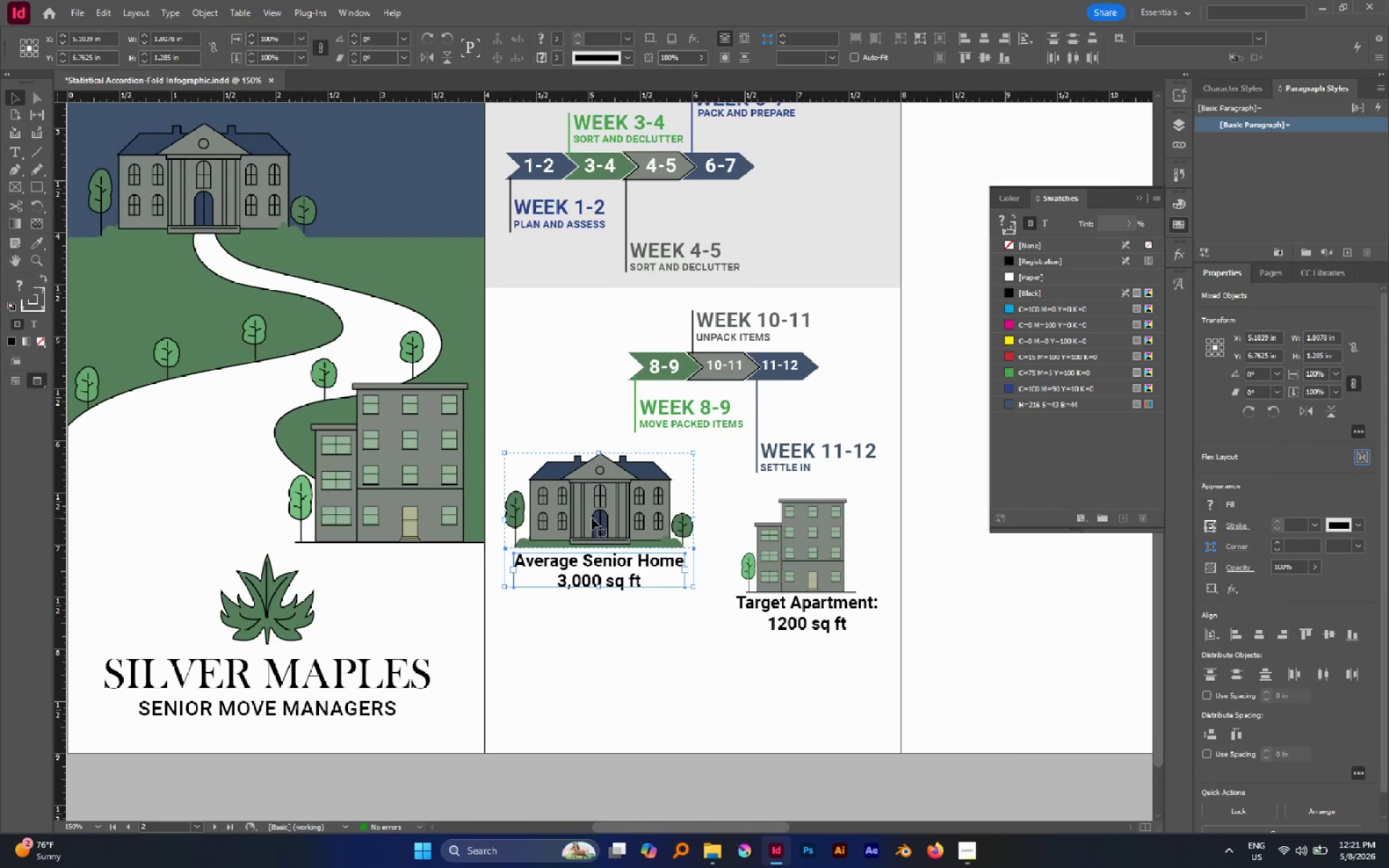 
key(W)
 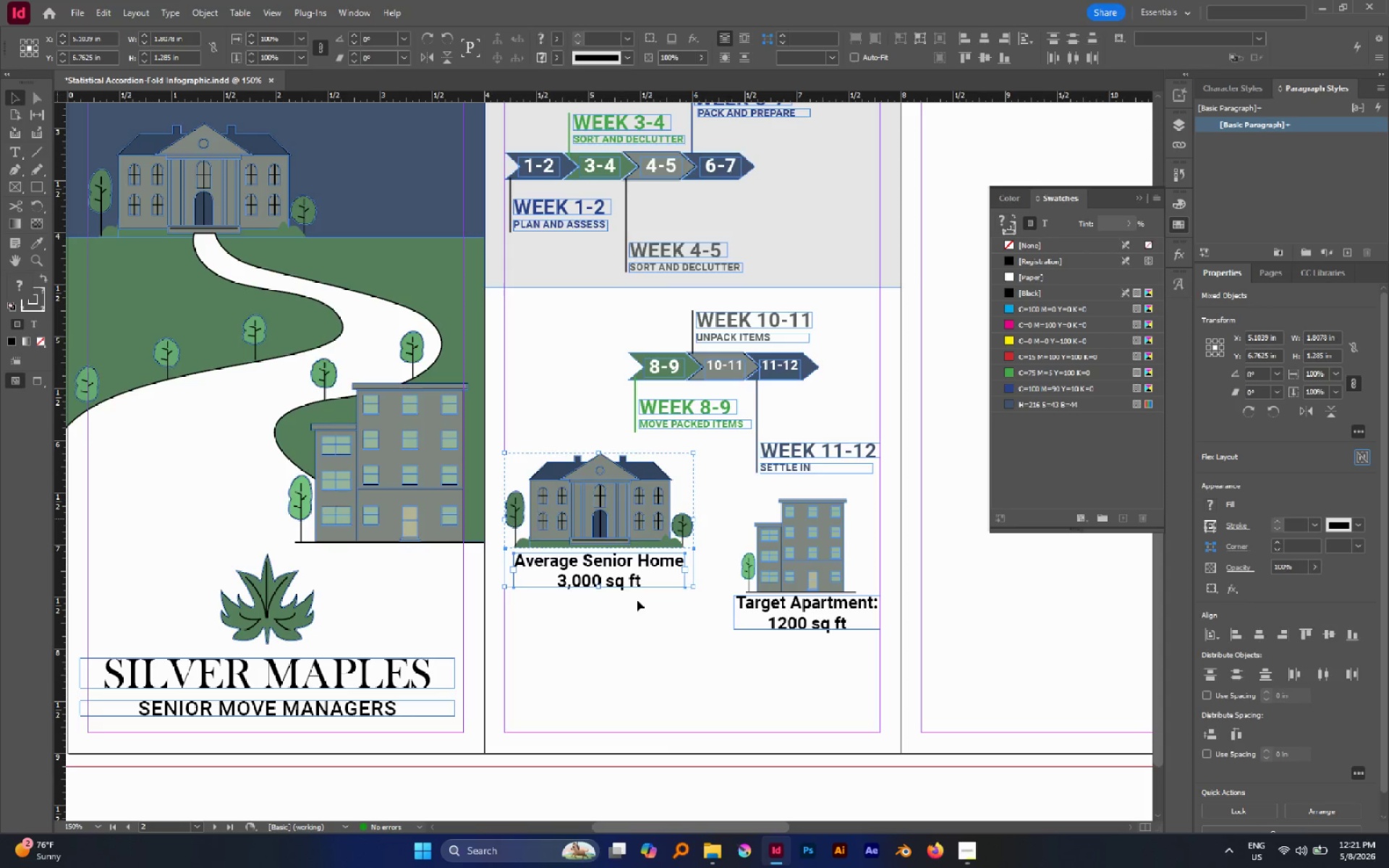 
left_click([638, 600])
 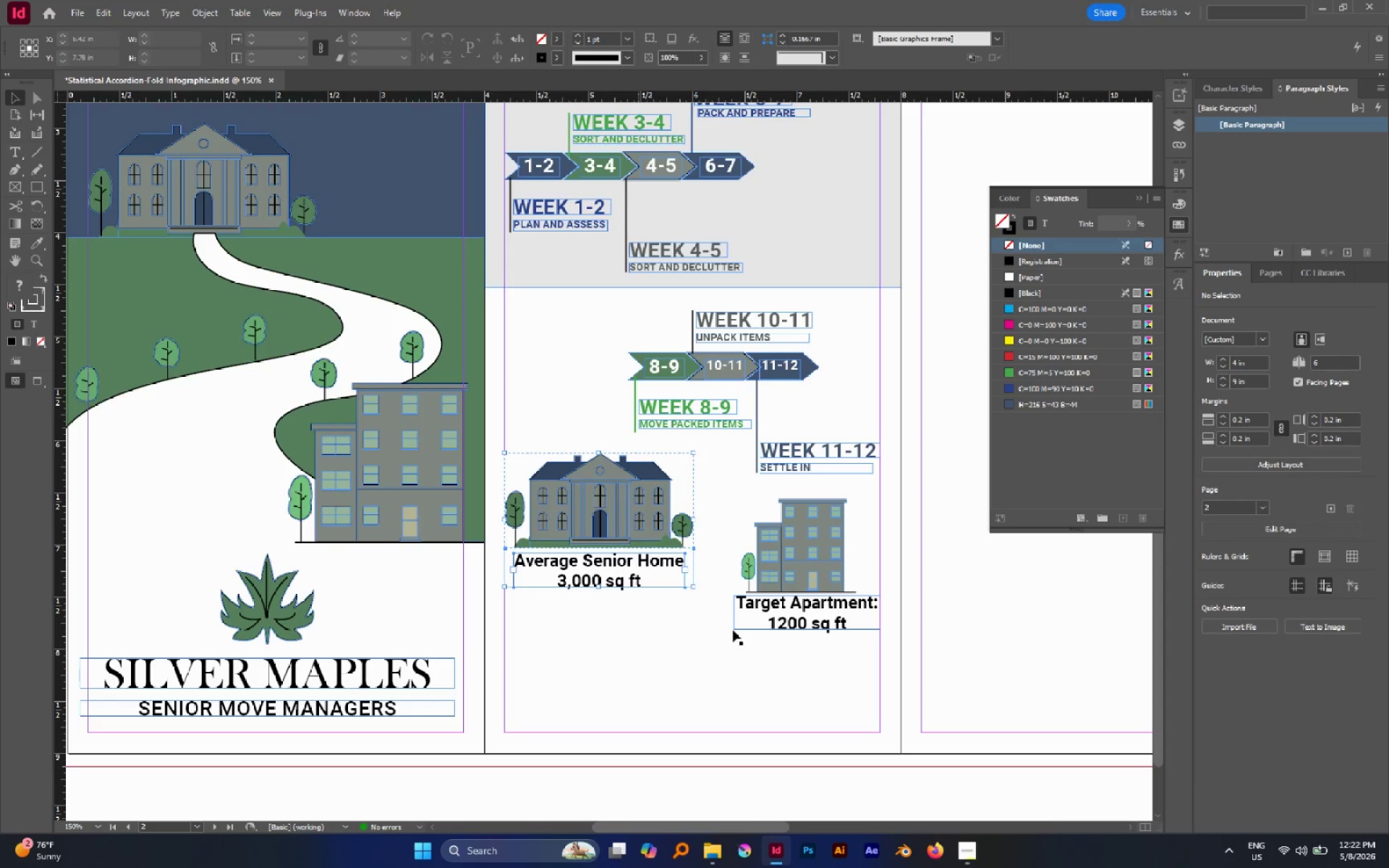 
left_click([702, 628])
 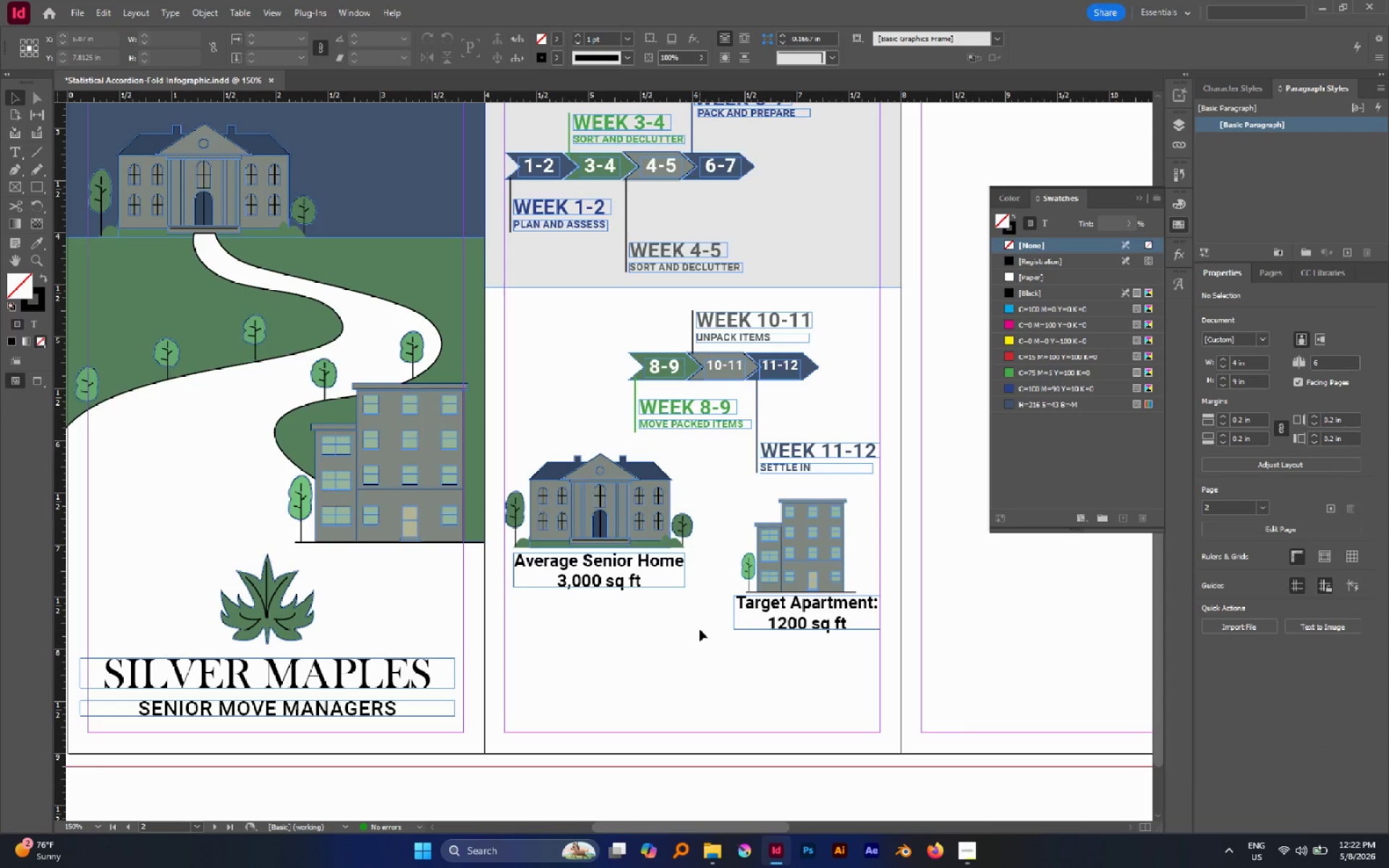 
wait(5.42)
 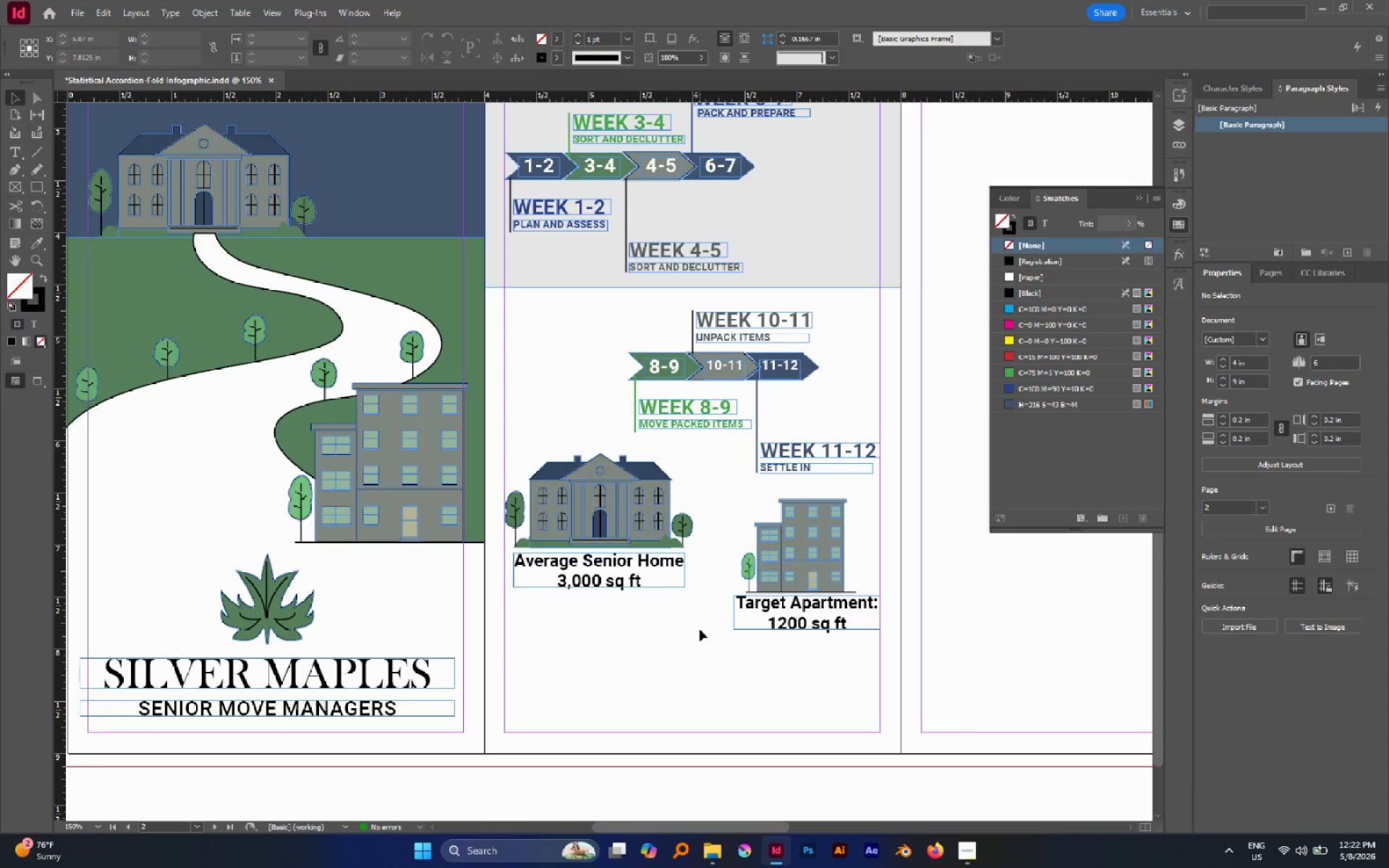 
left_click([697, 628])
 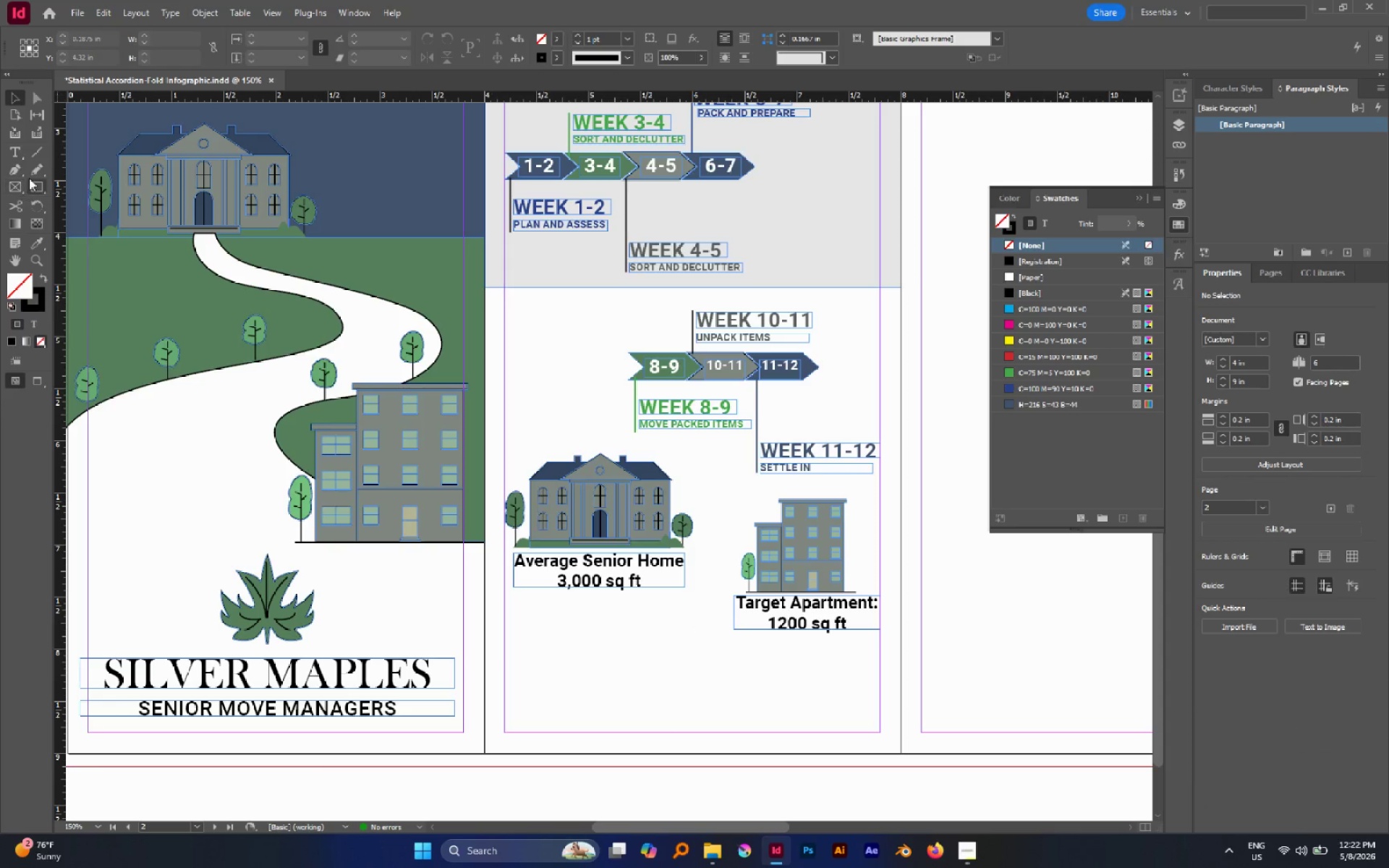 
left_click([37, 188])
 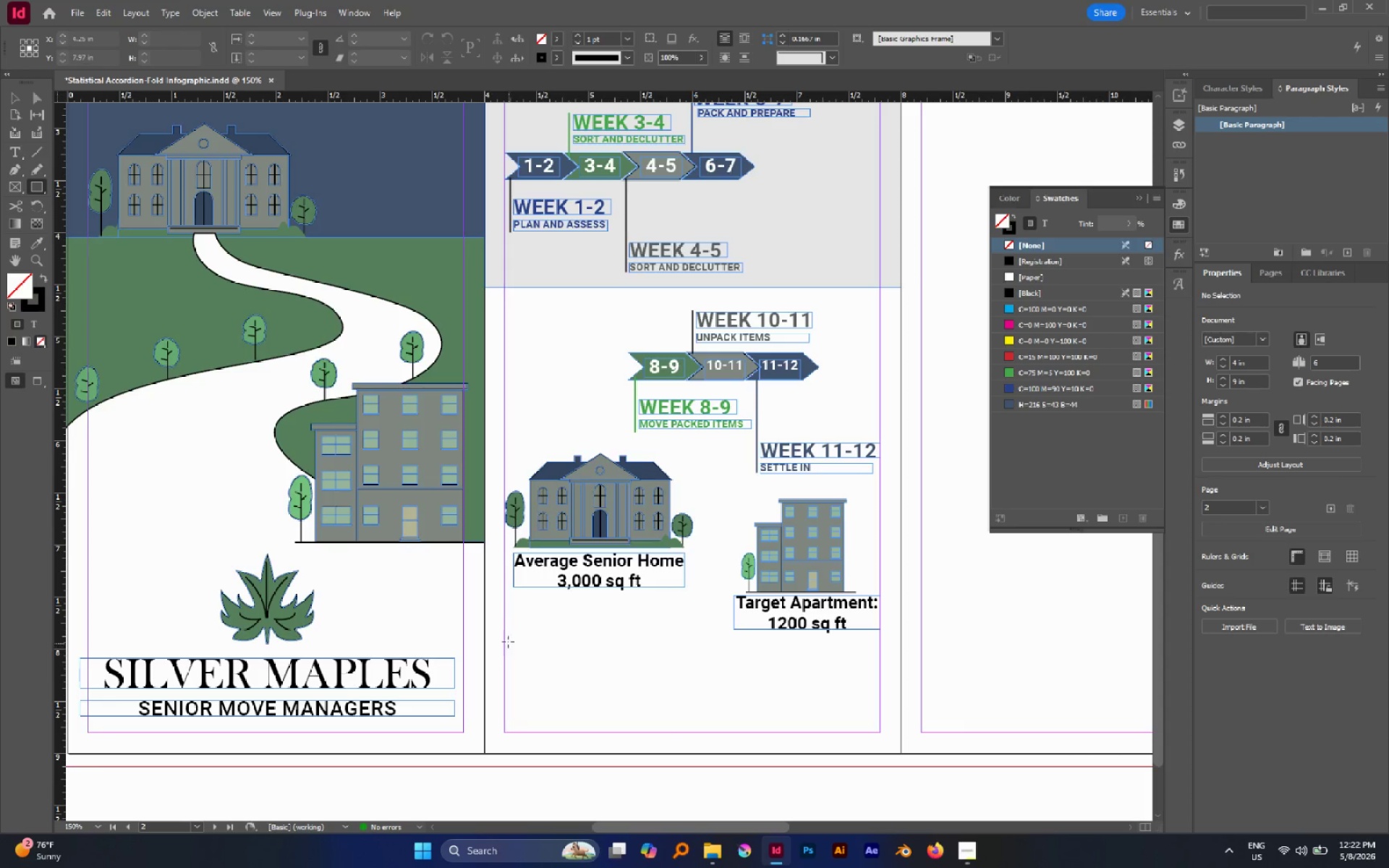 
left_click_drag(start_coordinate=[505, 639], to_coordinate=[598, 733])
 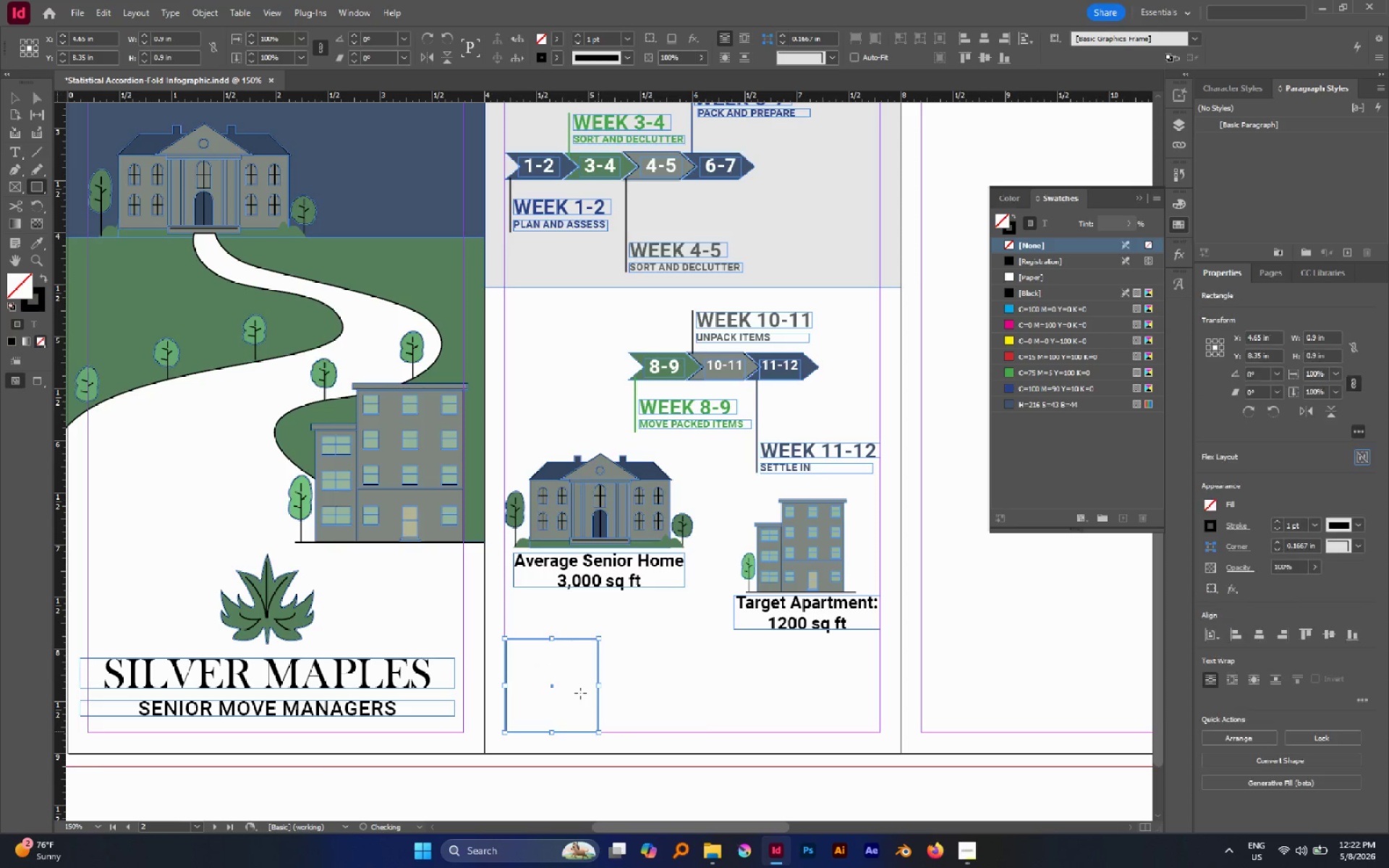 
hold_key(key=ShiftLeft, duration=2.2)
 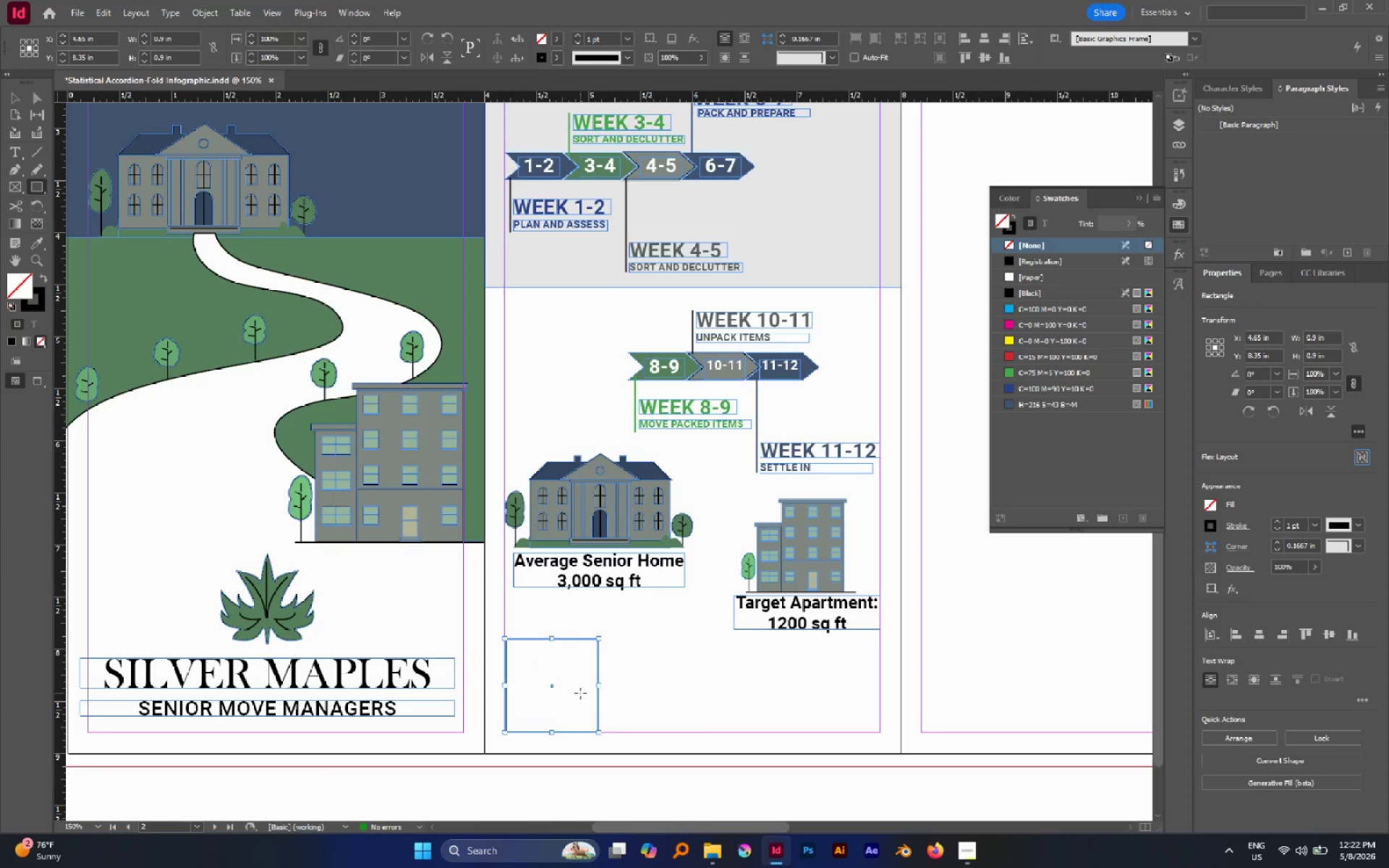 
key(V)
 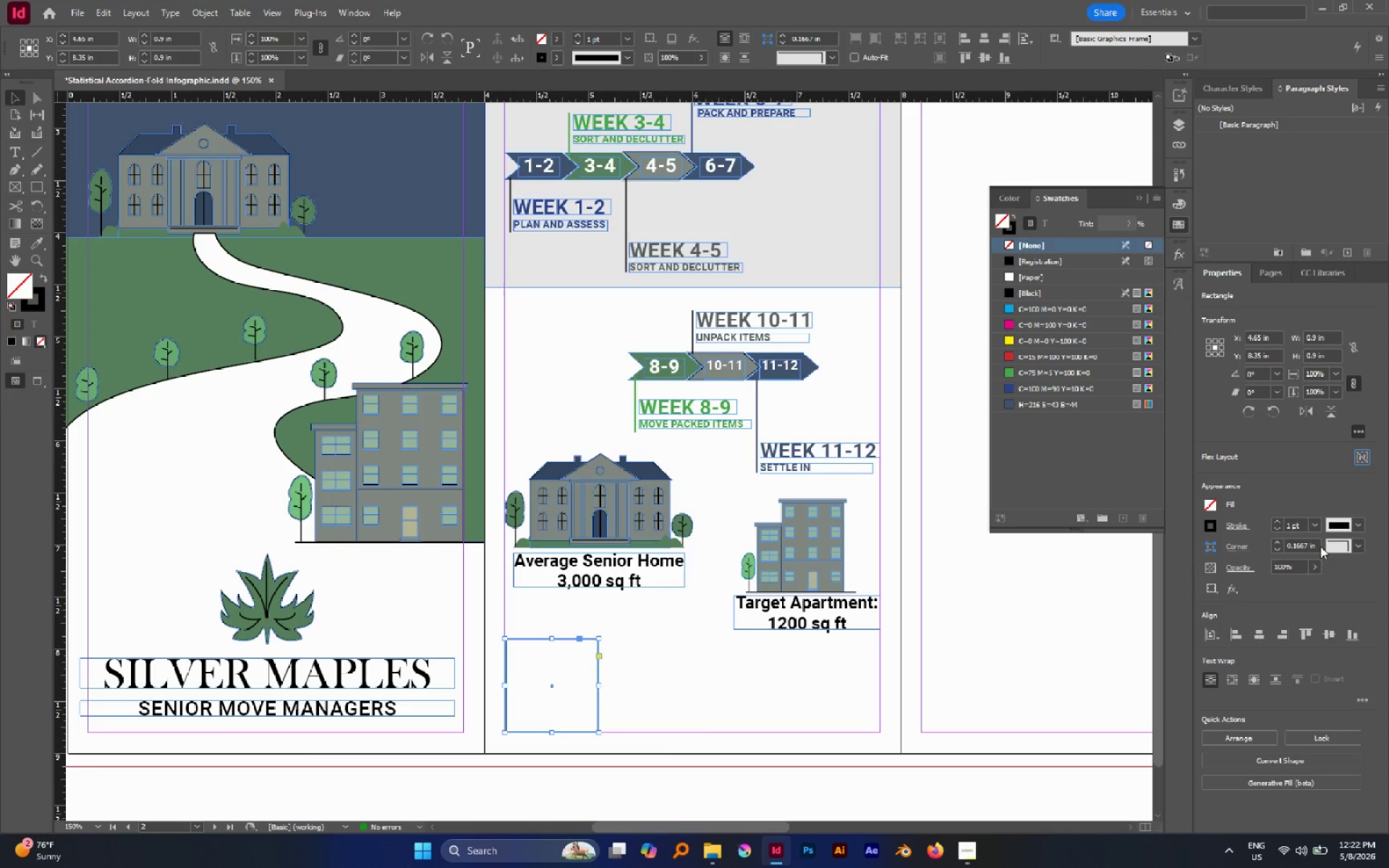 
left_click([1354, 544])
 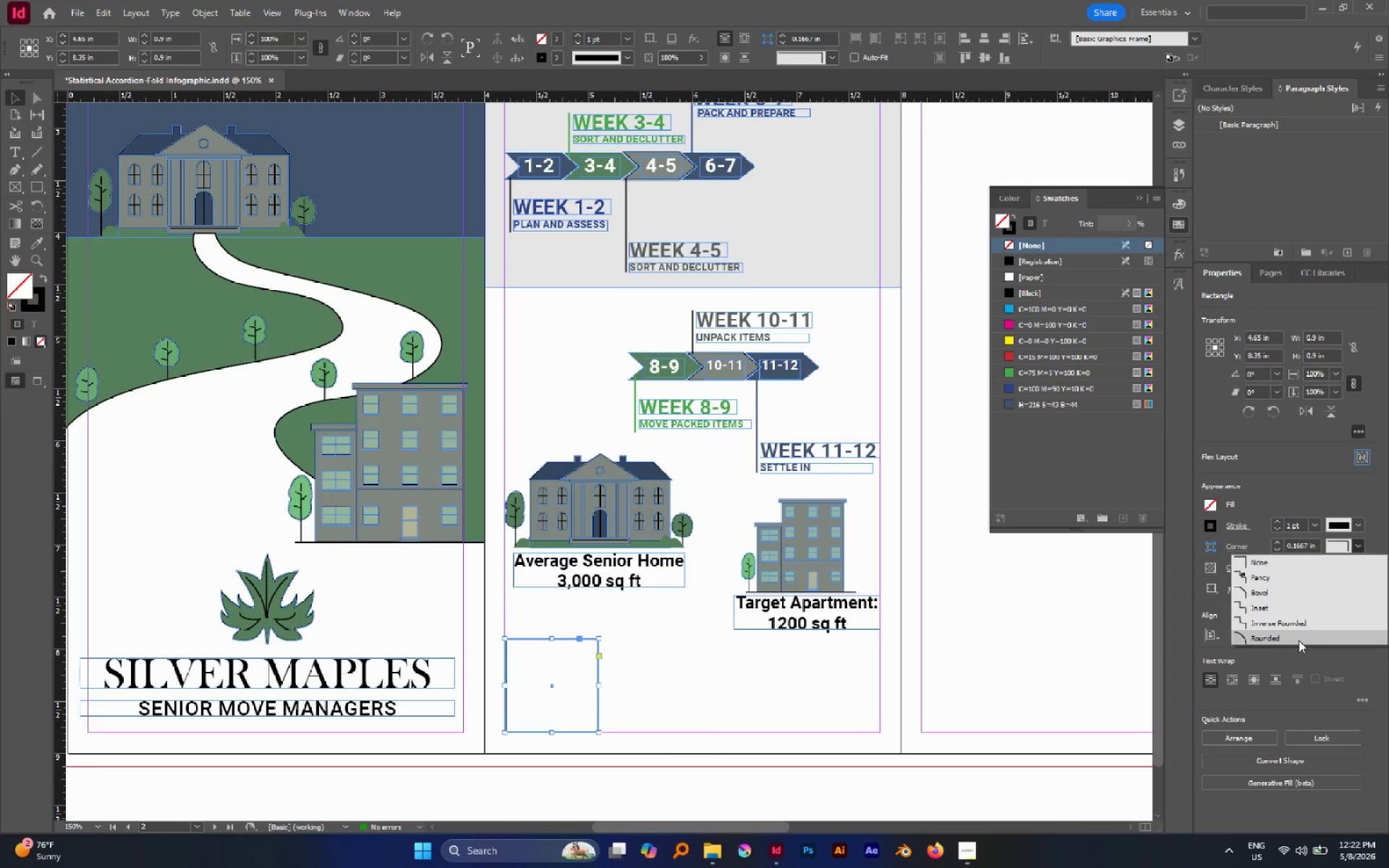 
left_click([1299, 640])
 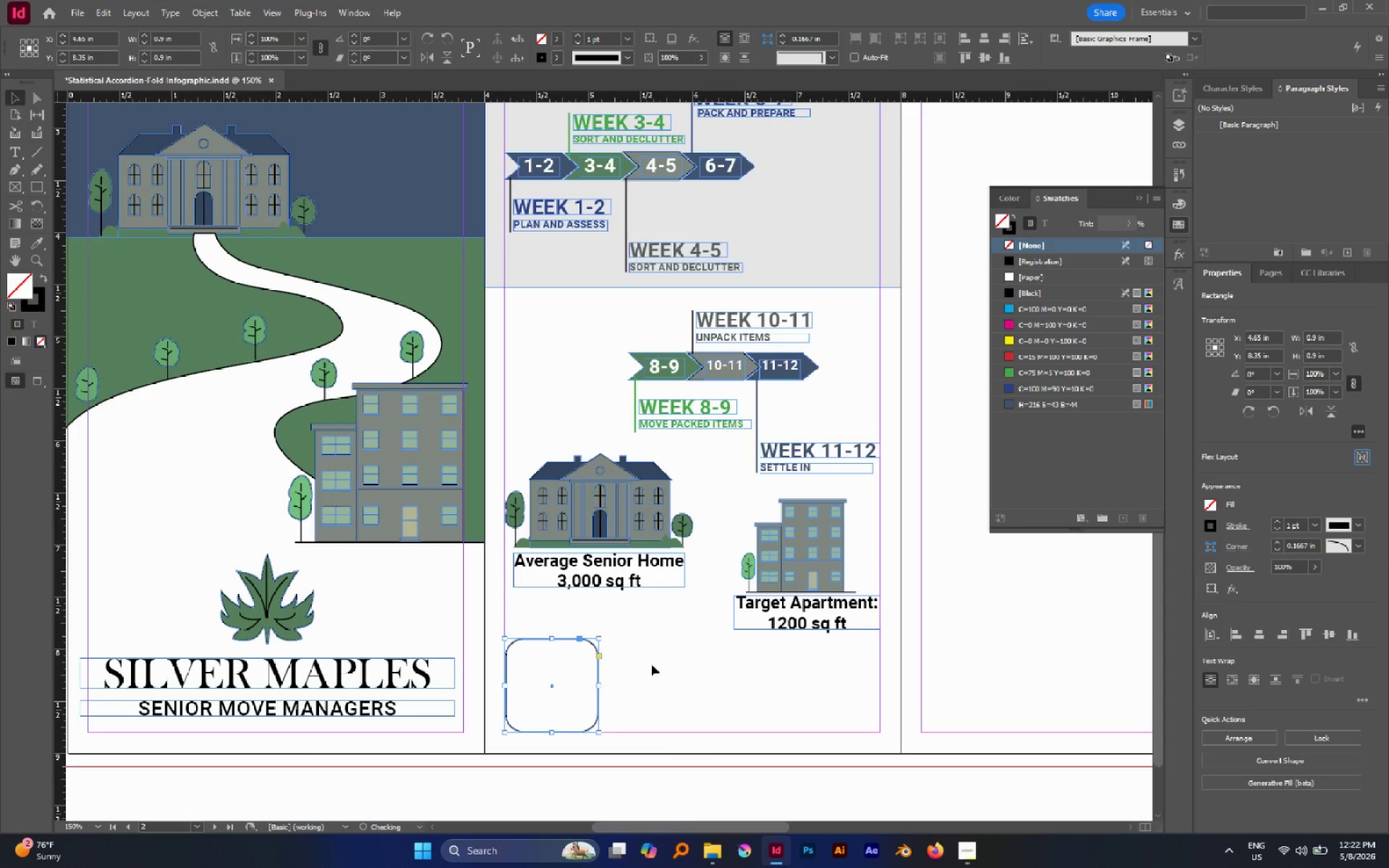 
left_click([651, 664])
 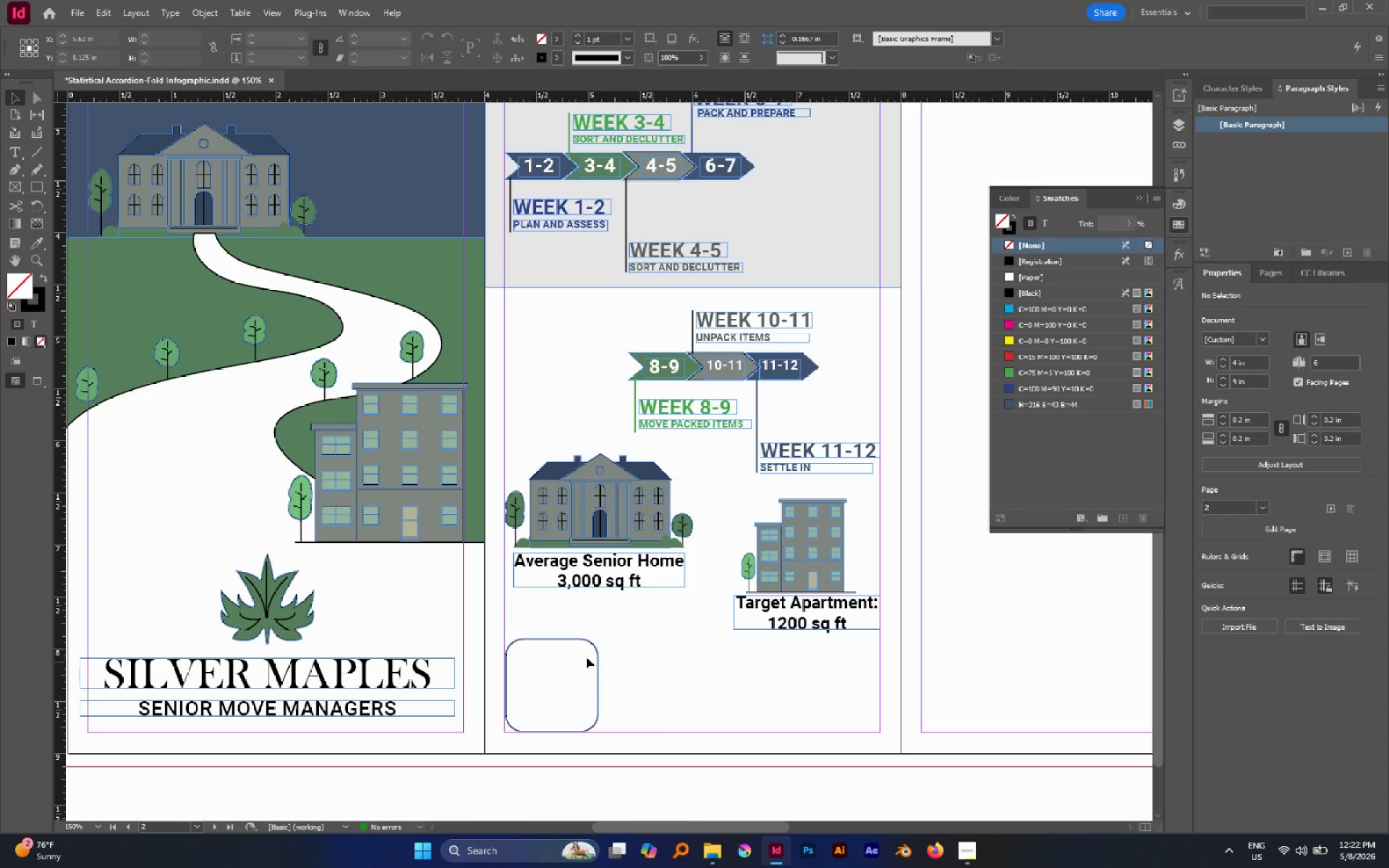 
left_click([564, 639])
 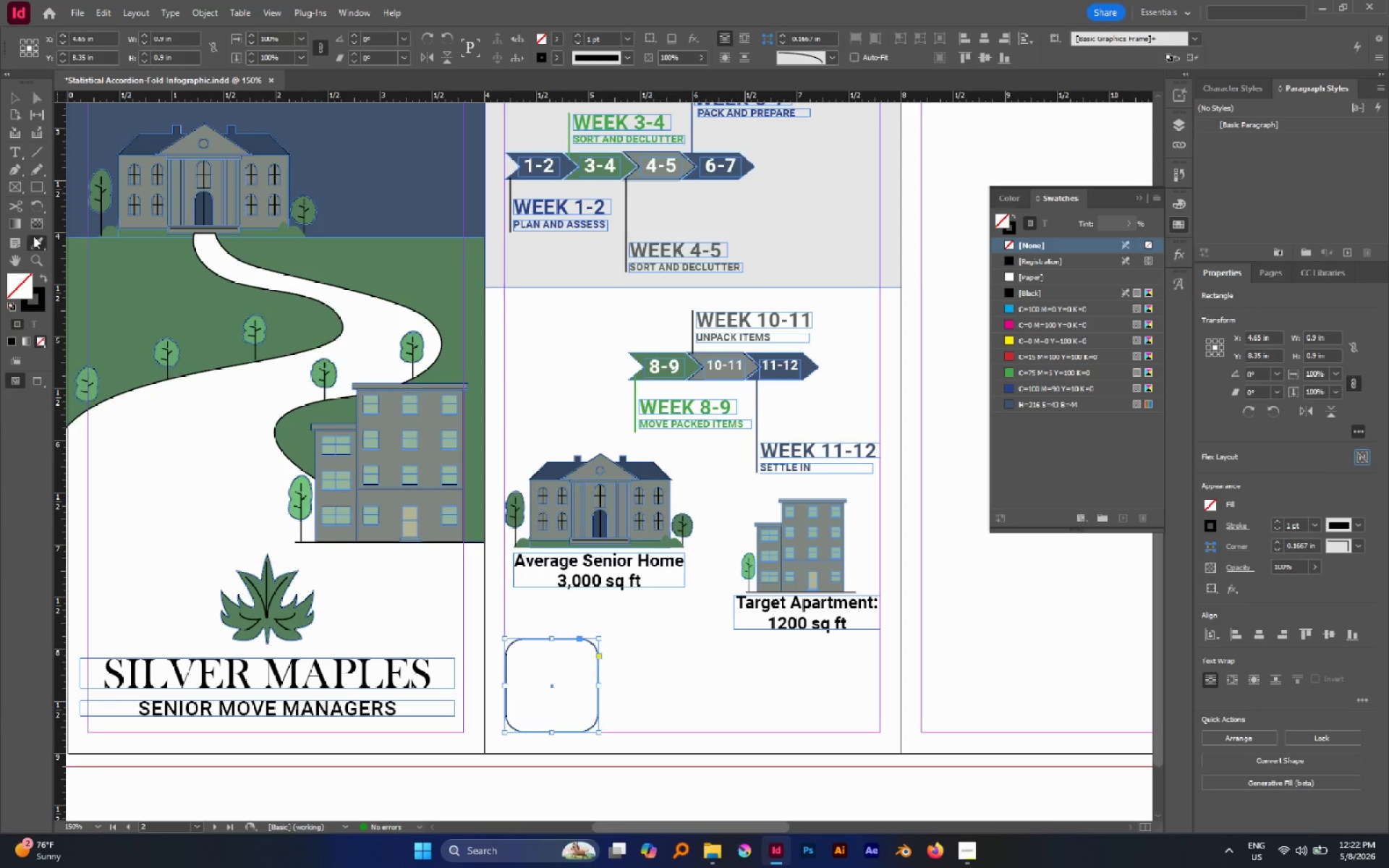 
left_click([344, 263])
 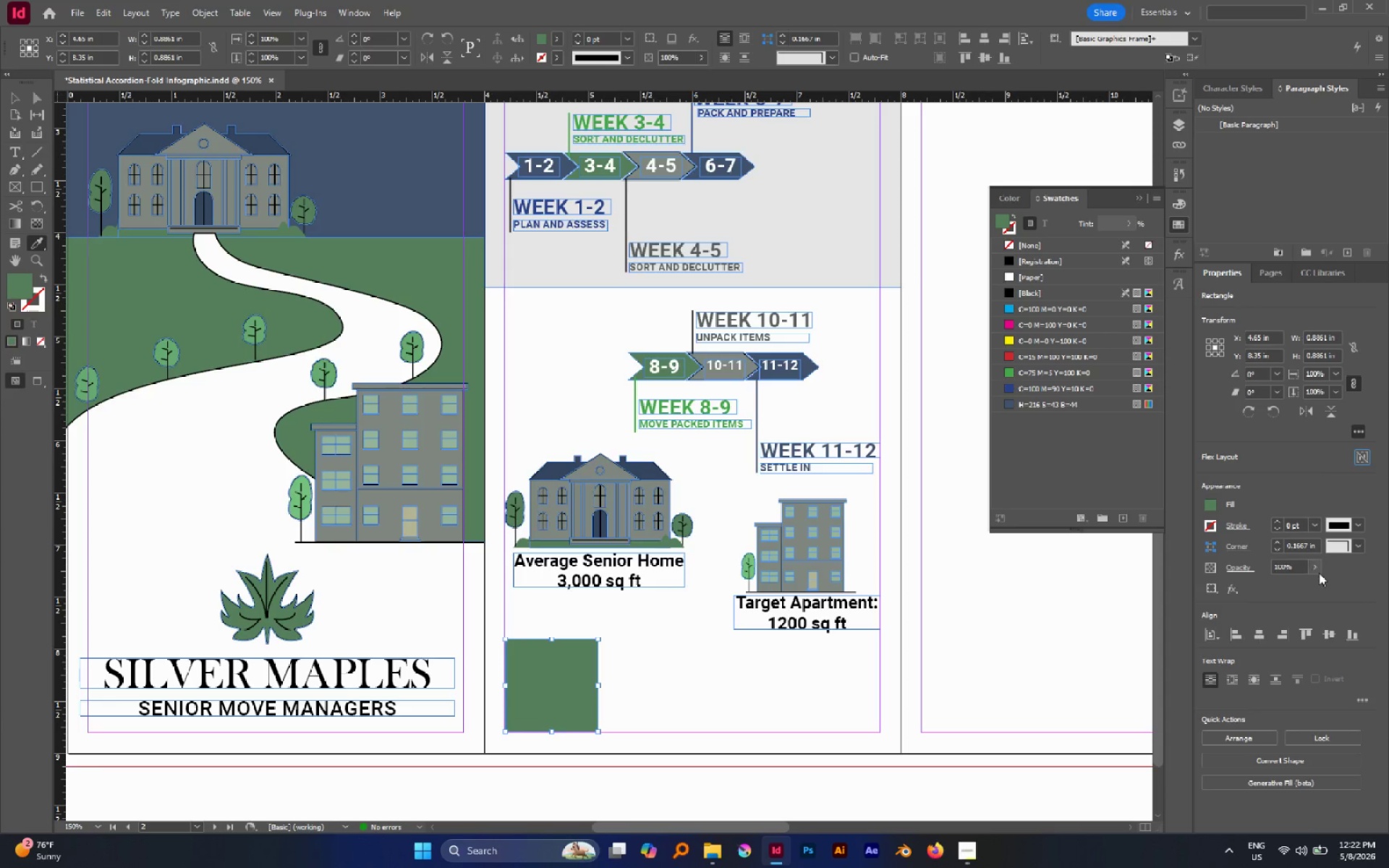 
left_click([1354, 545])
 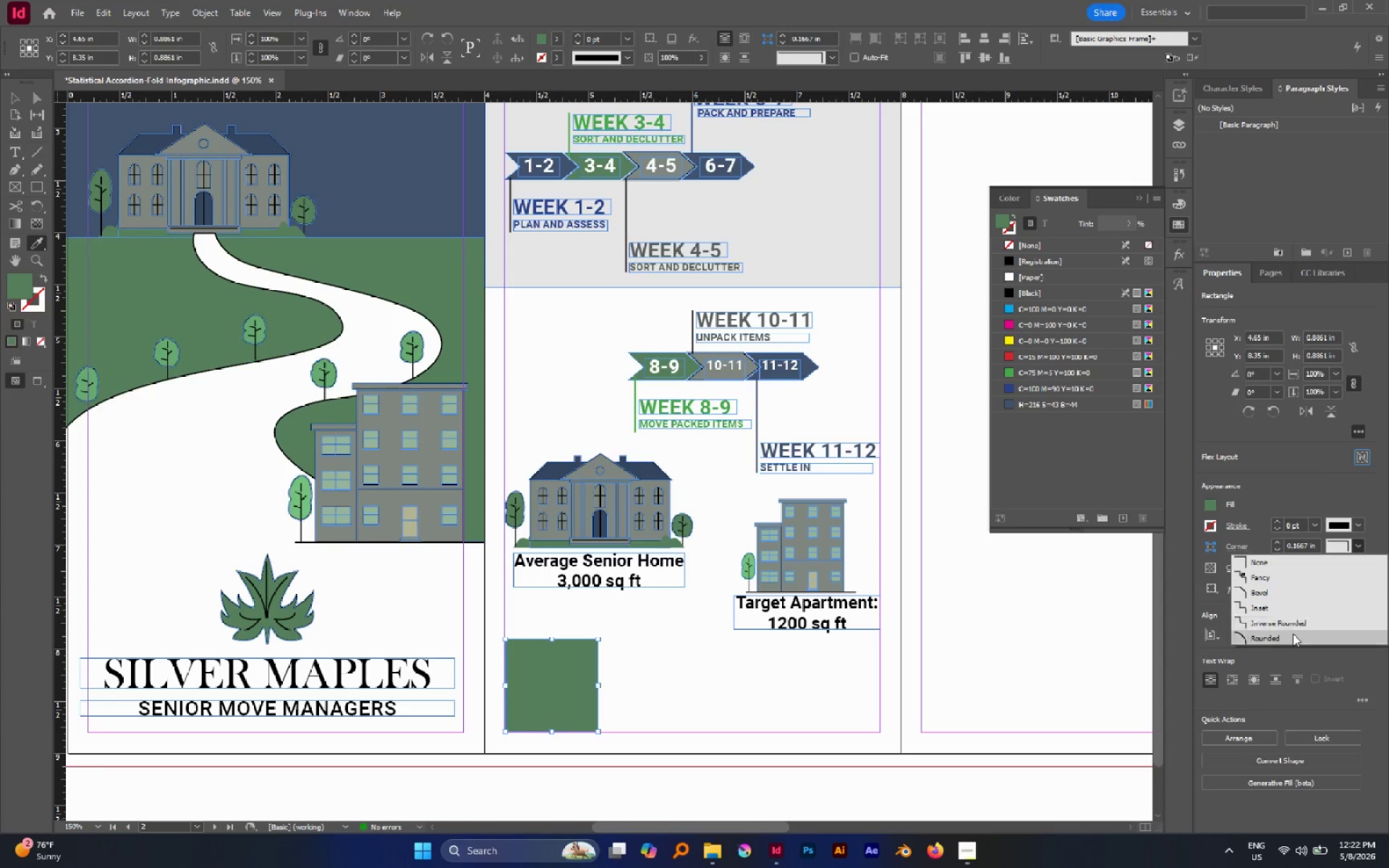 
left_click([1293, 634])
 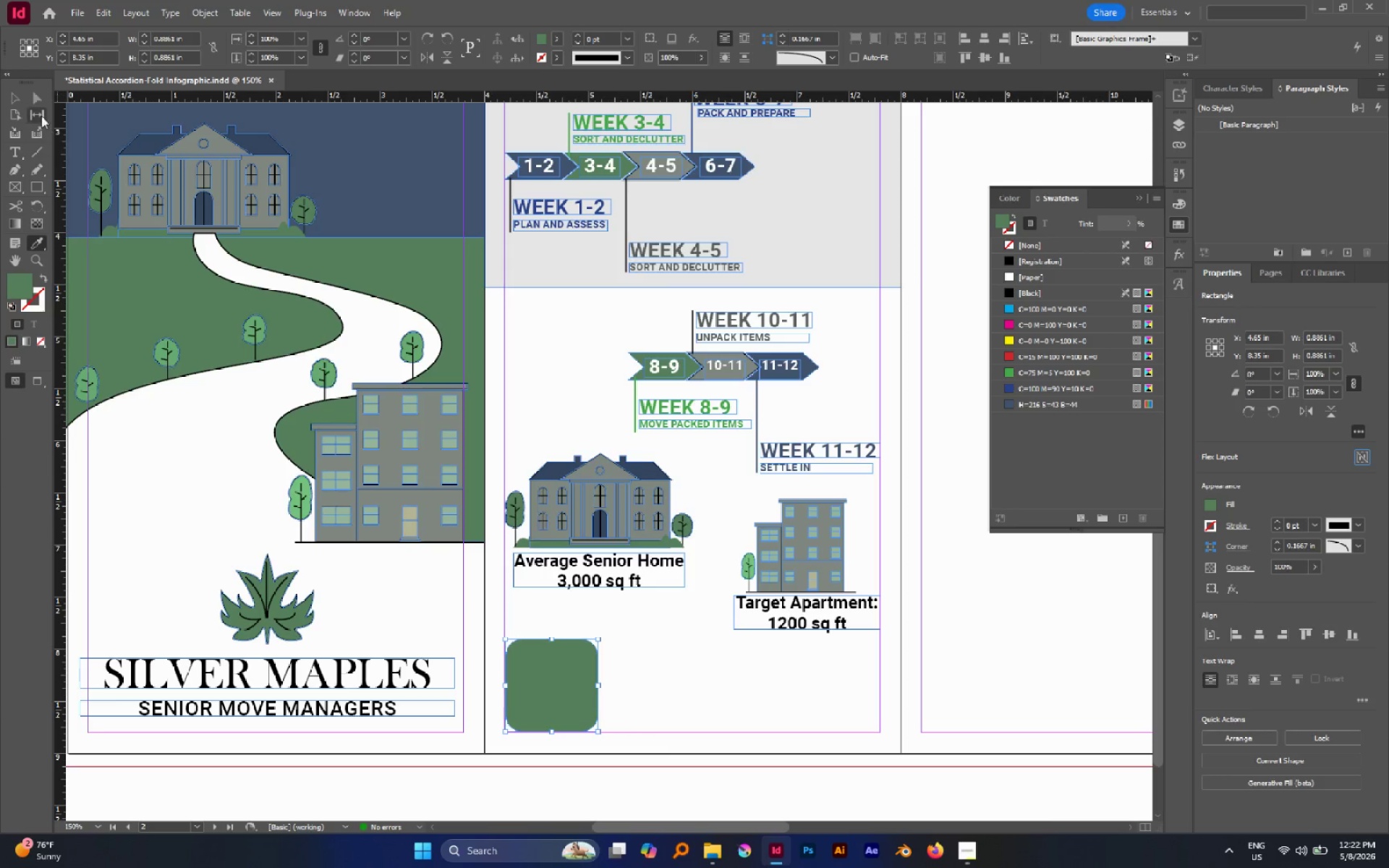 
left_click([19, 98])
 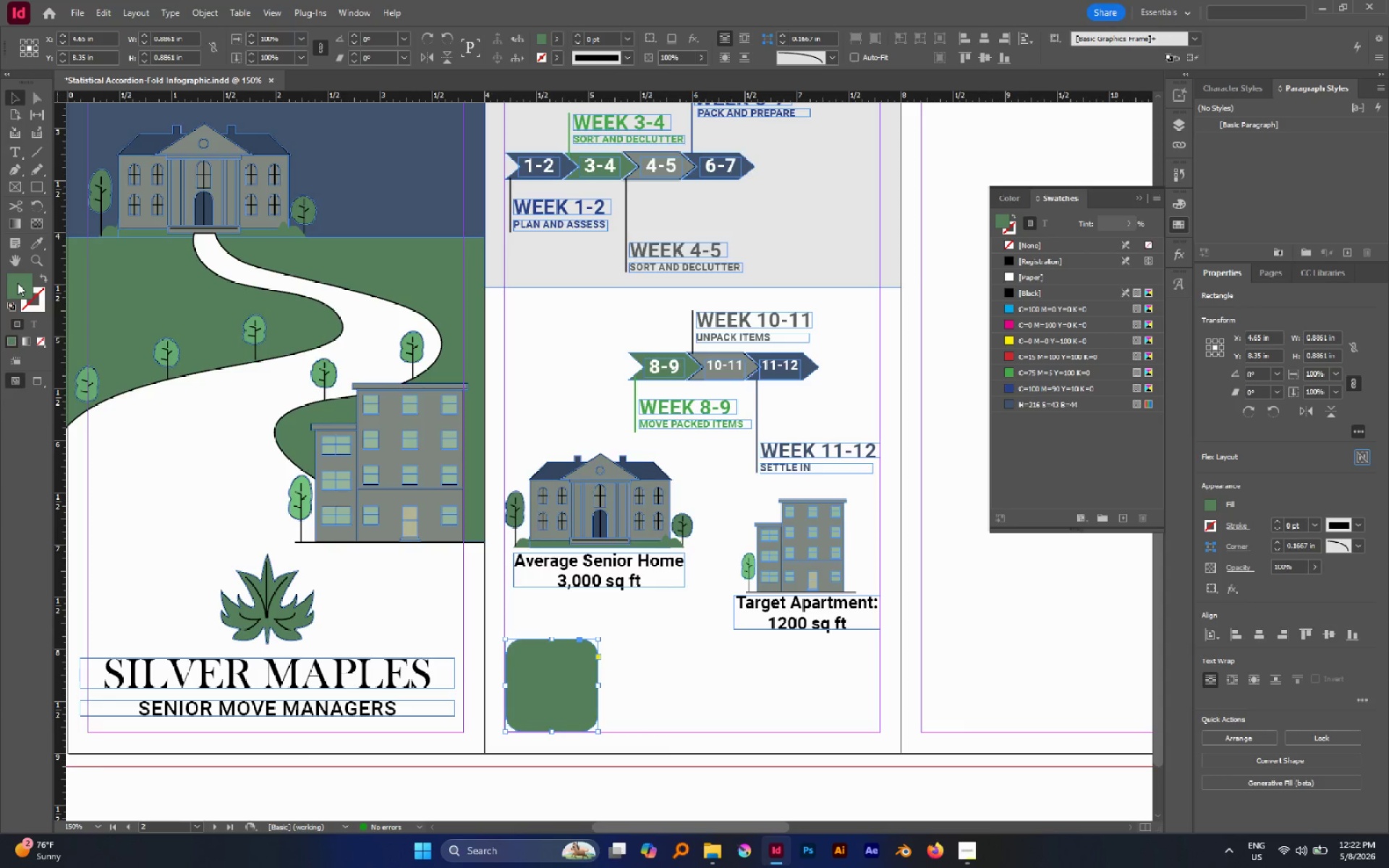 
double_click([17, 283])
 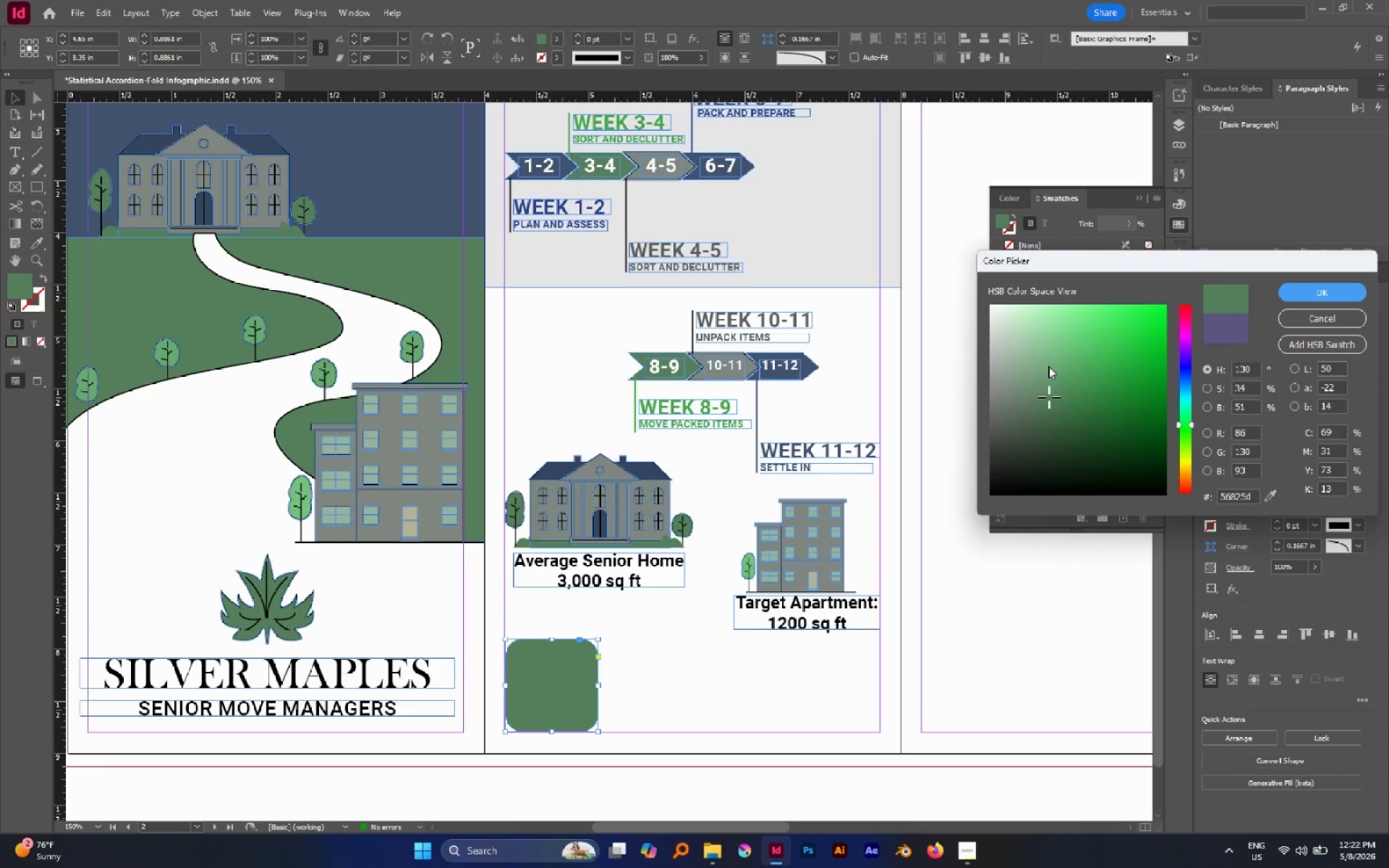 
left_click_drag(start_coordinate=[1038, 357], to_coordinate=[1028, 350])
 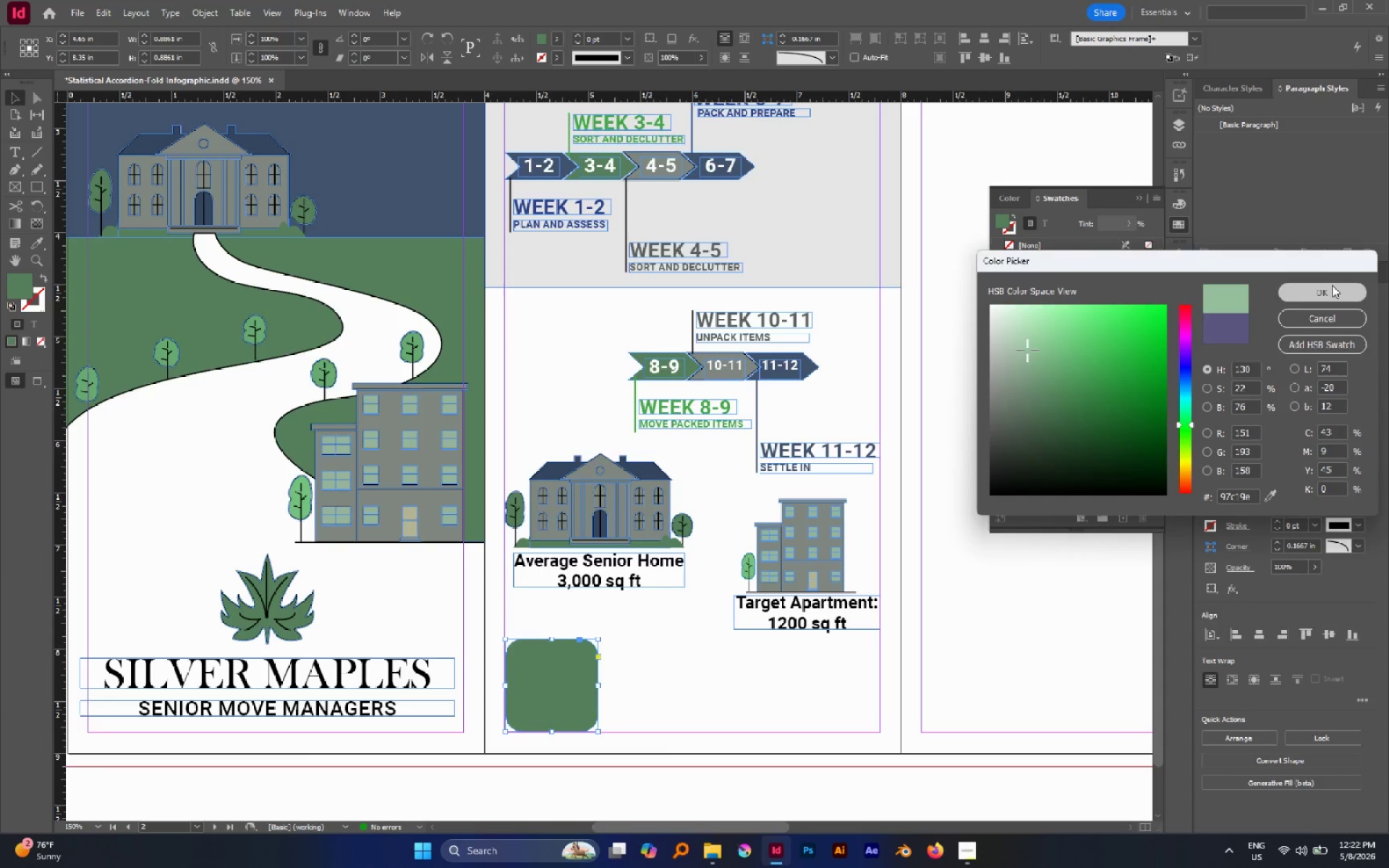 
left_click([1332, 285])
 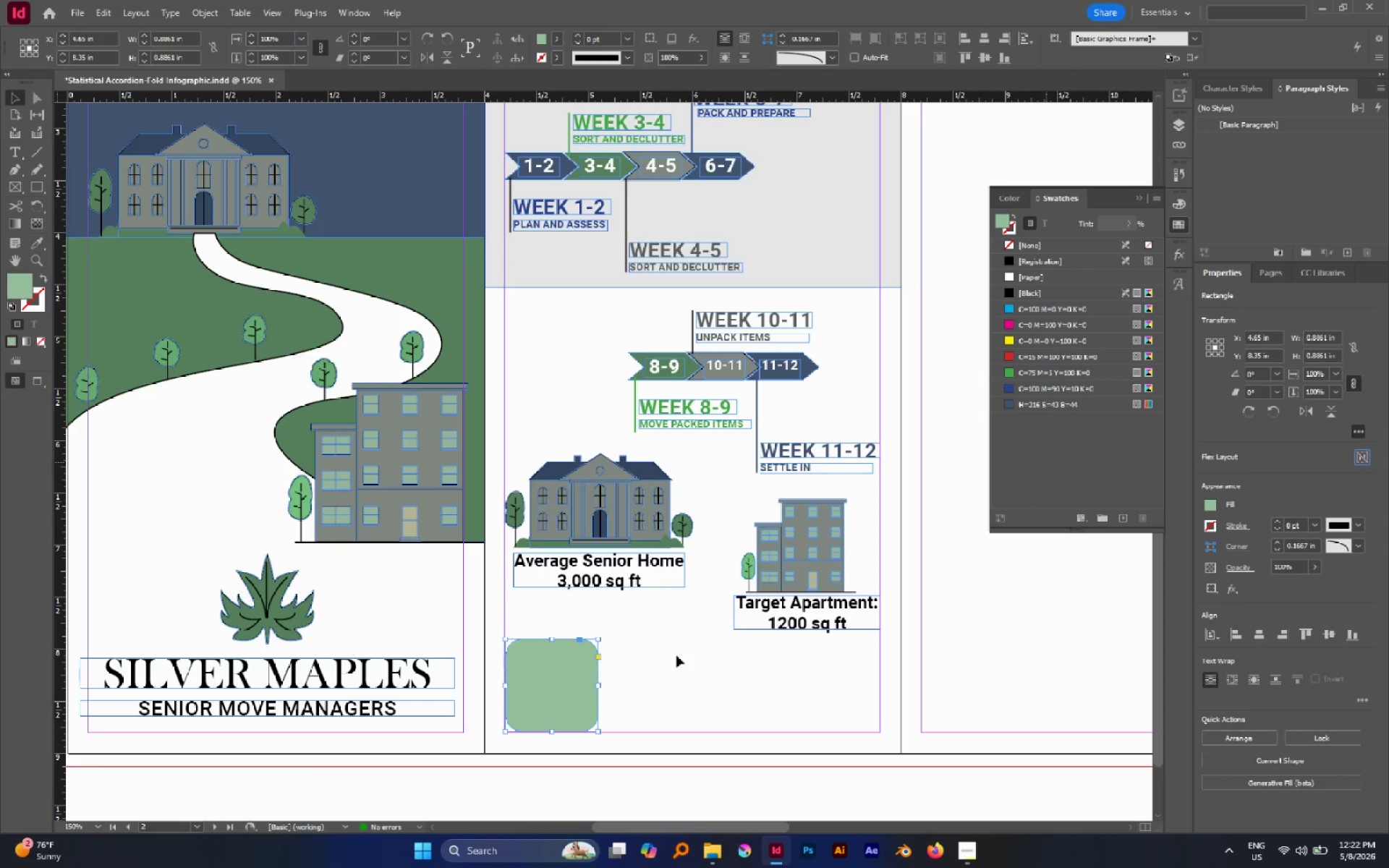 
key(V)
 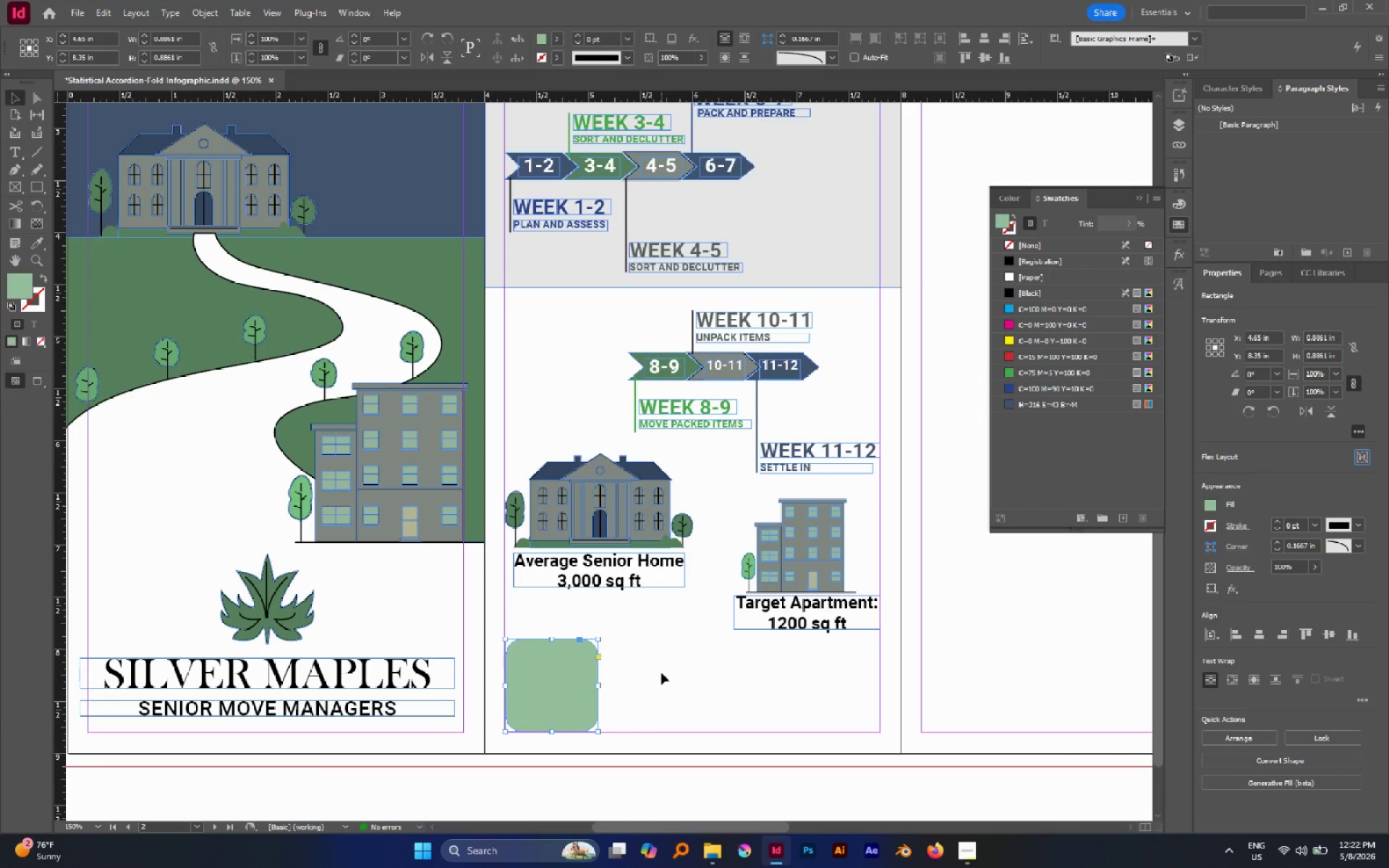 
left_click([661, 673])
 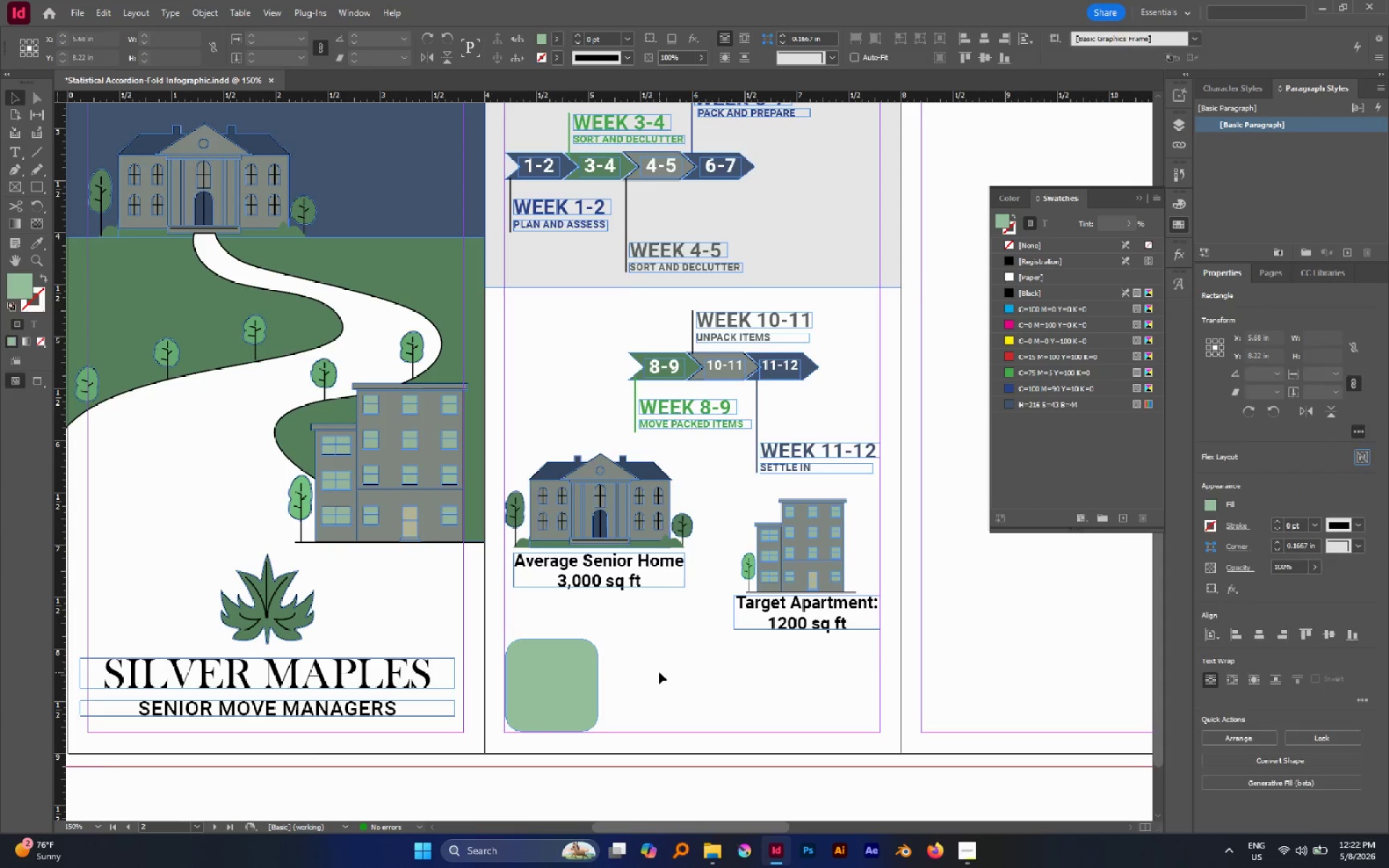 
key(W)
 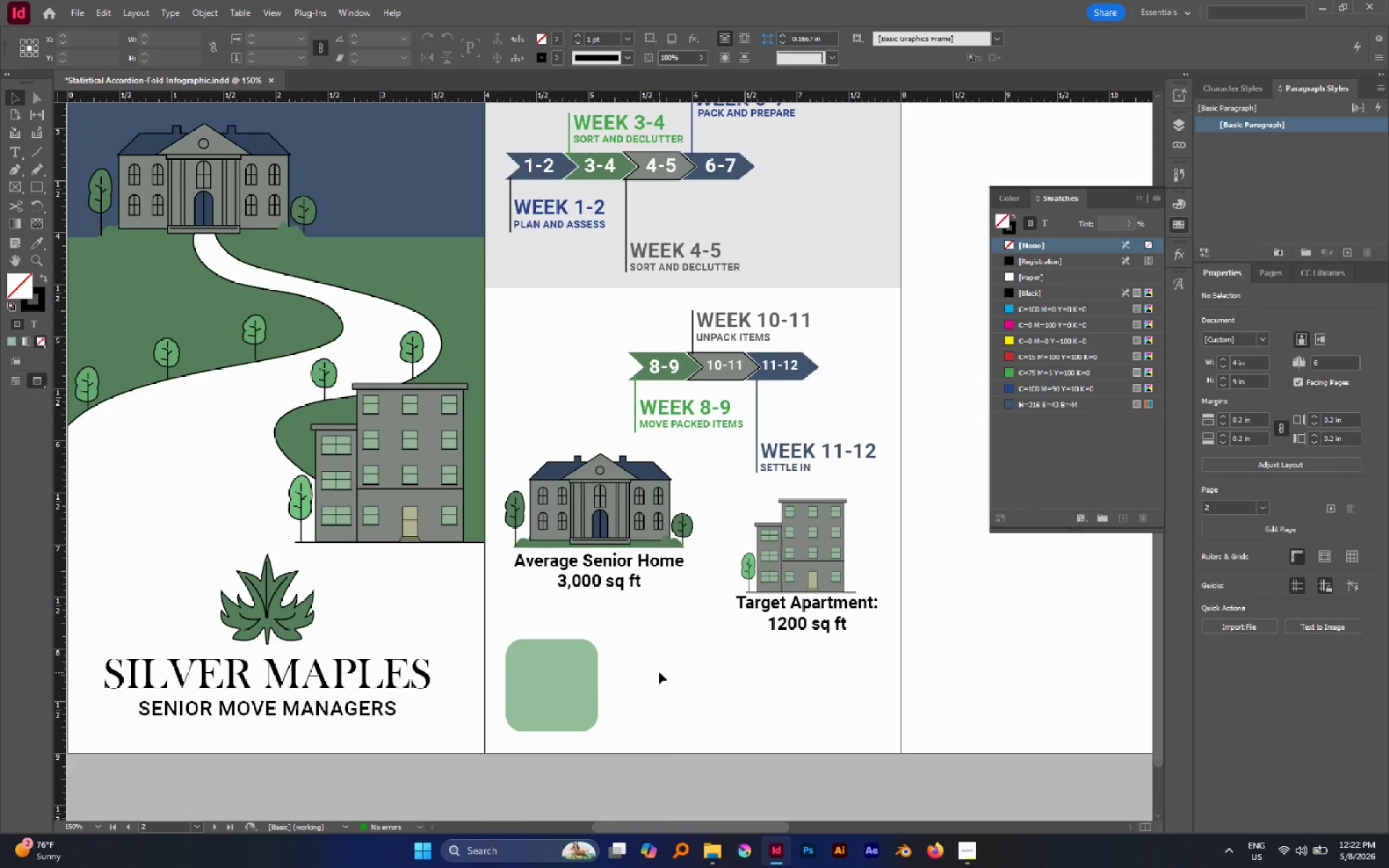 
left_click([599, 665])
 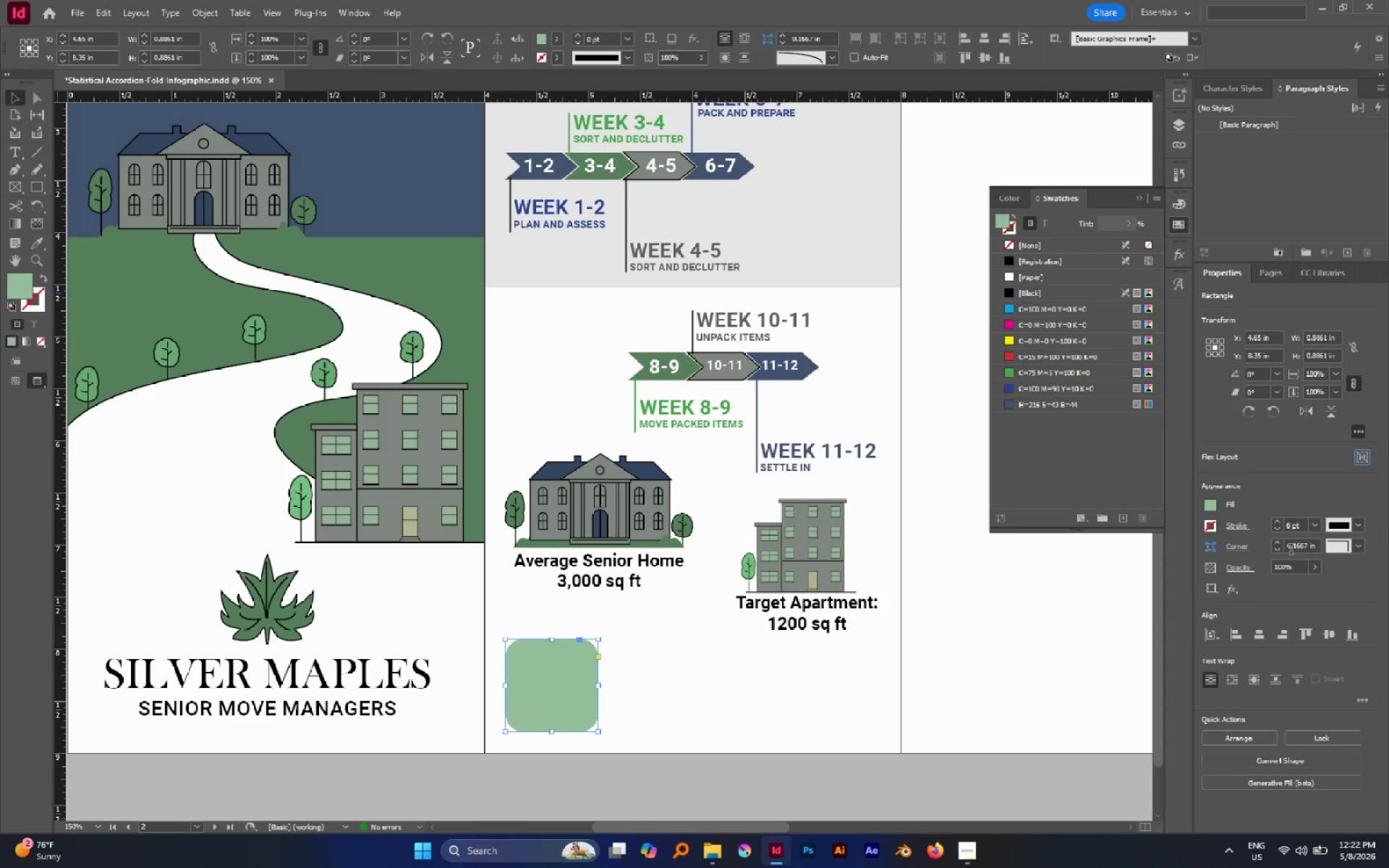 
wait(5.48)
 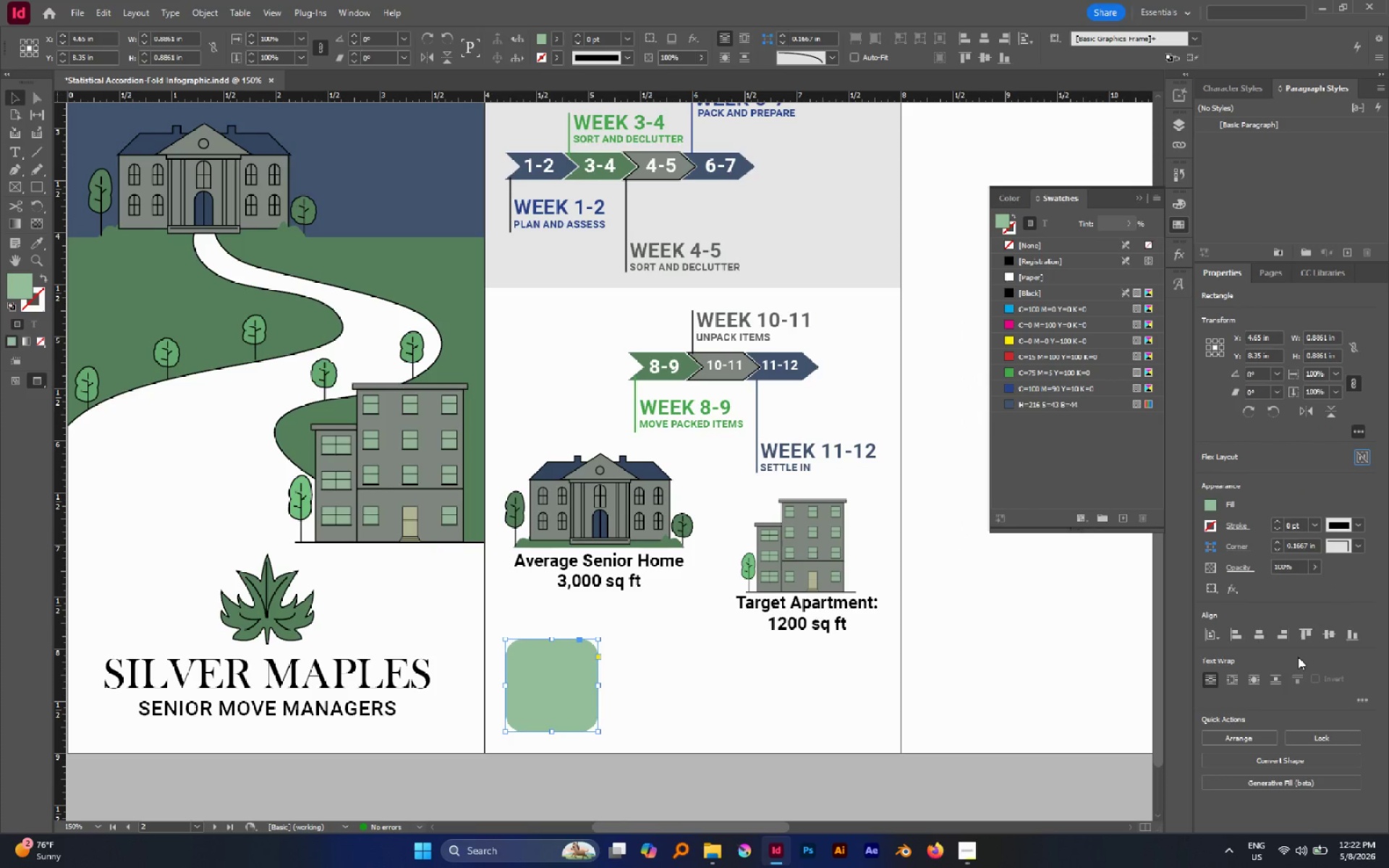 
left_click([1294, 545])
 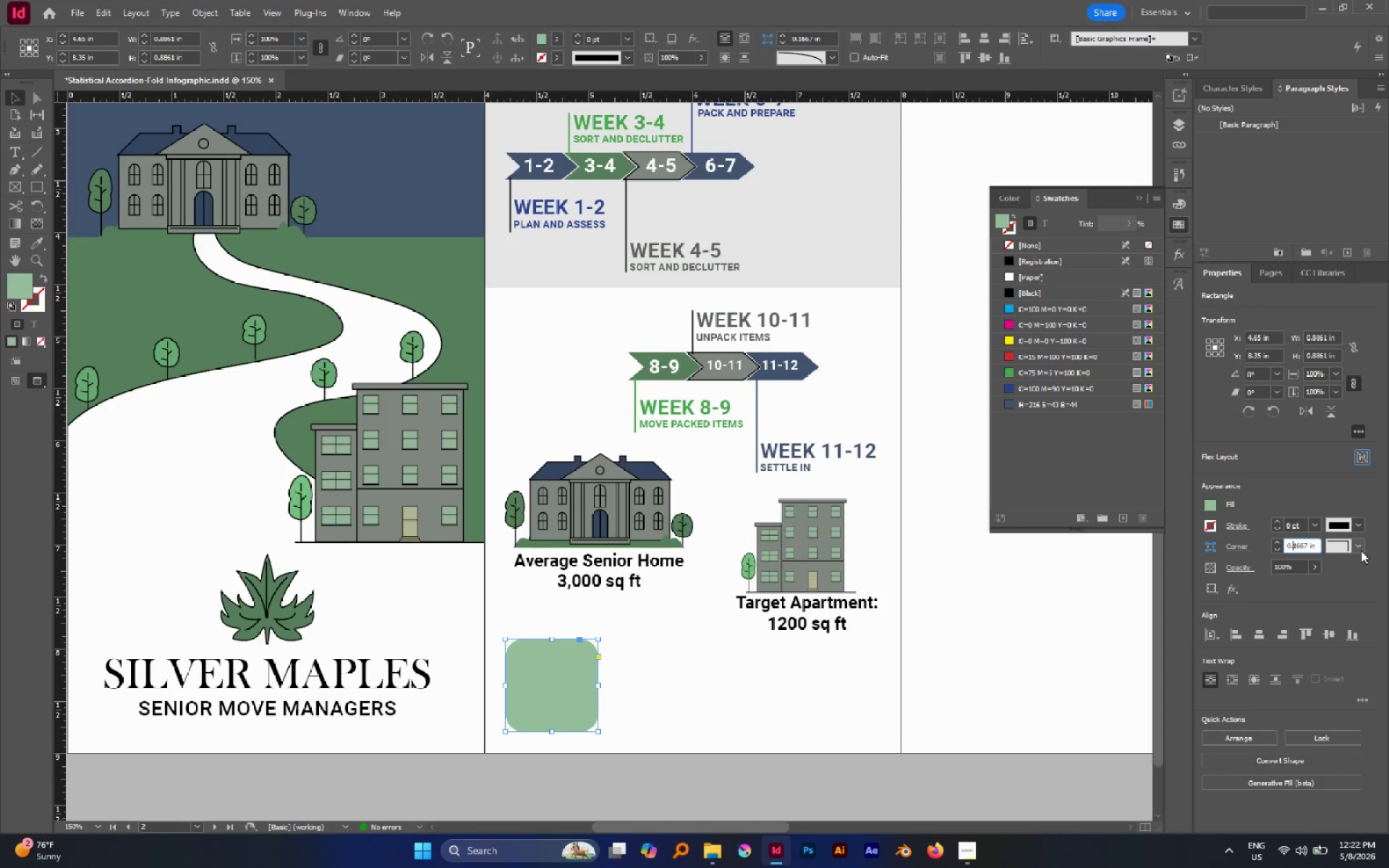 
type(05[Delete][Delete][Delete][Delete])
 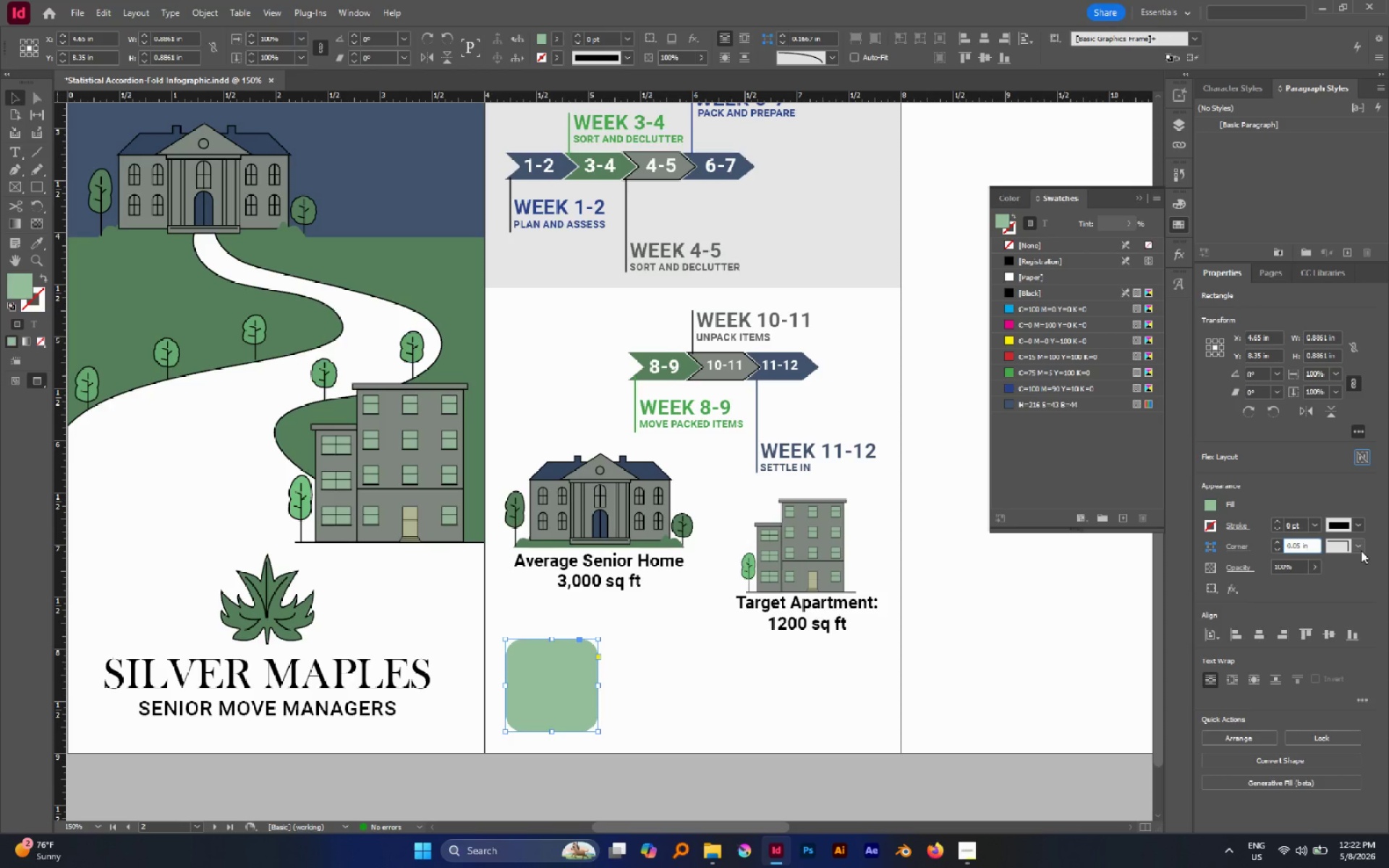 
key(Enter)
 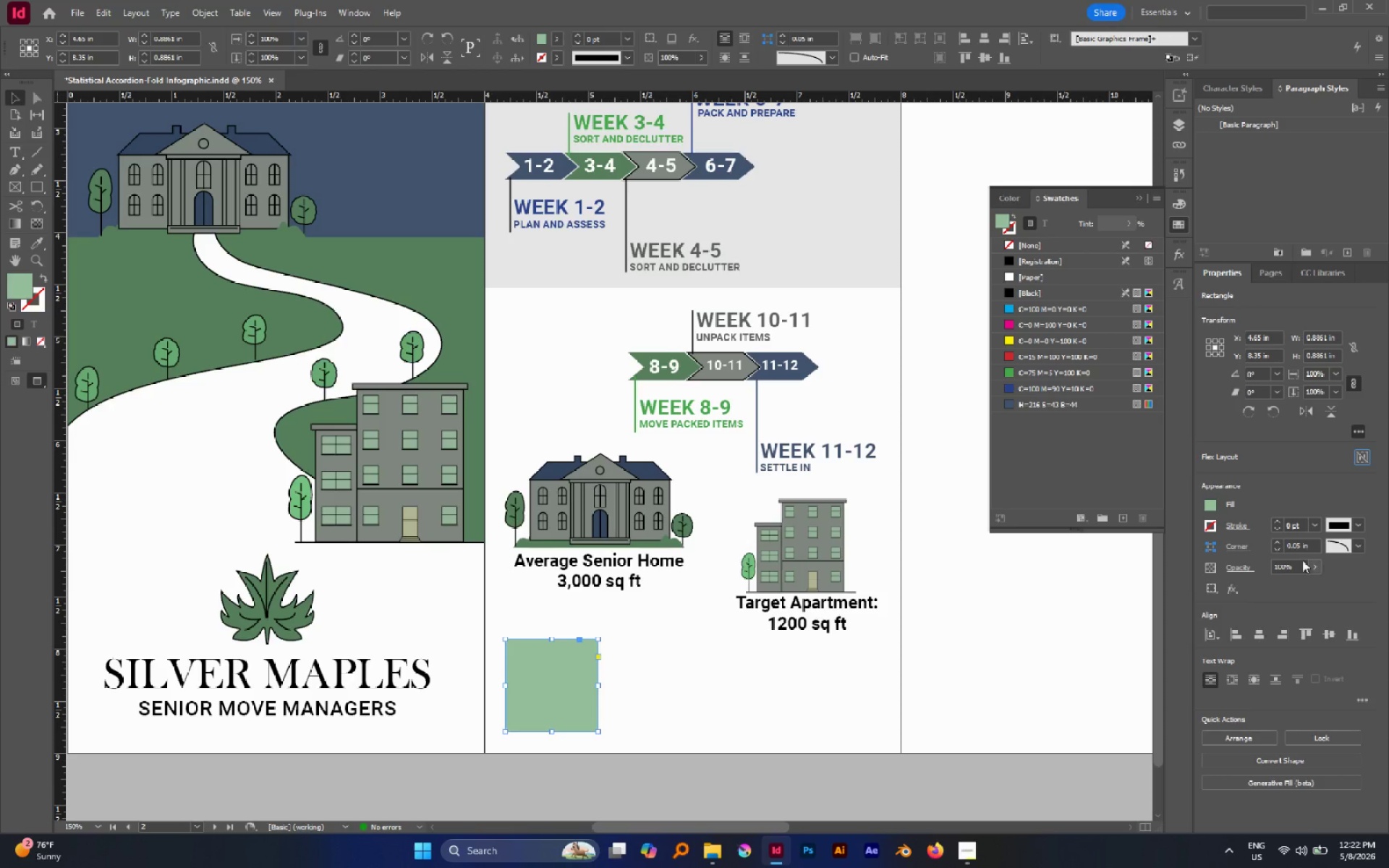 
left_click([691, 694])
 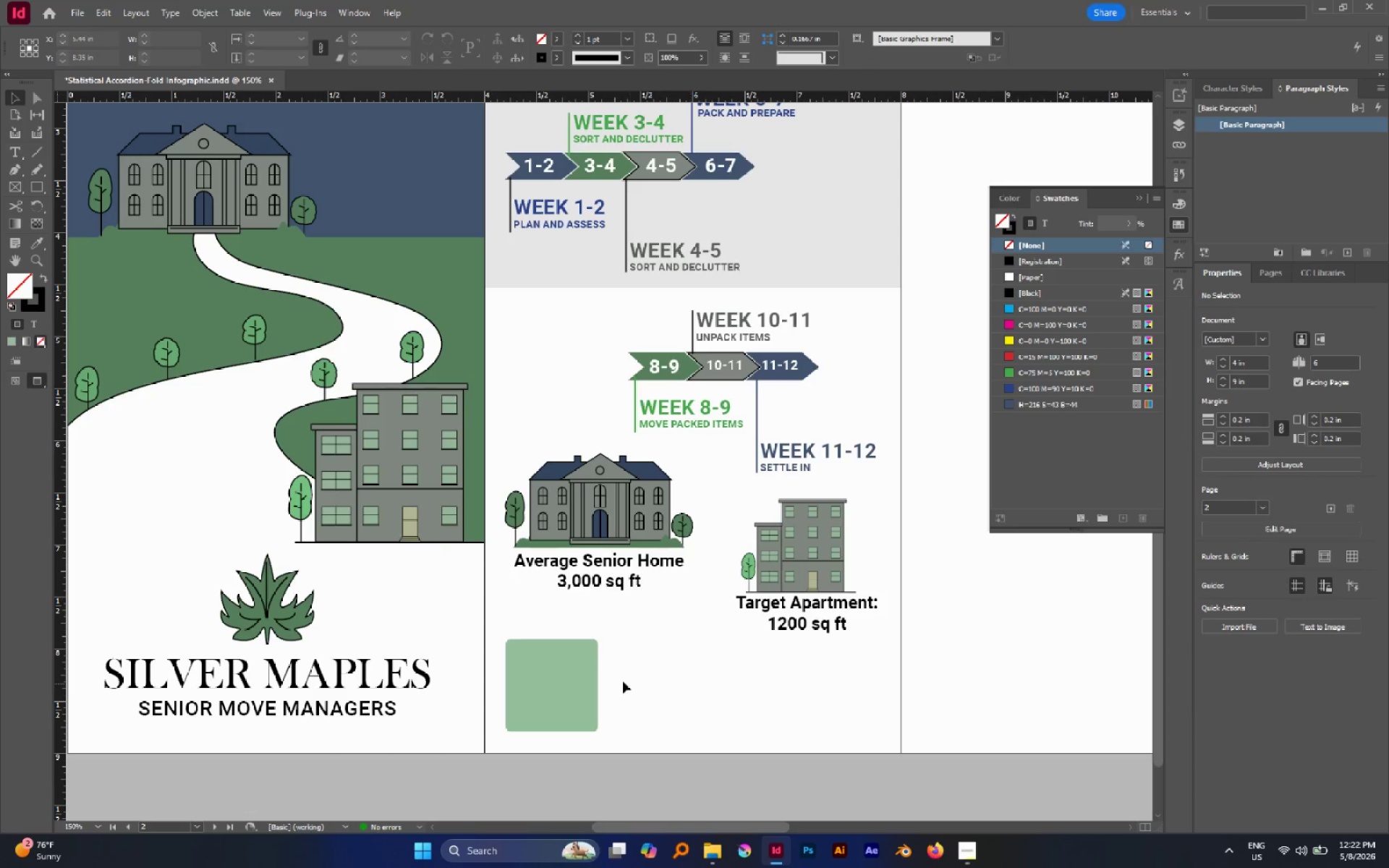 
left_click([587, 672])
 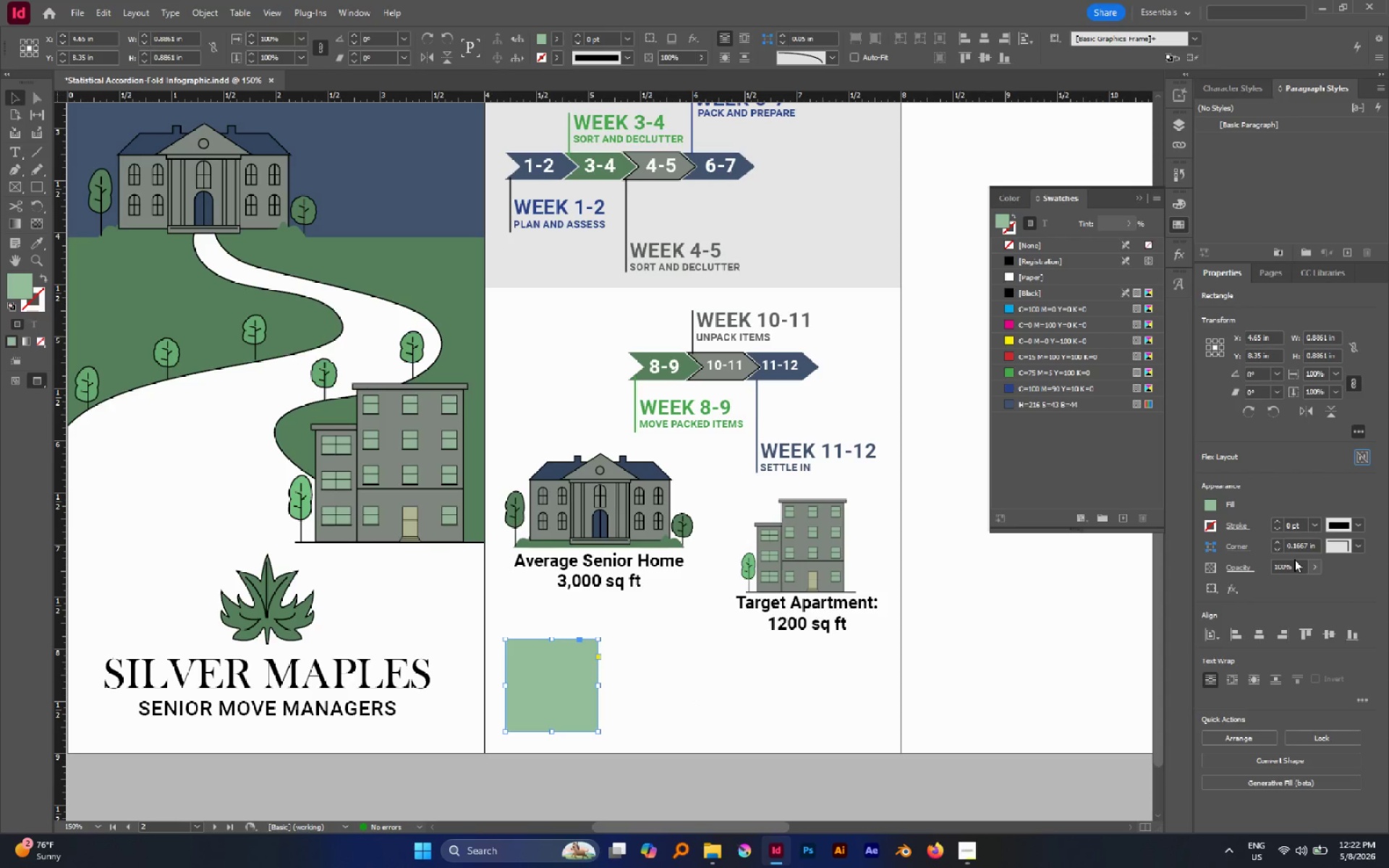 
left_click([1294, 545])
 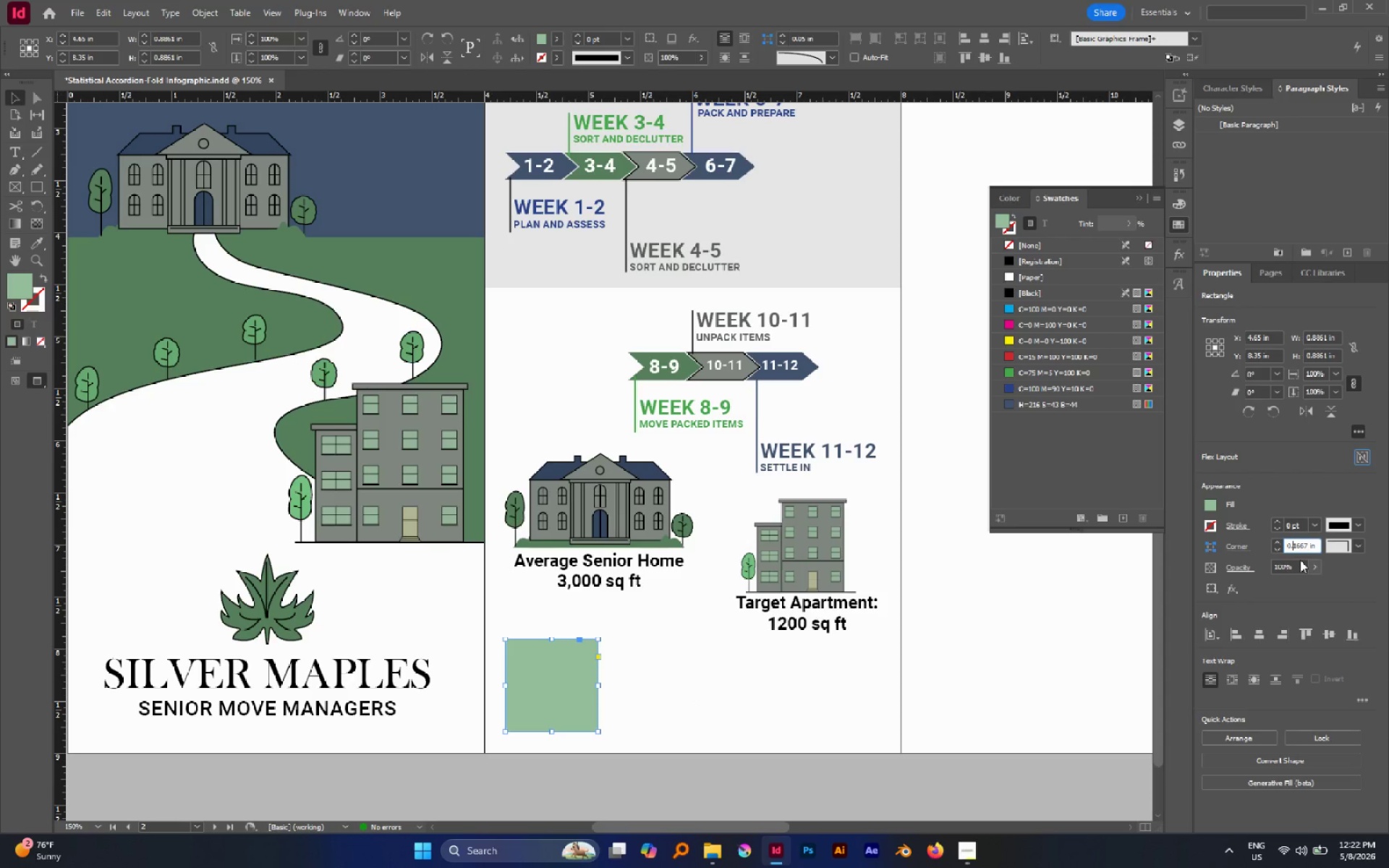 
wait(8.55)
 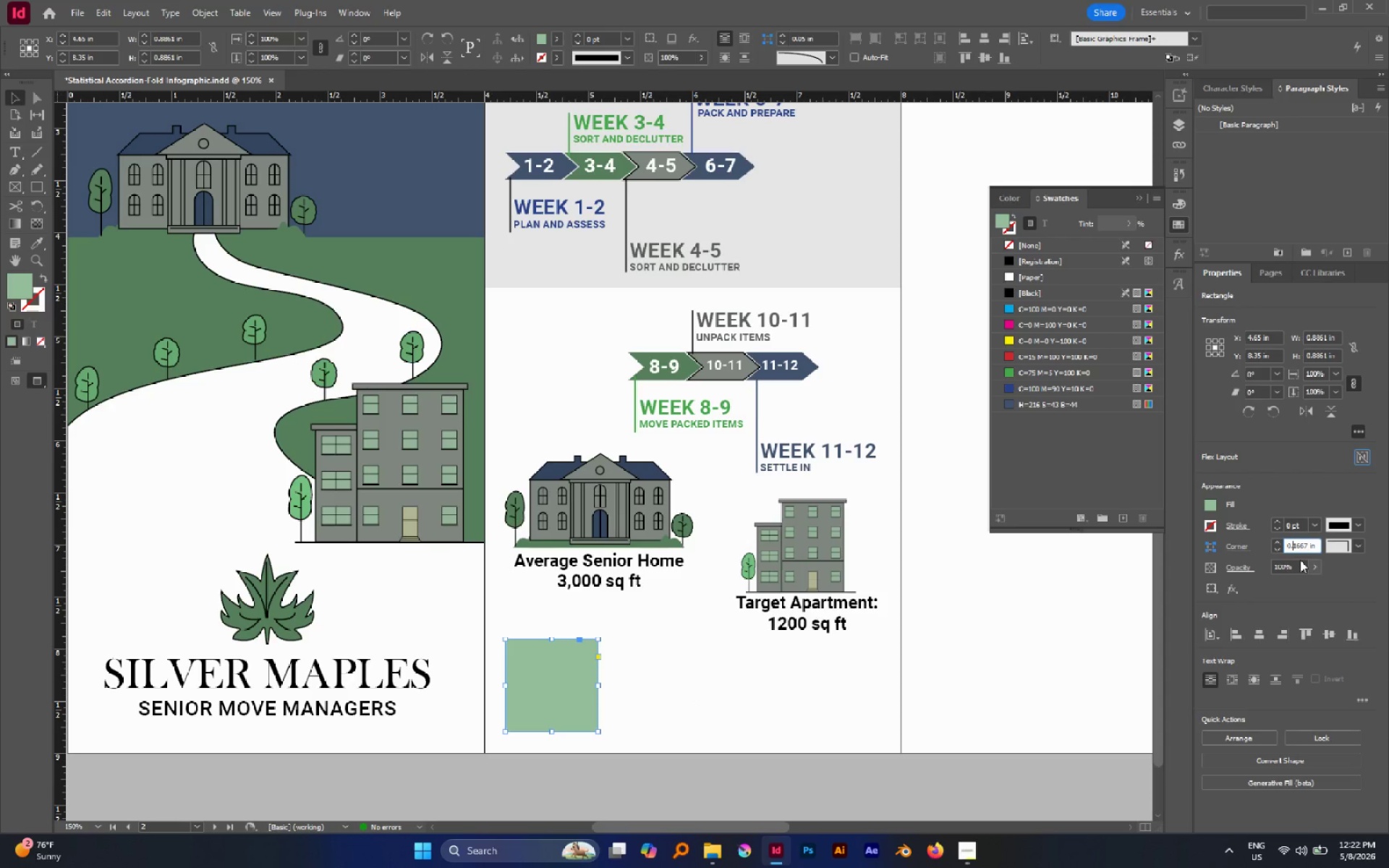 
key(Delete)
 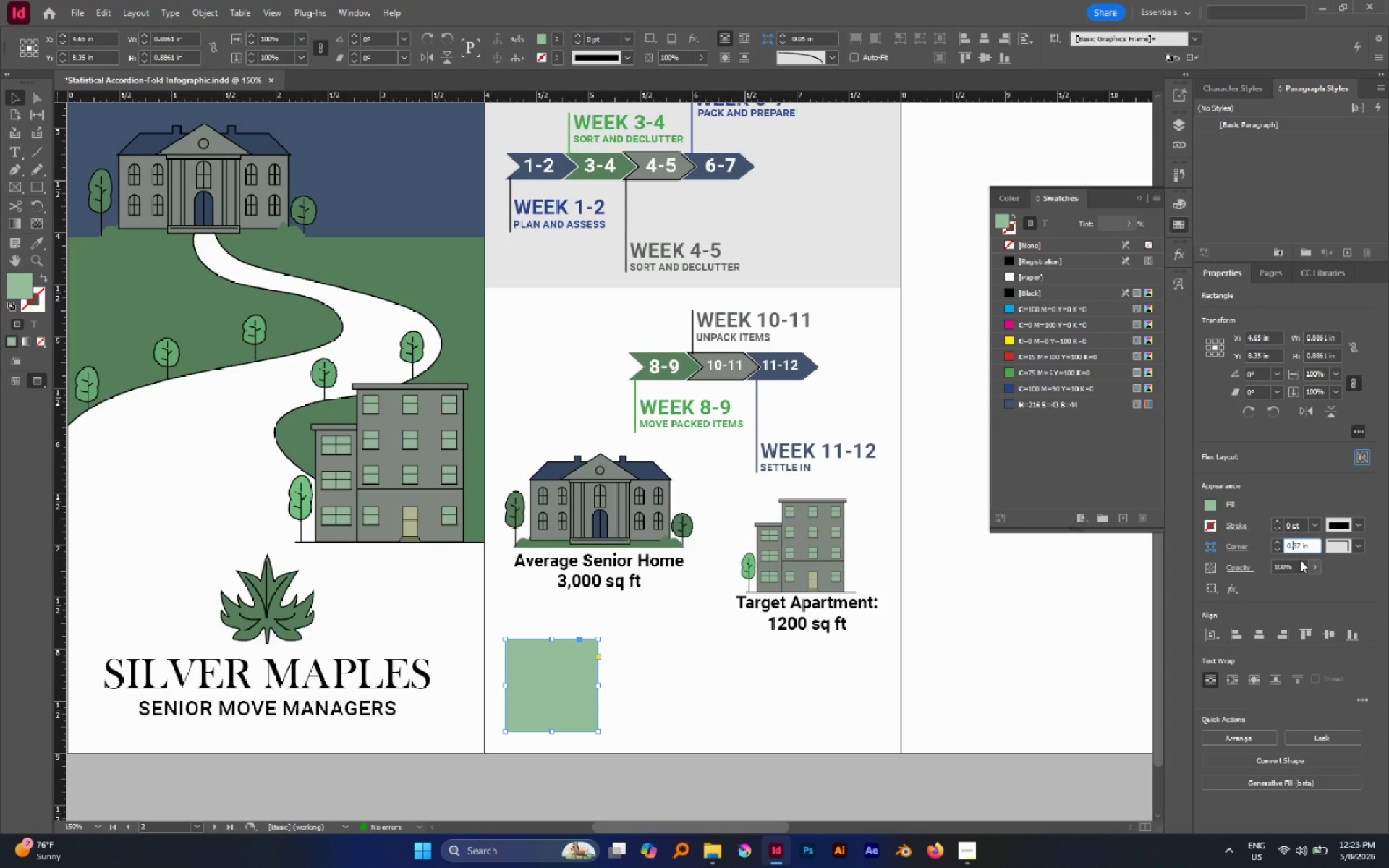 
key(Delete)
 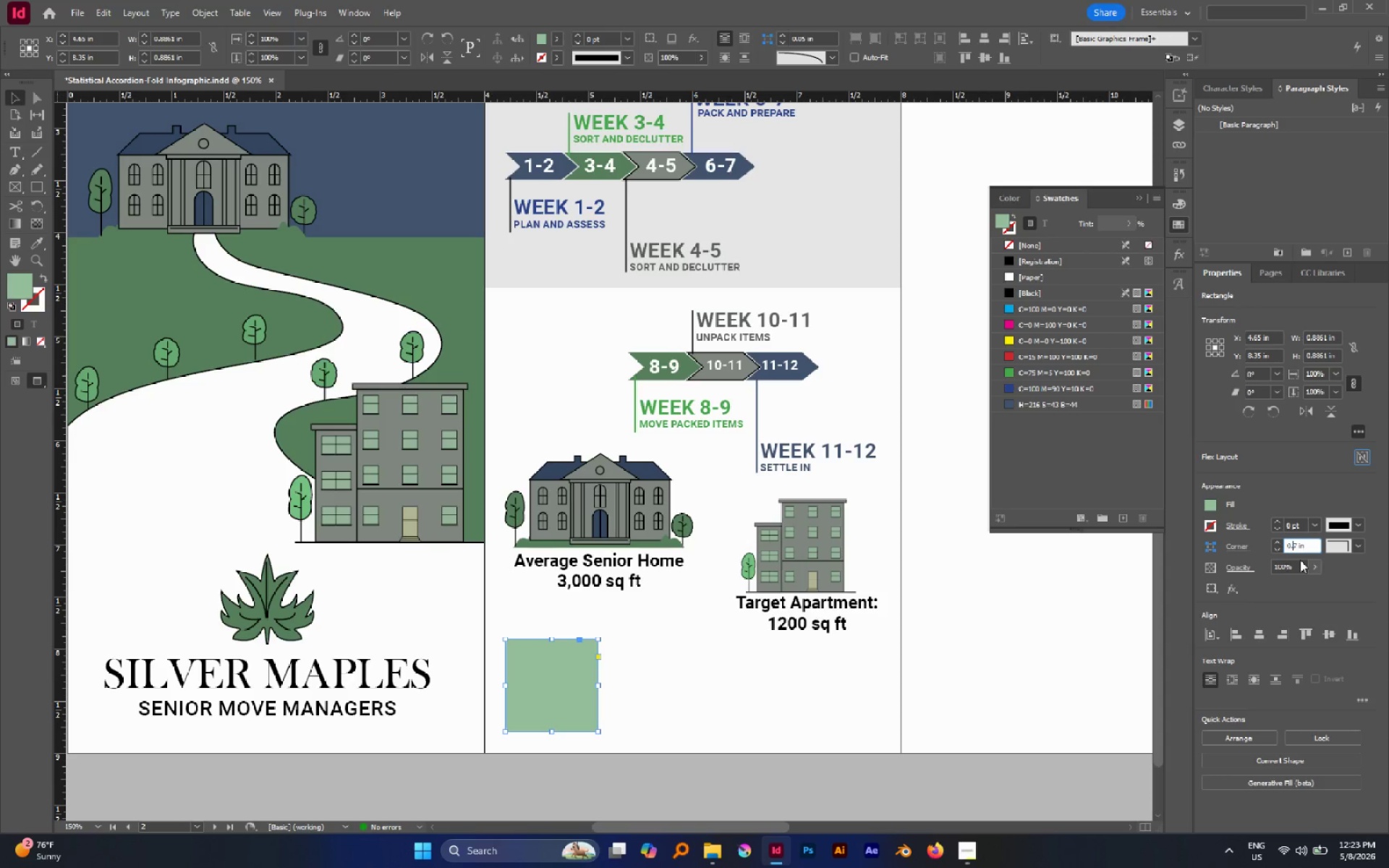 
key(Delete)
 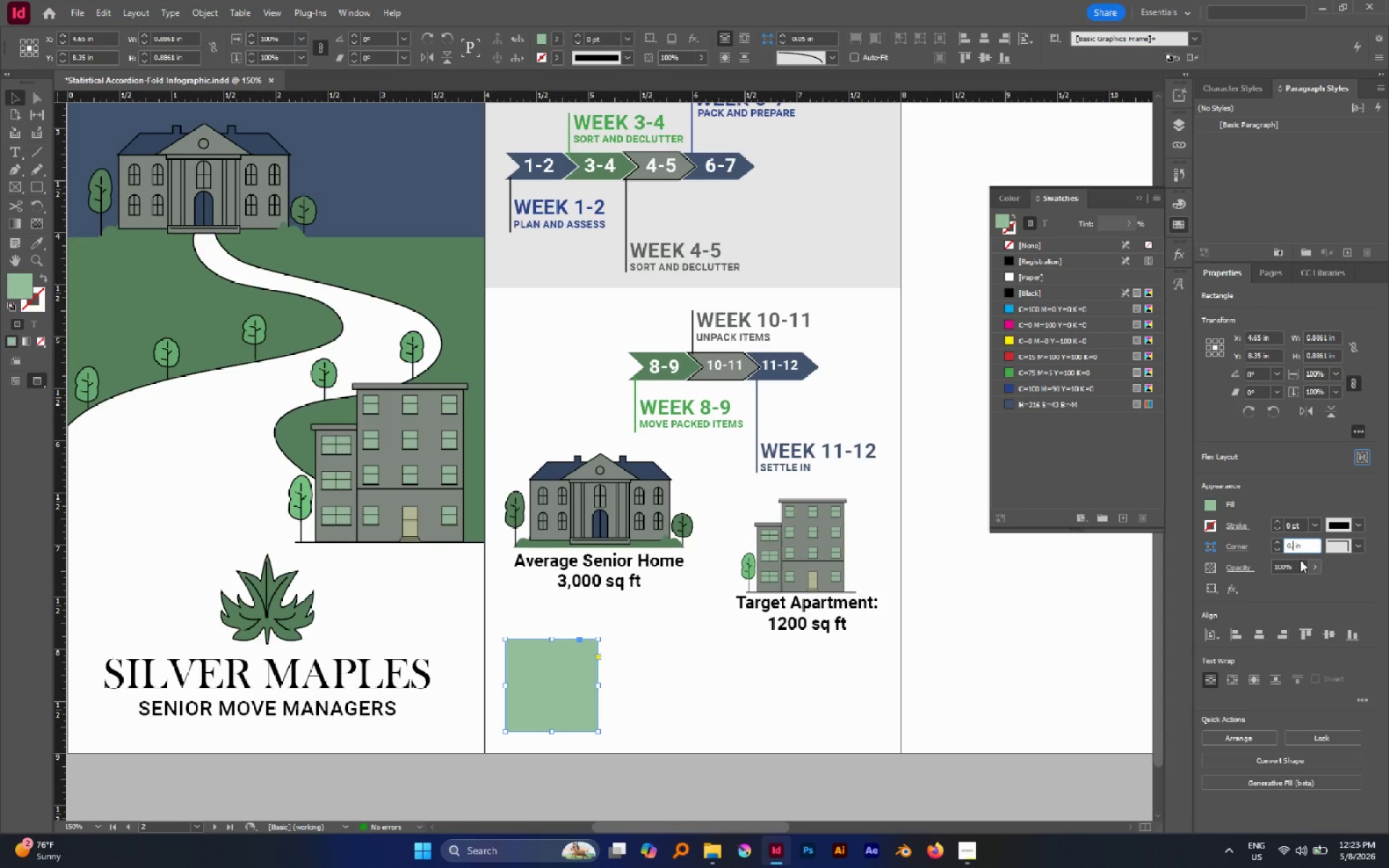 
key(Delete)
 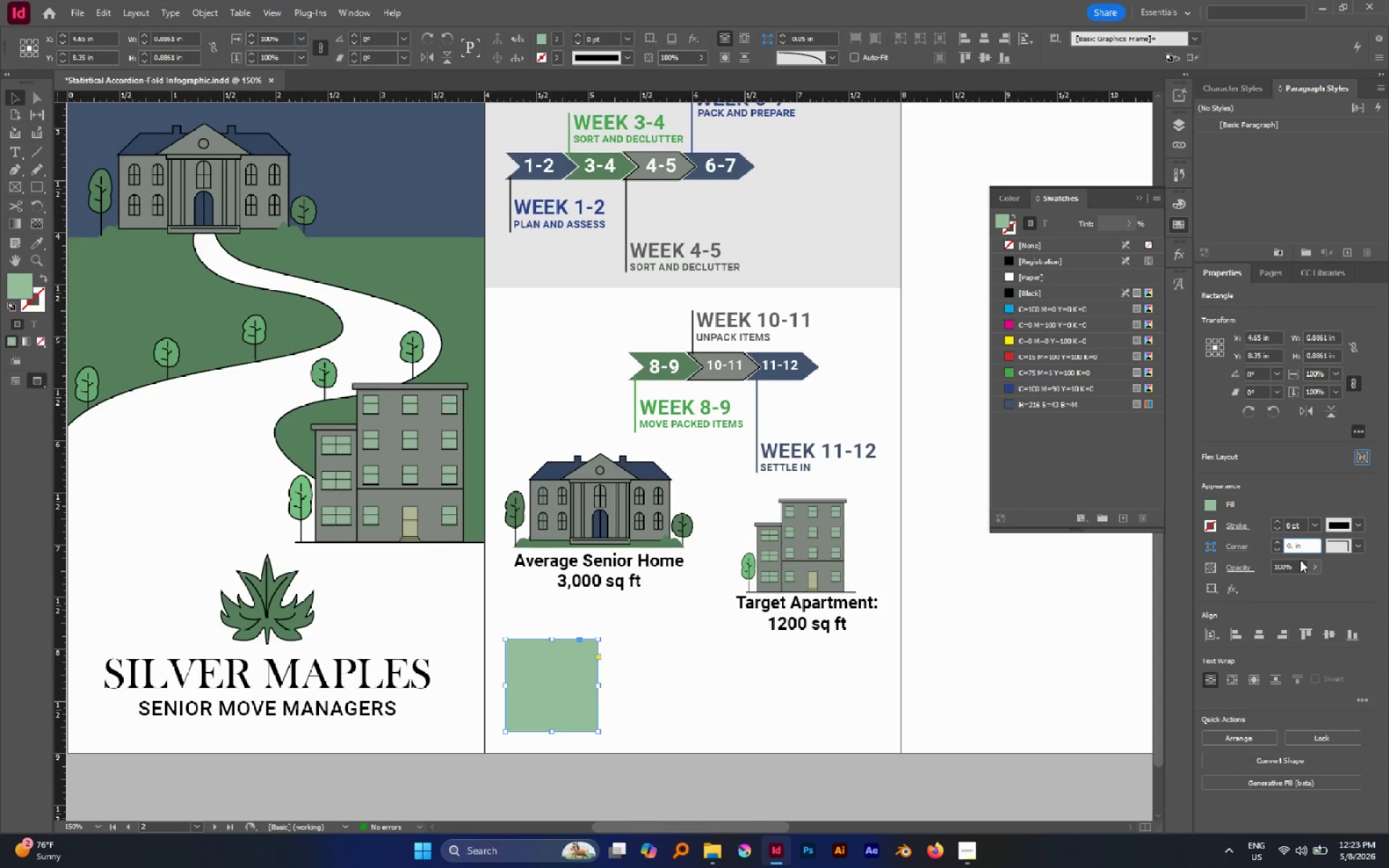 
key(2)
 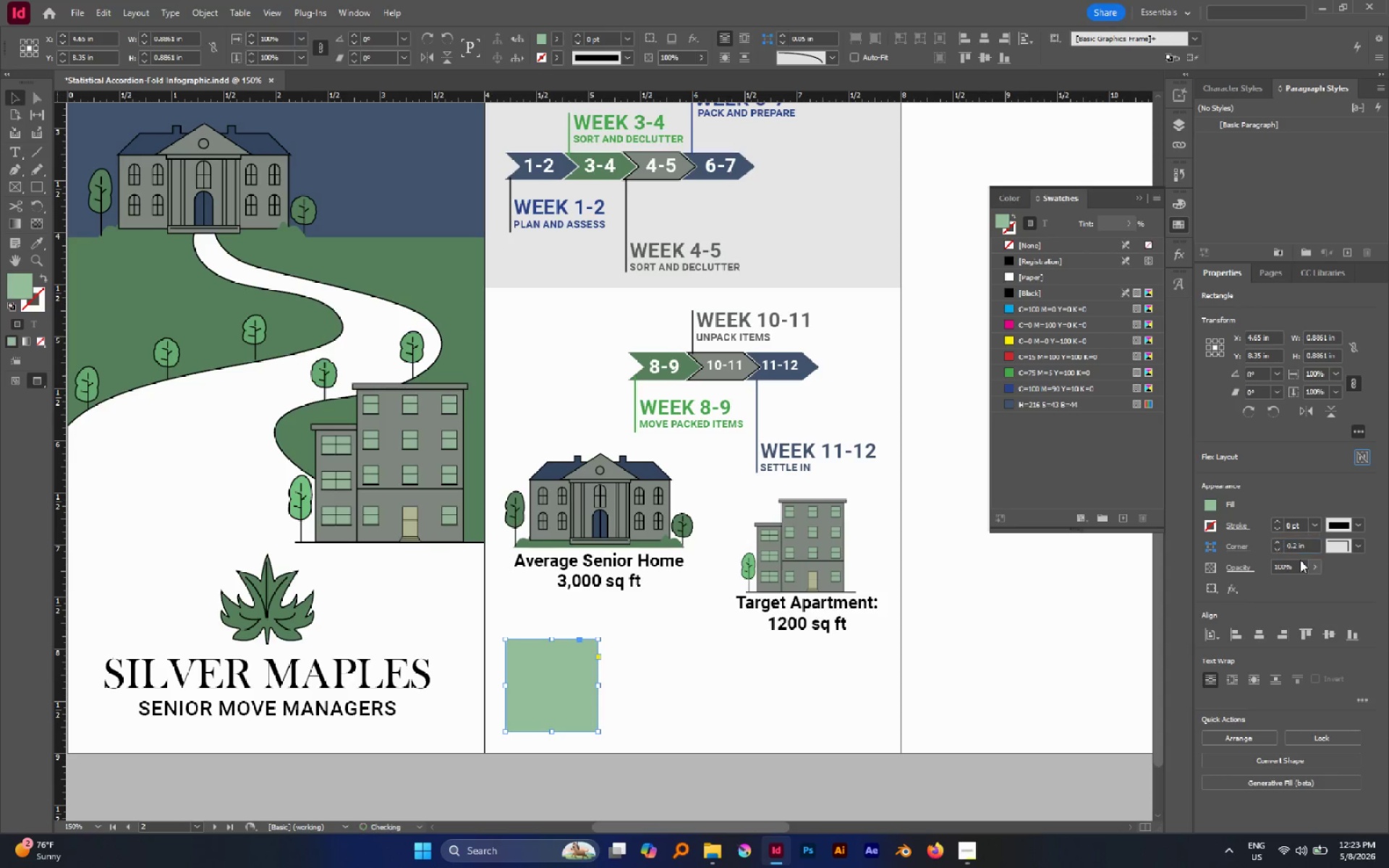 
key(Enter)
 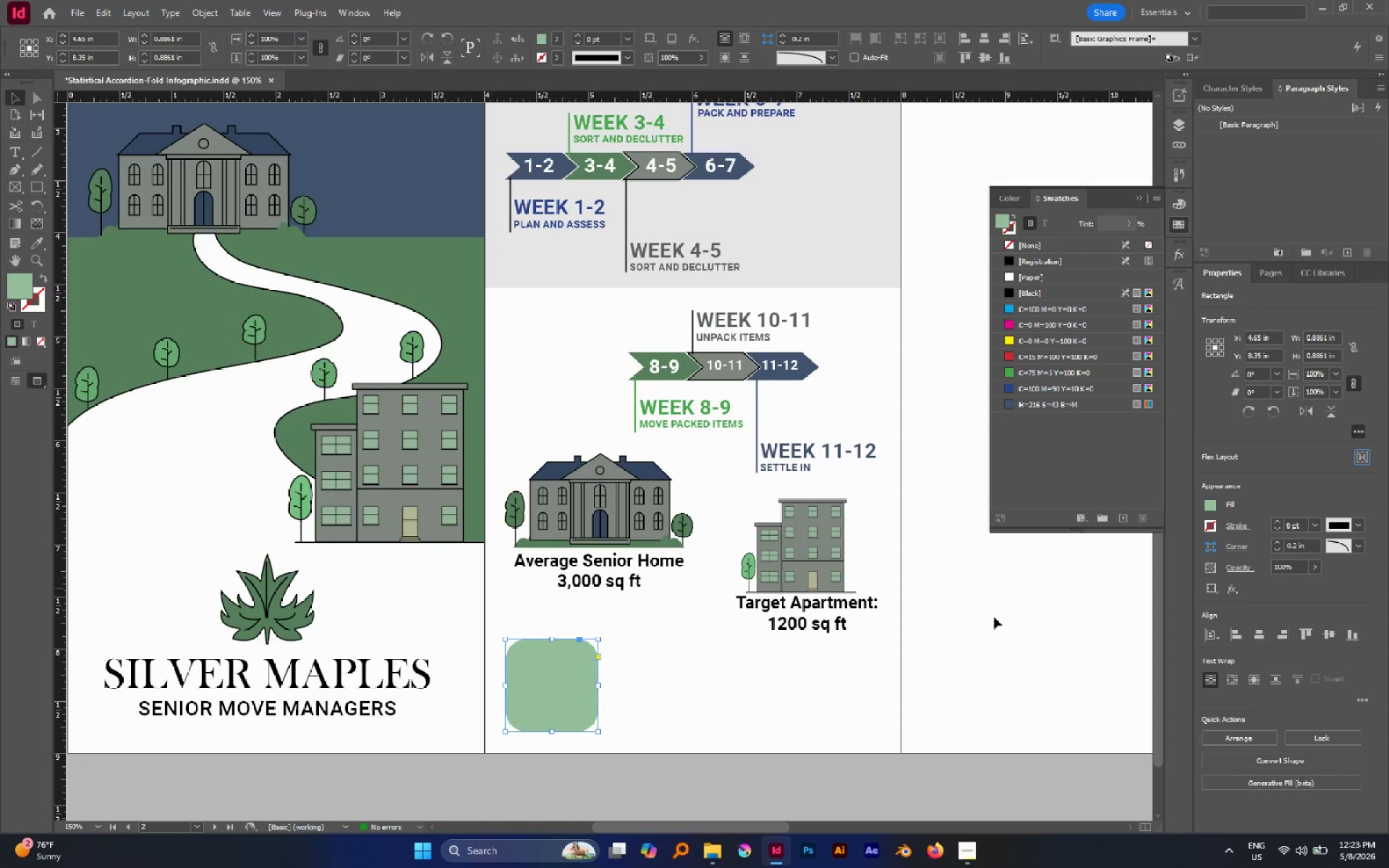 
left_click([789, 702])
 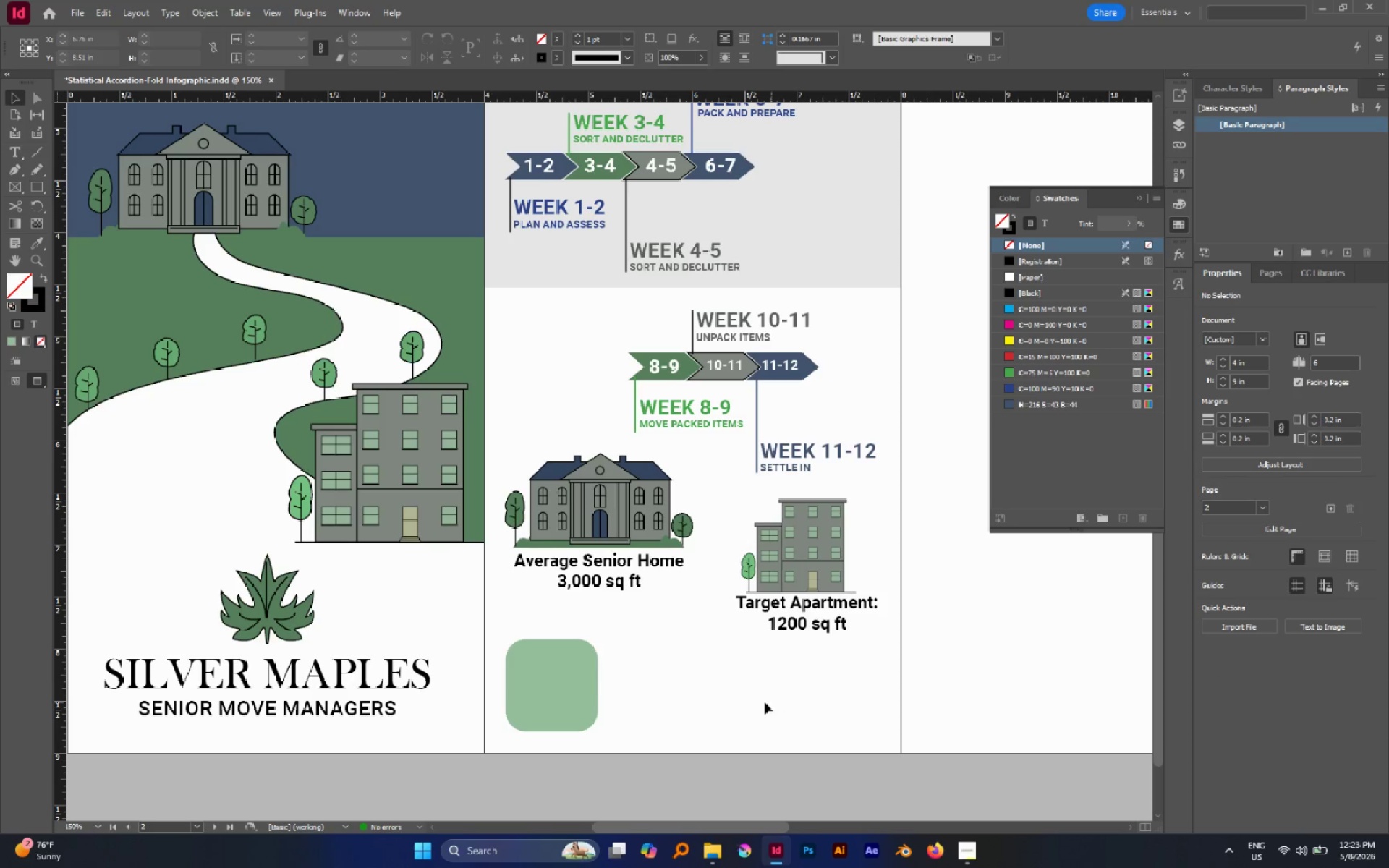 
left_click([553, 672])
 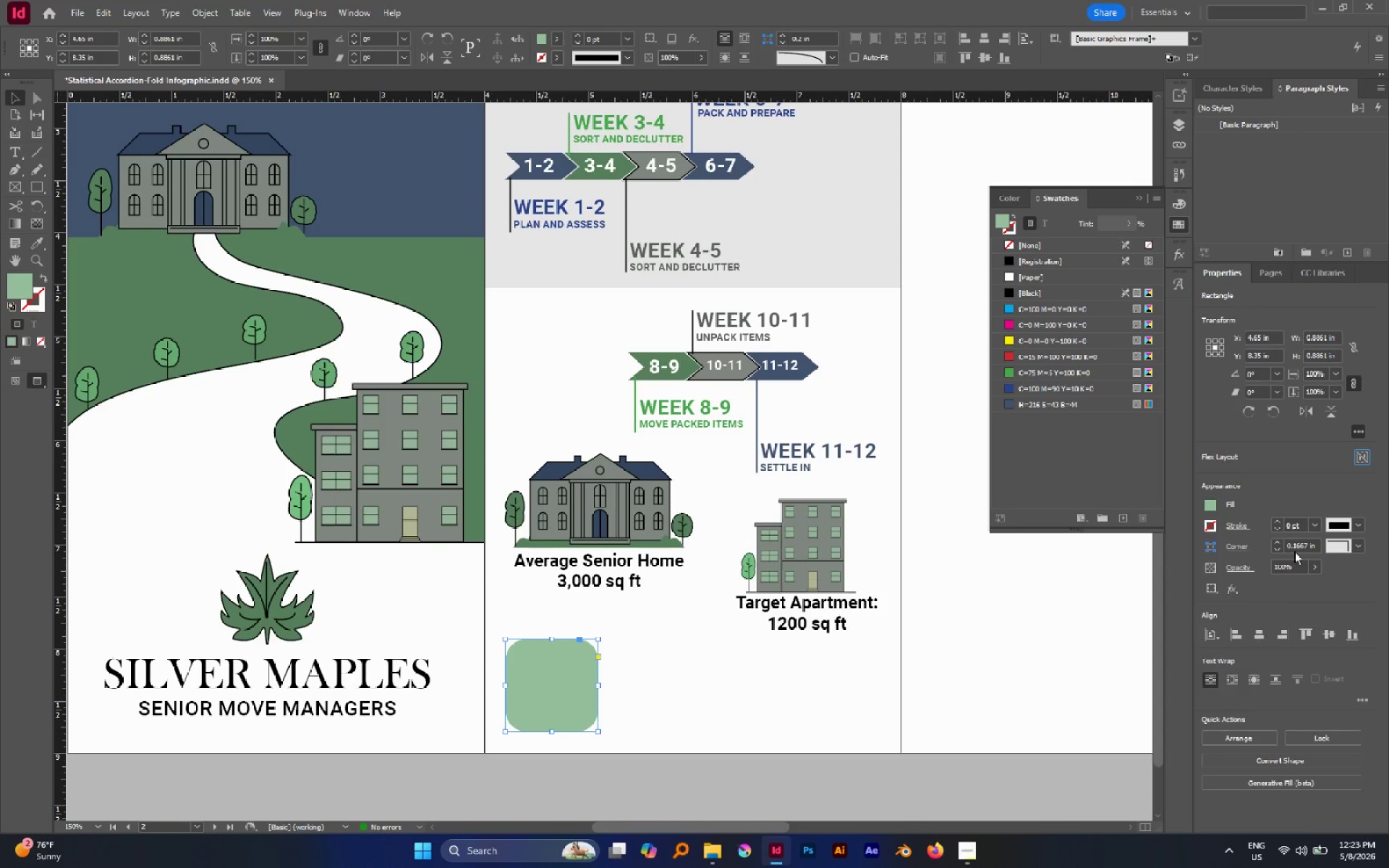 
left_click([1279, 550])
 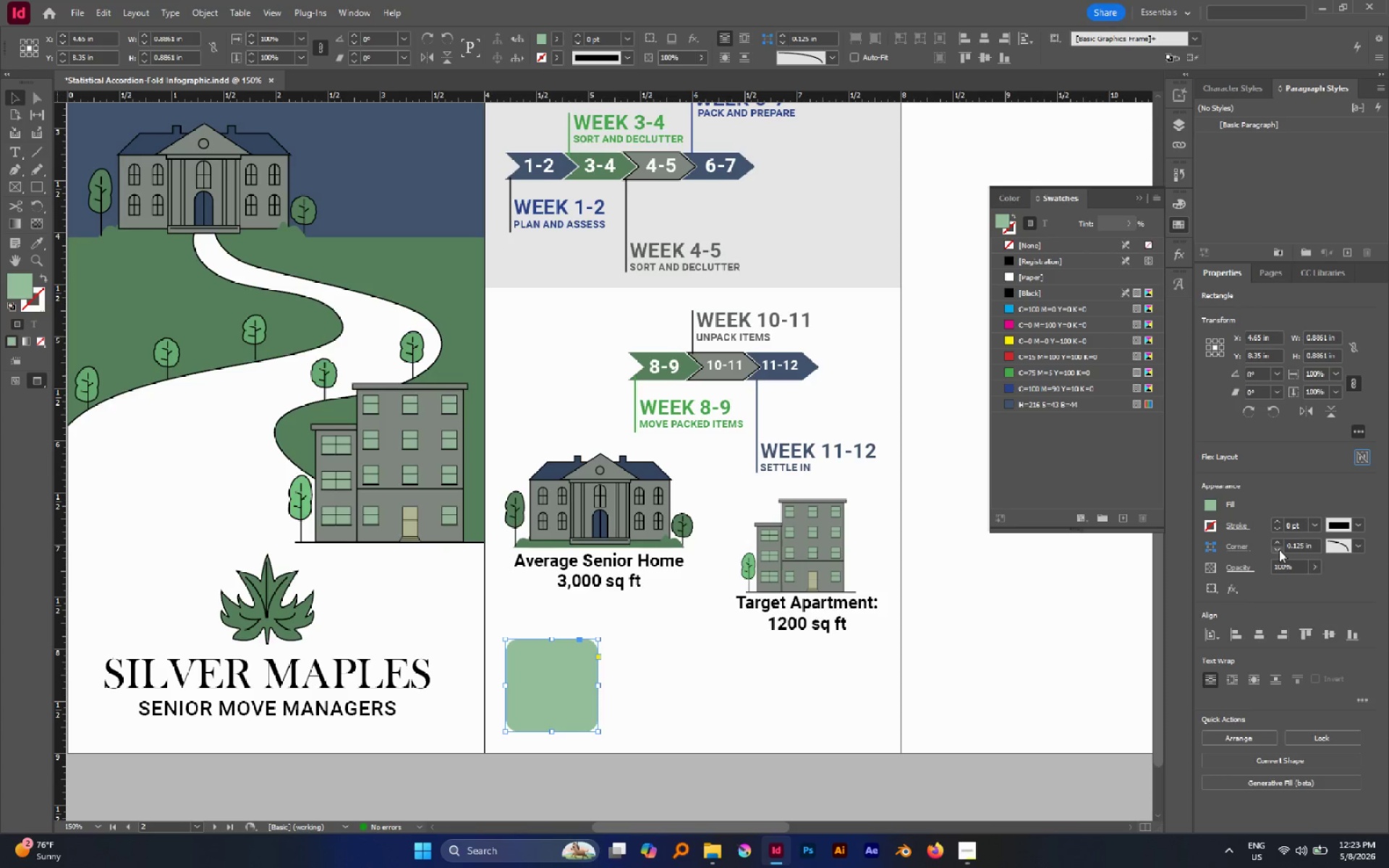 
left_click([1279, 550])
 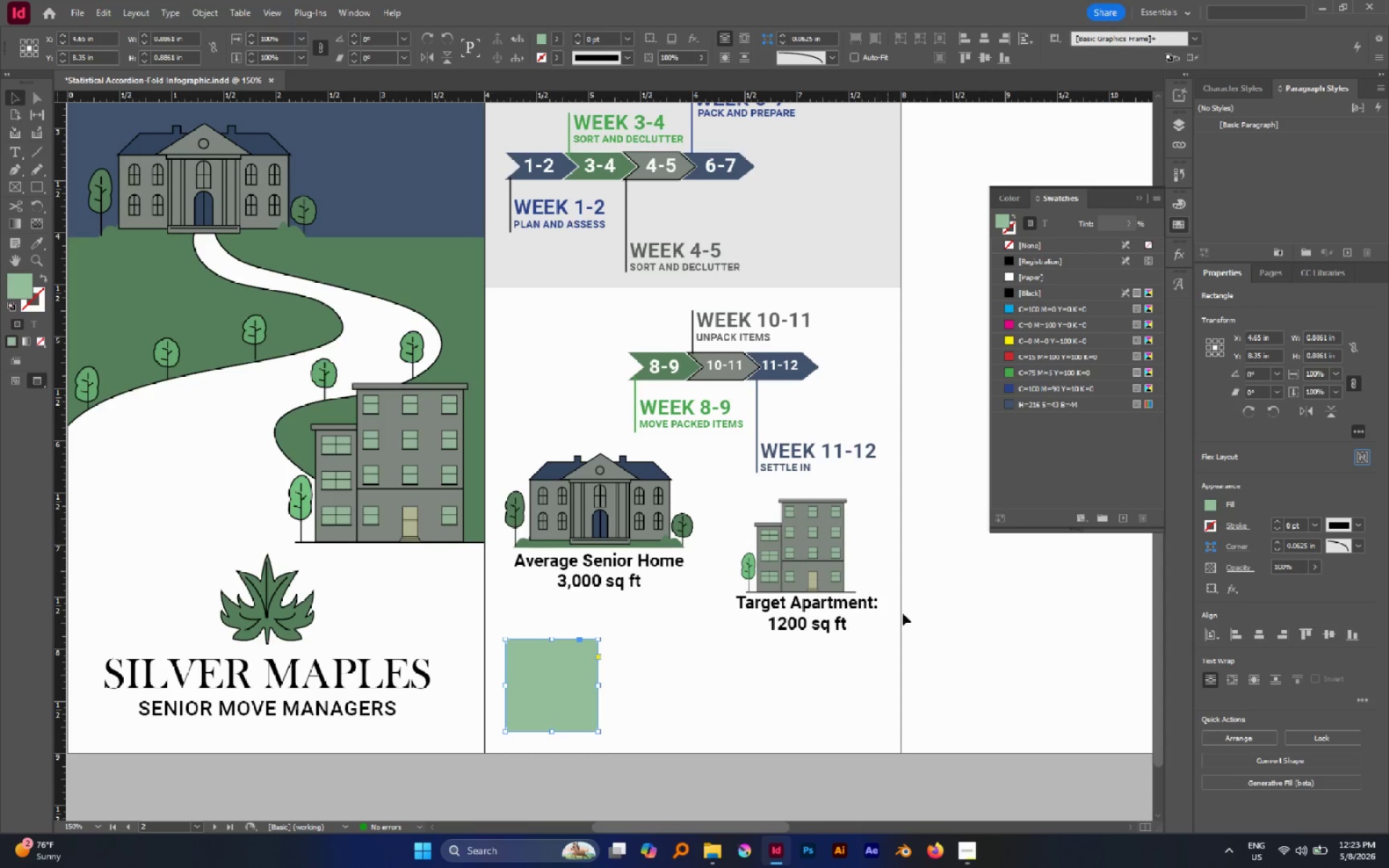 
left_click([908, 617])
 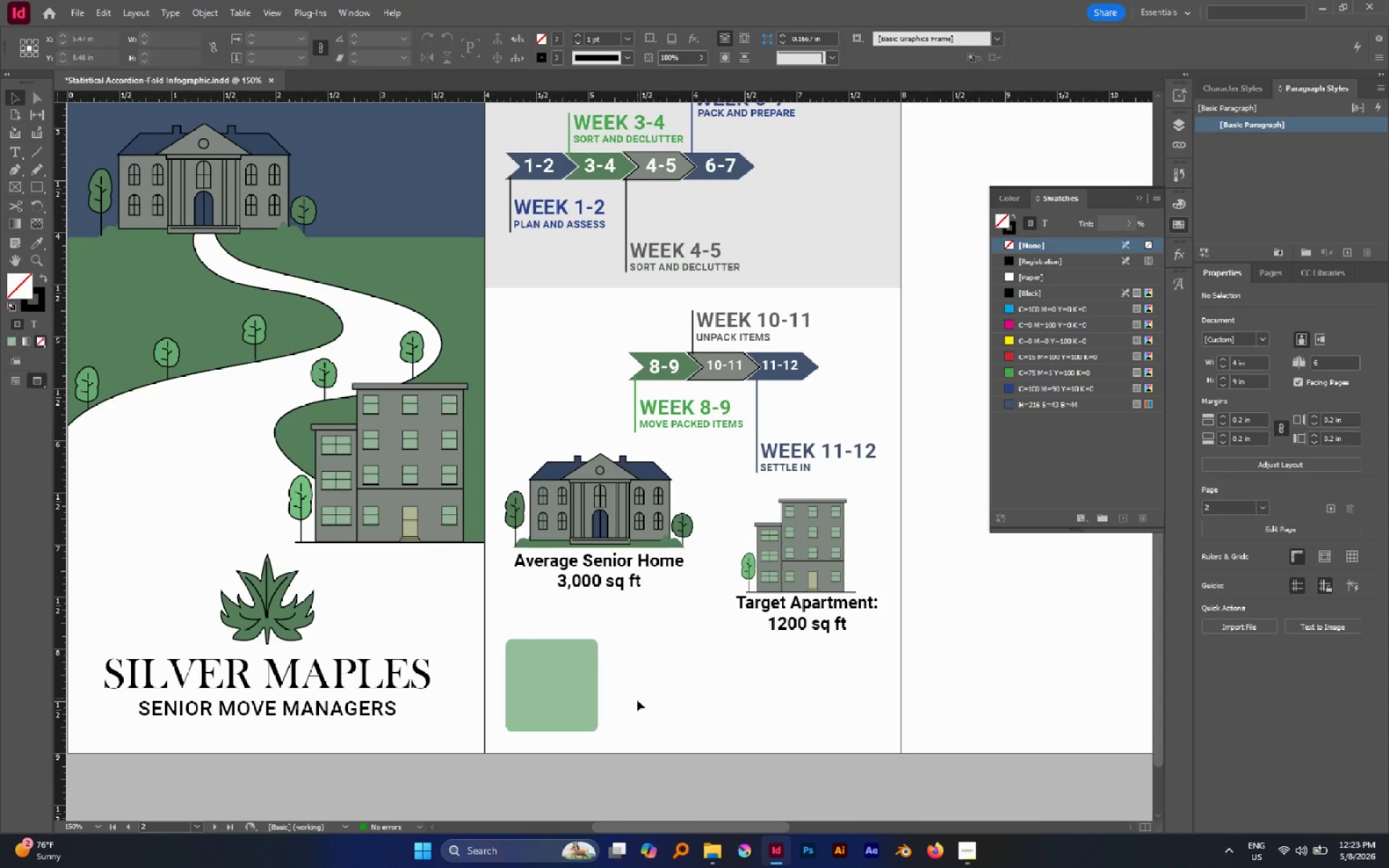 
left_click([597, 696])
 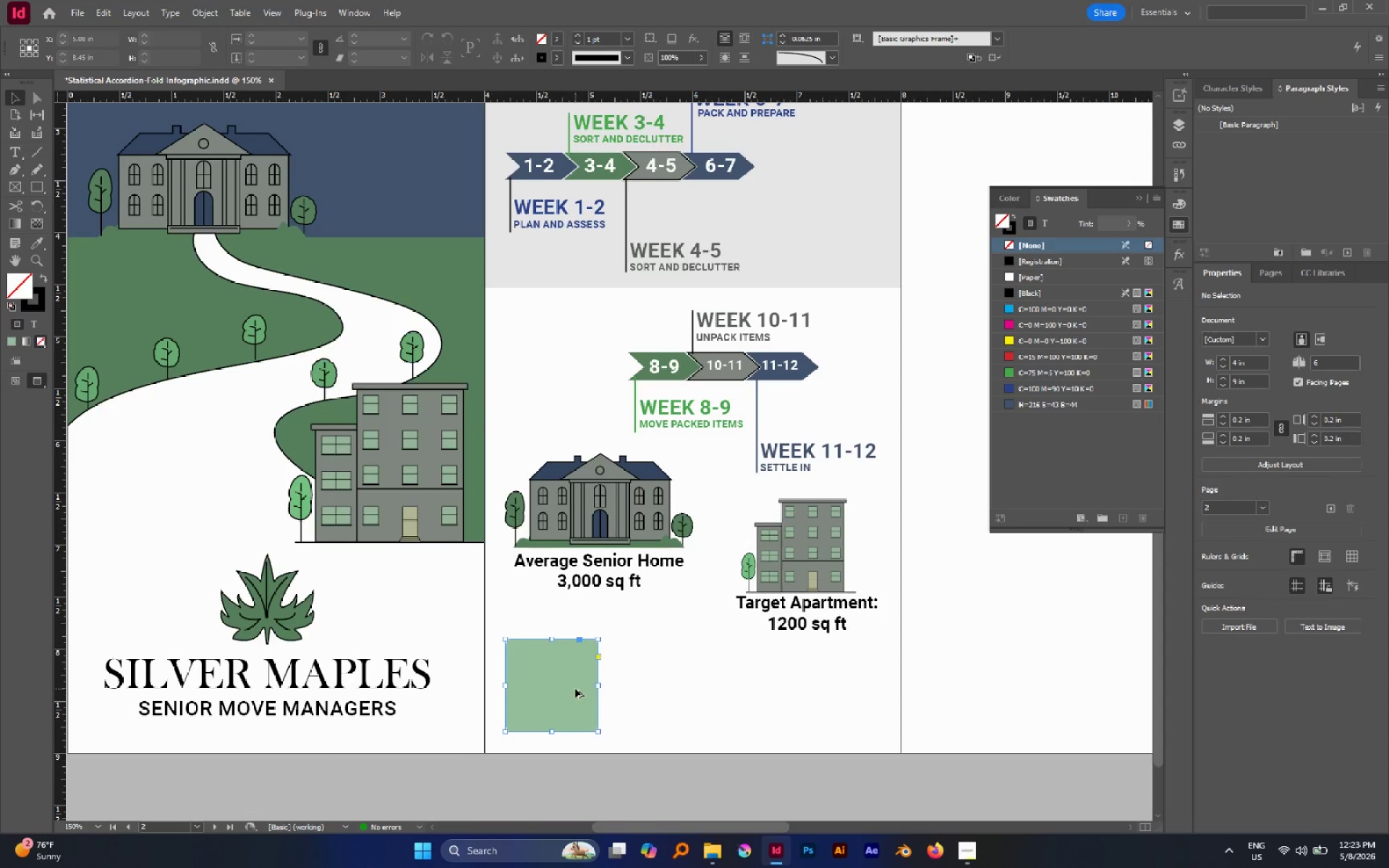 
hold_key(key=AltLeft, duration=1.51)
left_click_drag(start_coordinate=[575, 689], to_coordinate=[692, 692])
 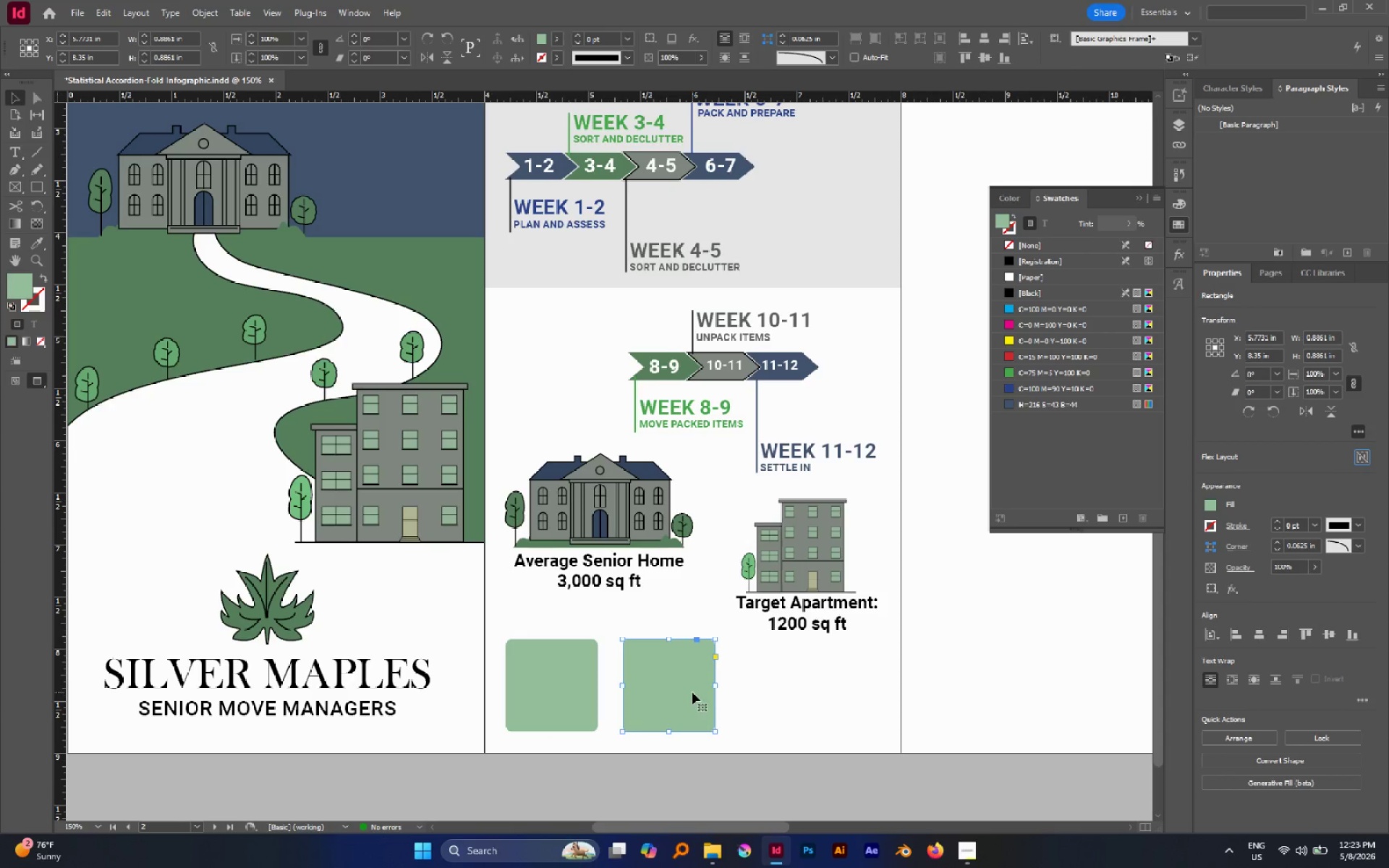 
hold_key(key=ShiftLeft, duration=1.16)
 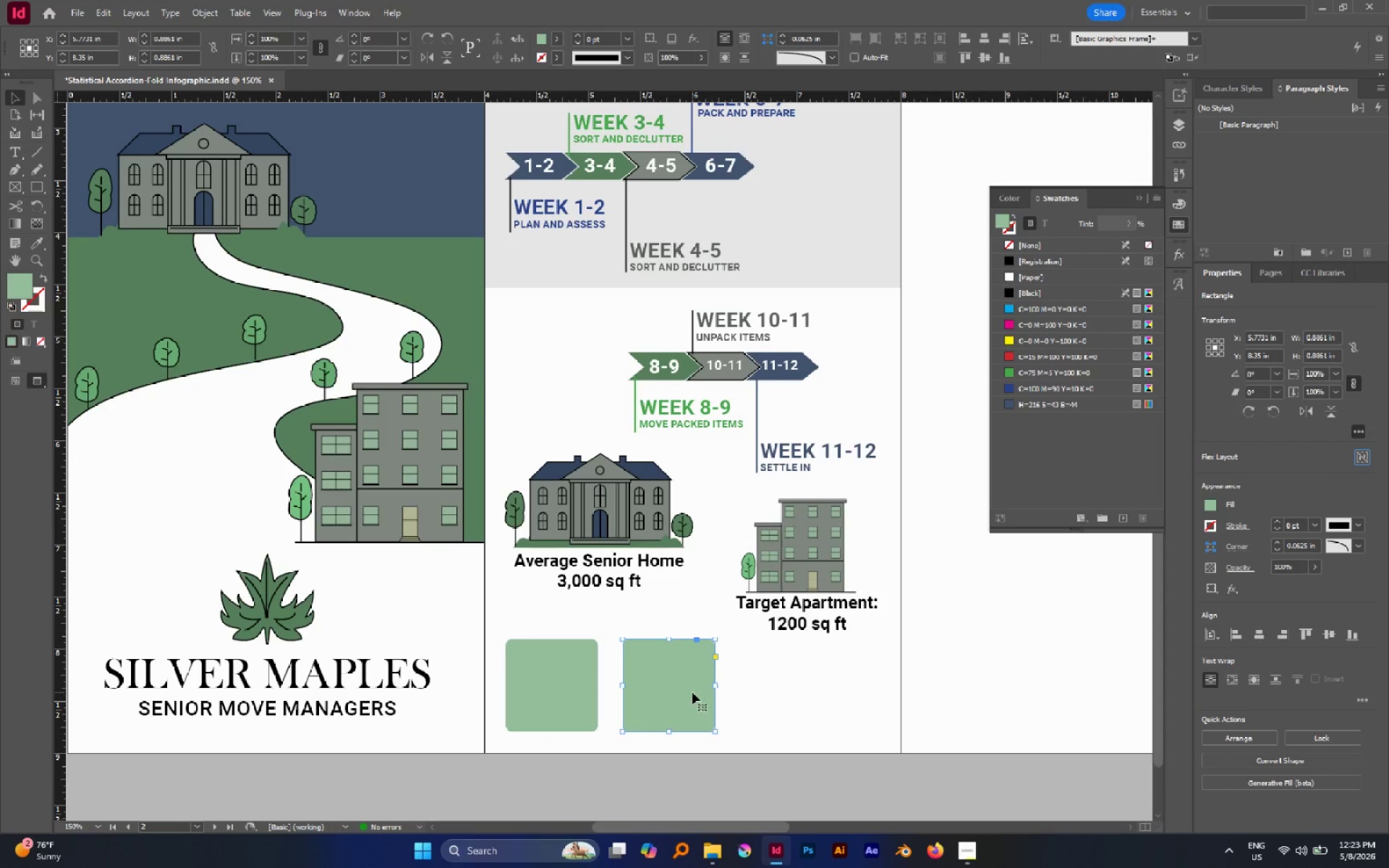 
key(Alt+Control+Shift+D)
 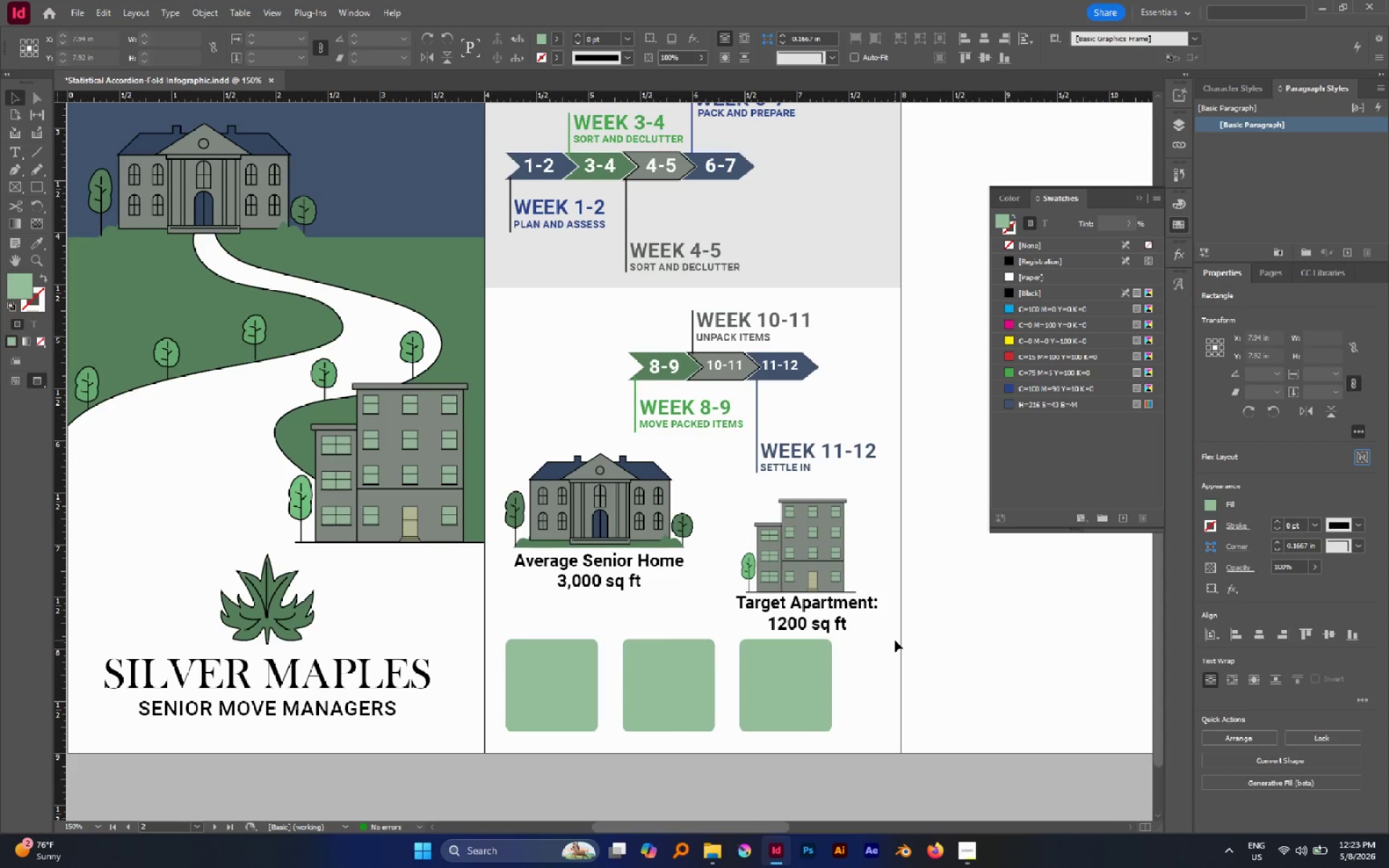 
left_click_drag(start_coordinate=[871, 686], to_coordinate=[470, 700])
 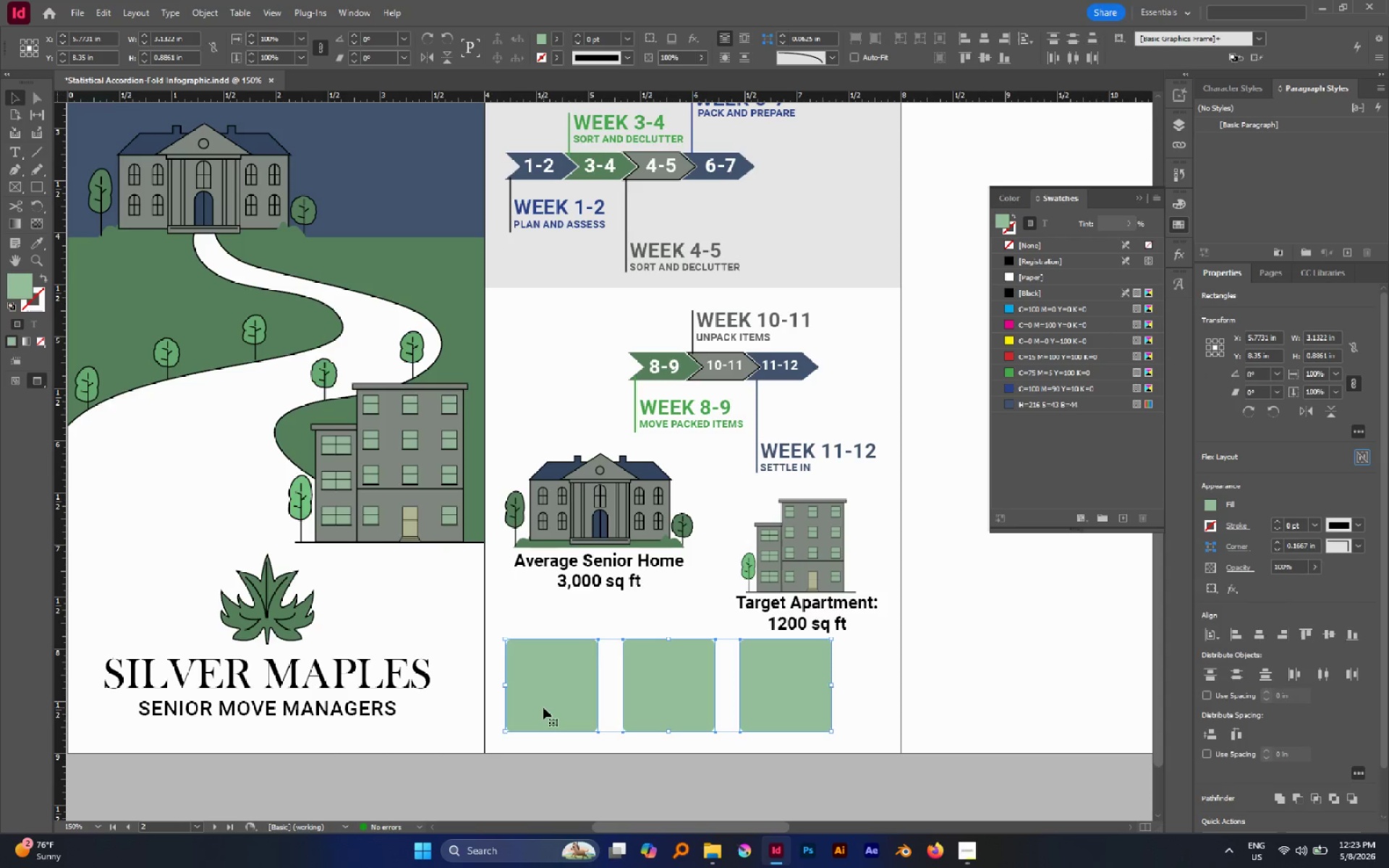 
key(Control+G)
 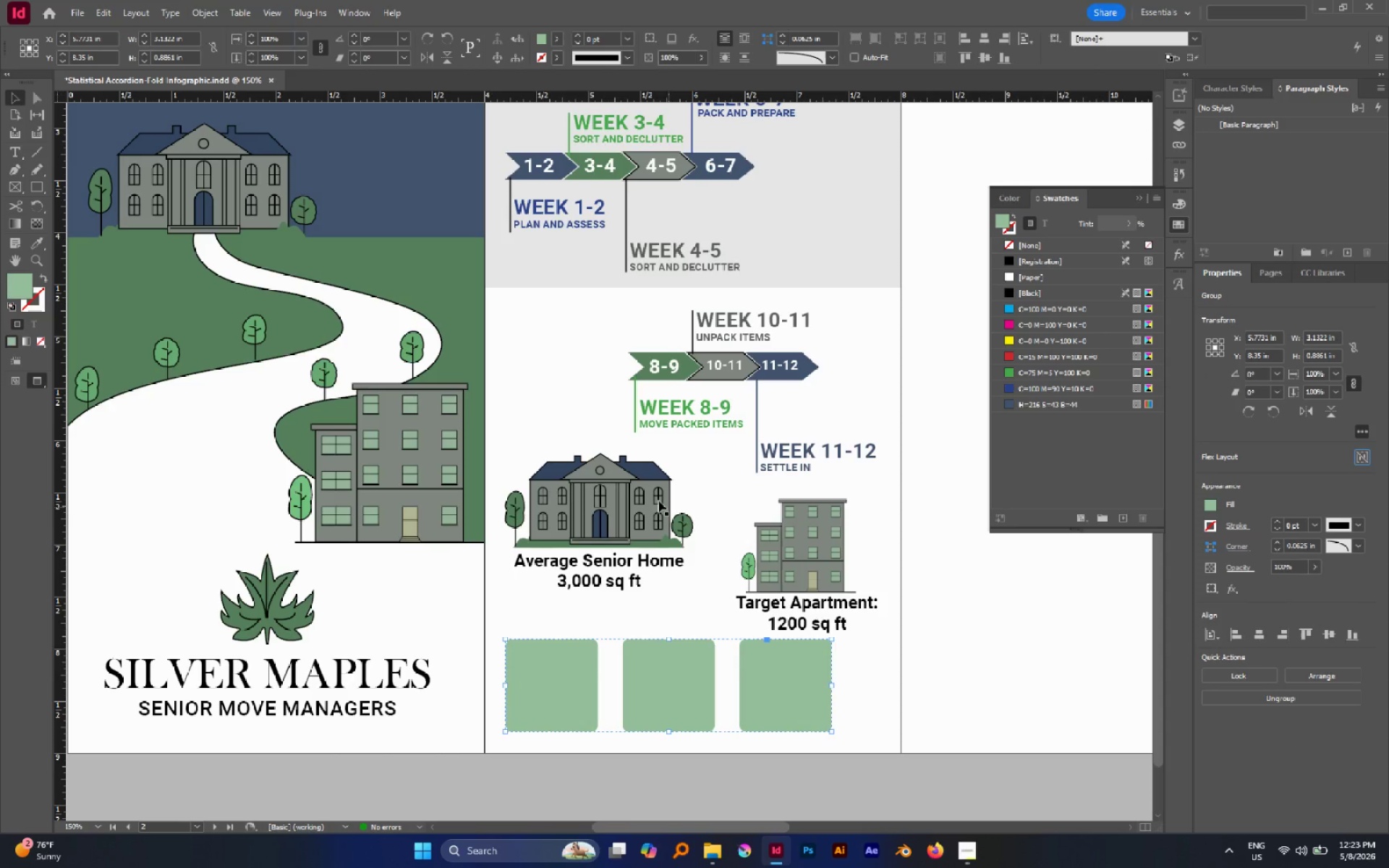 
scroll: coordinate [647, 387], scroll_direction: up, amount: 2.0
 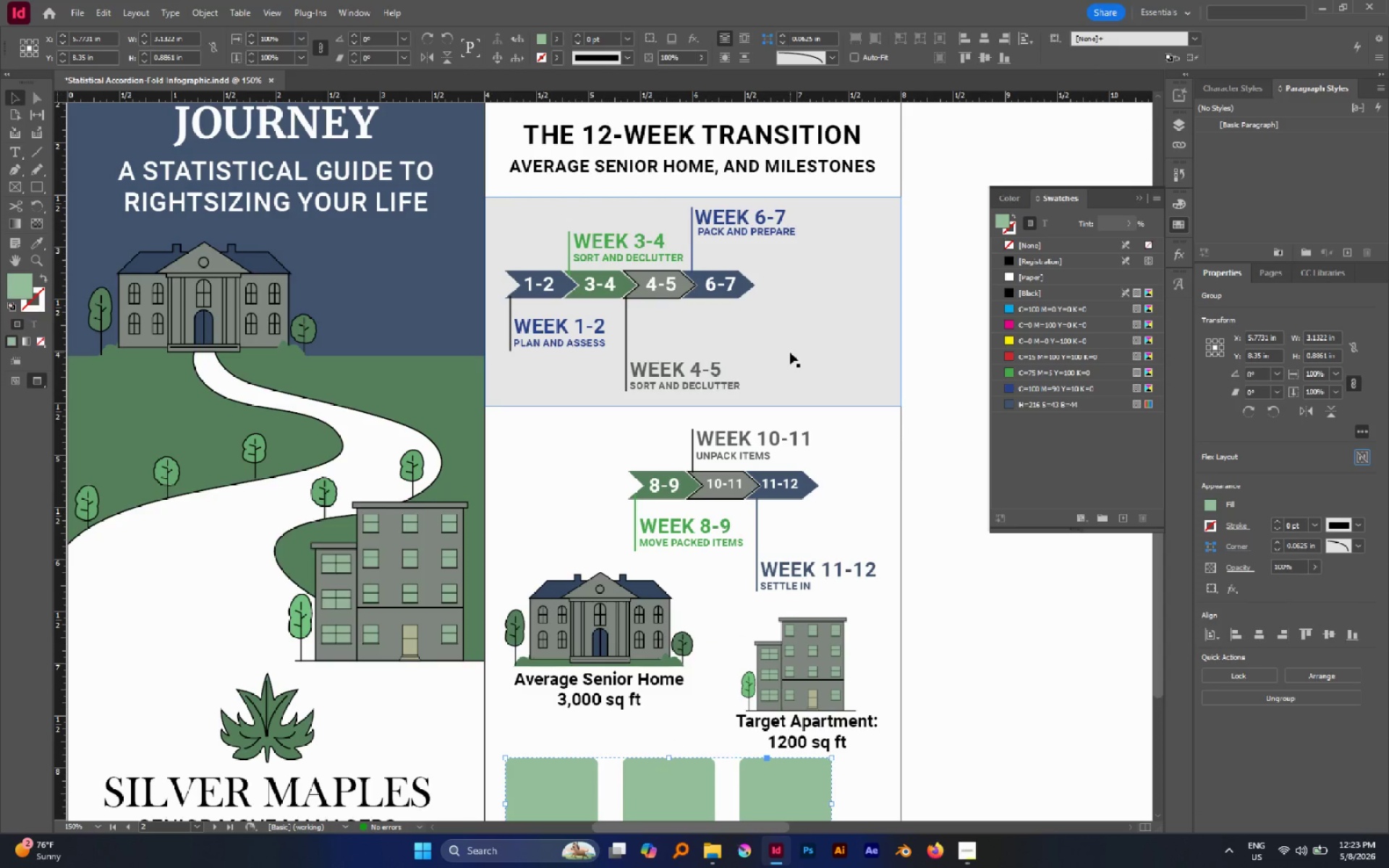 
left_click([790, 352])
 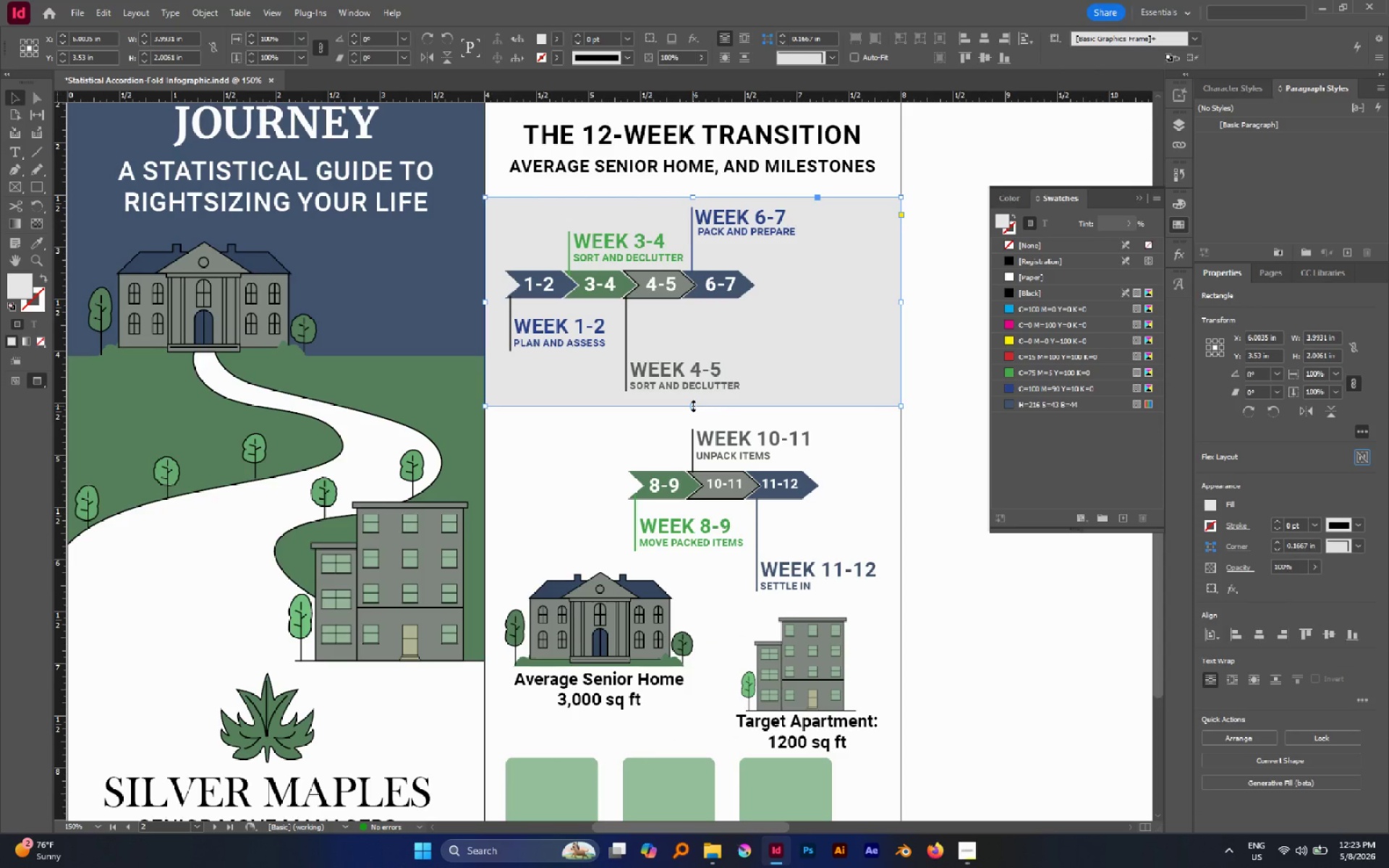 
left_click_drag(start_coordinate=[693, 406], to_coordinate=[692, 475])
 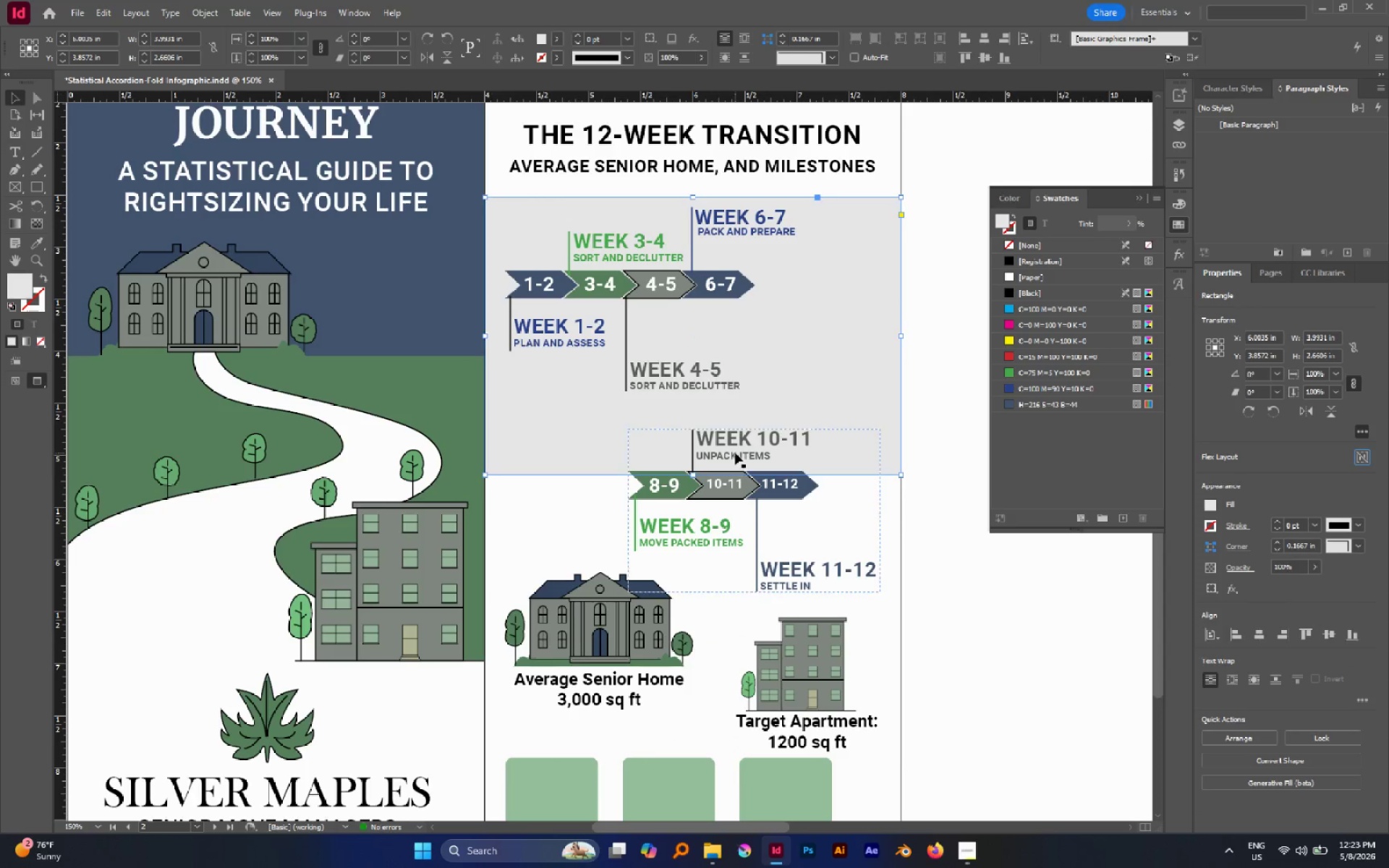 
left_click([735, 453])
 